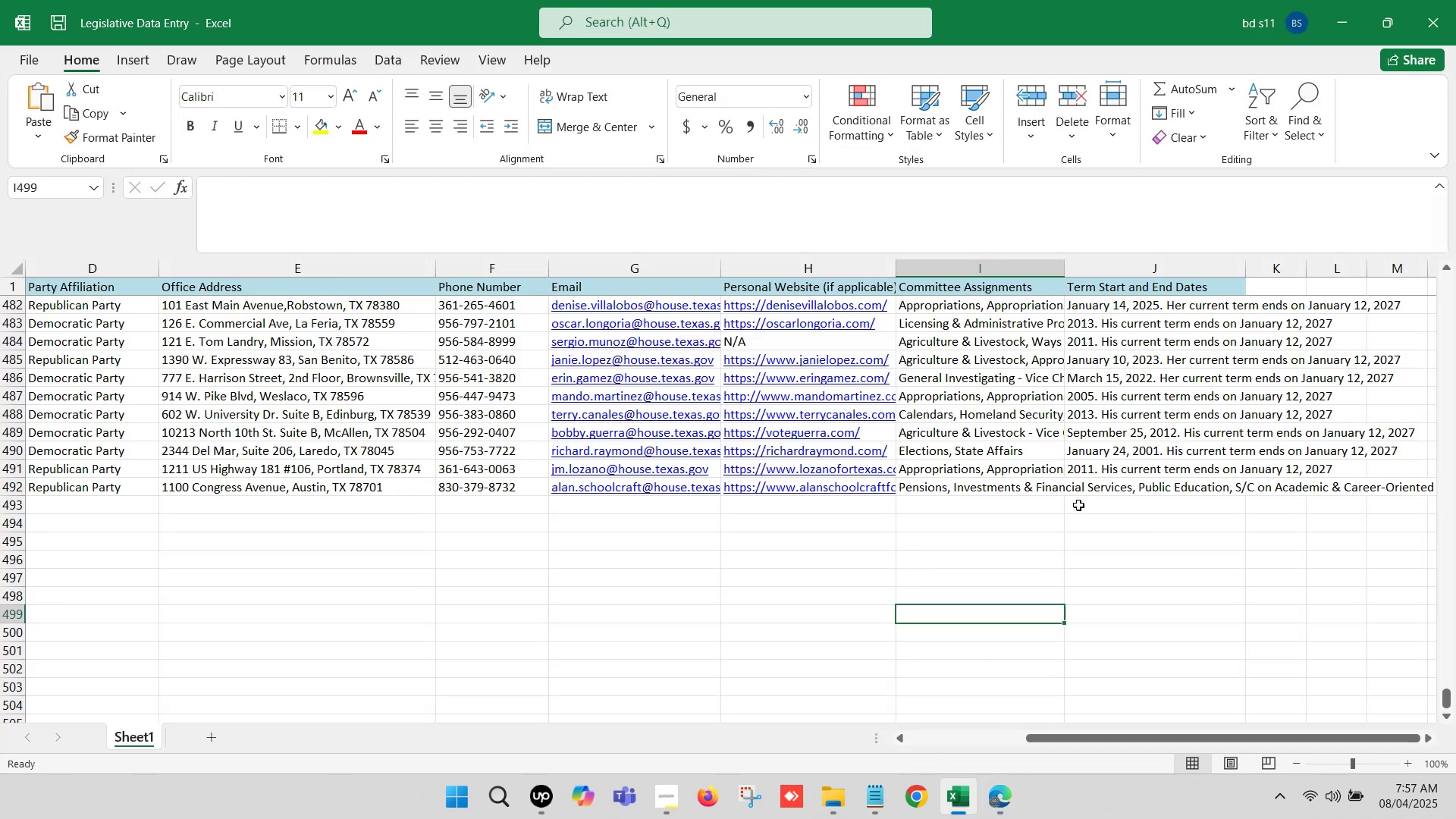 
left_click([1078, 490])
 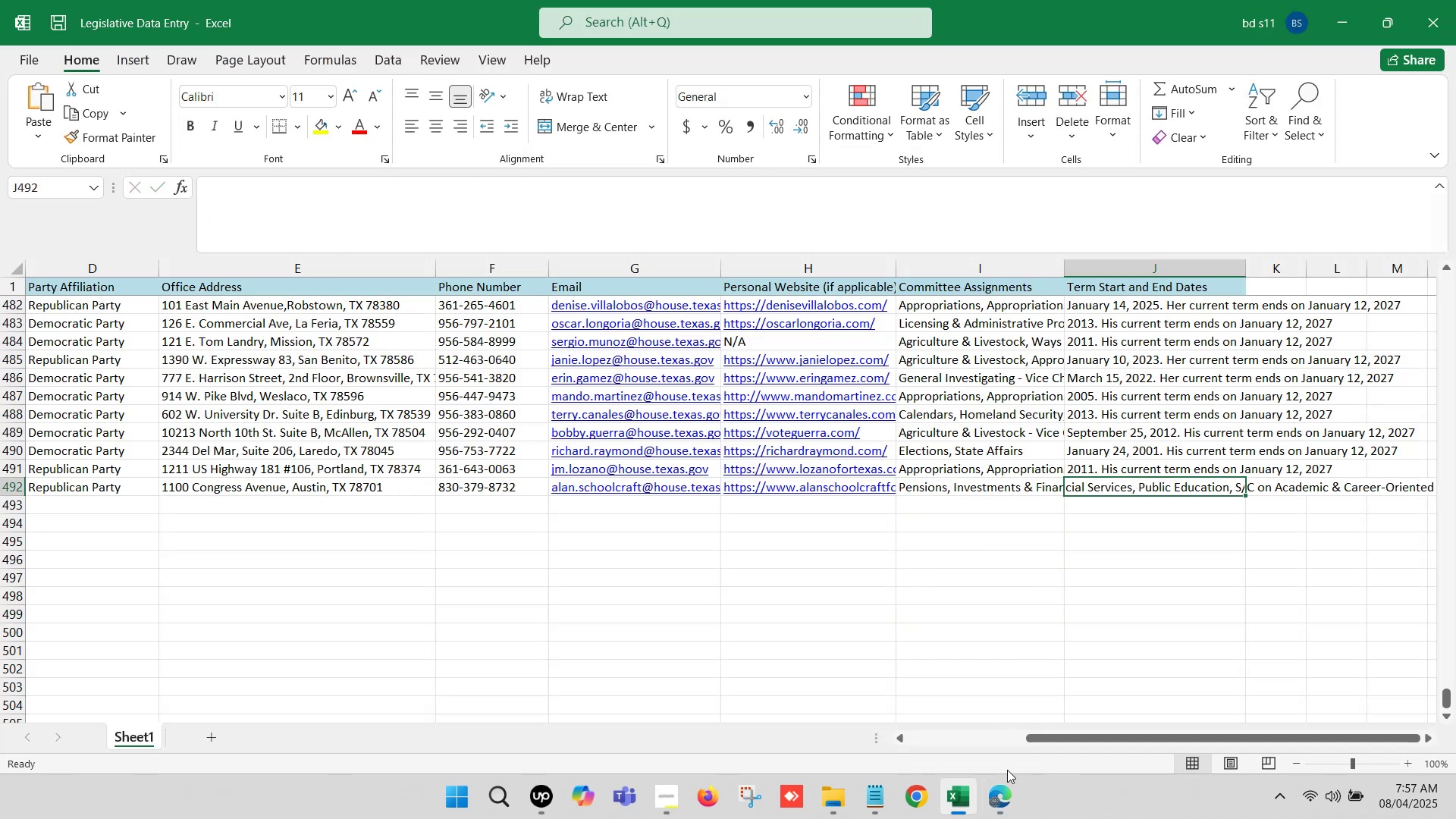 
left_click([992, 789])
 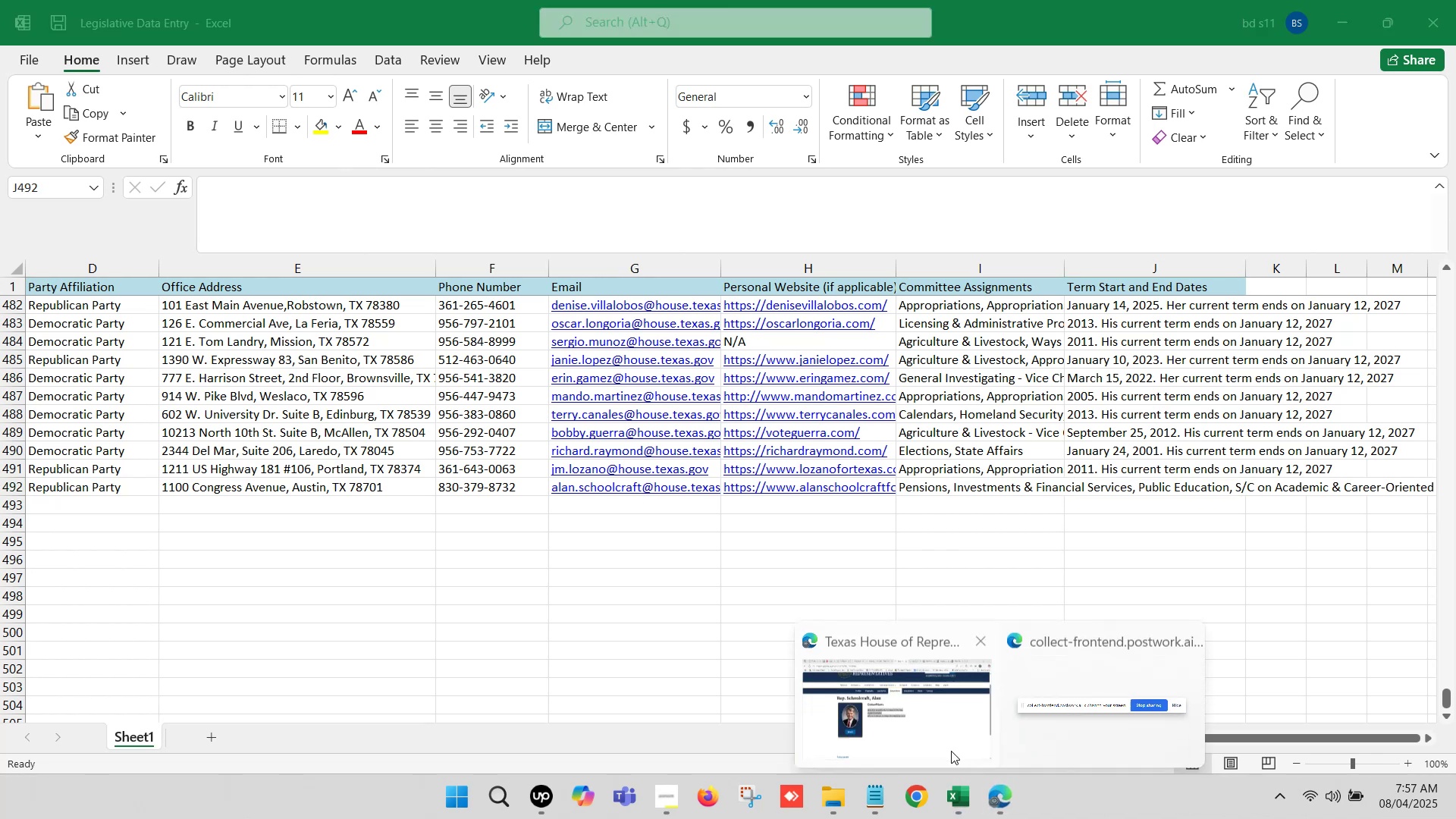 
left_click([926, 731])
 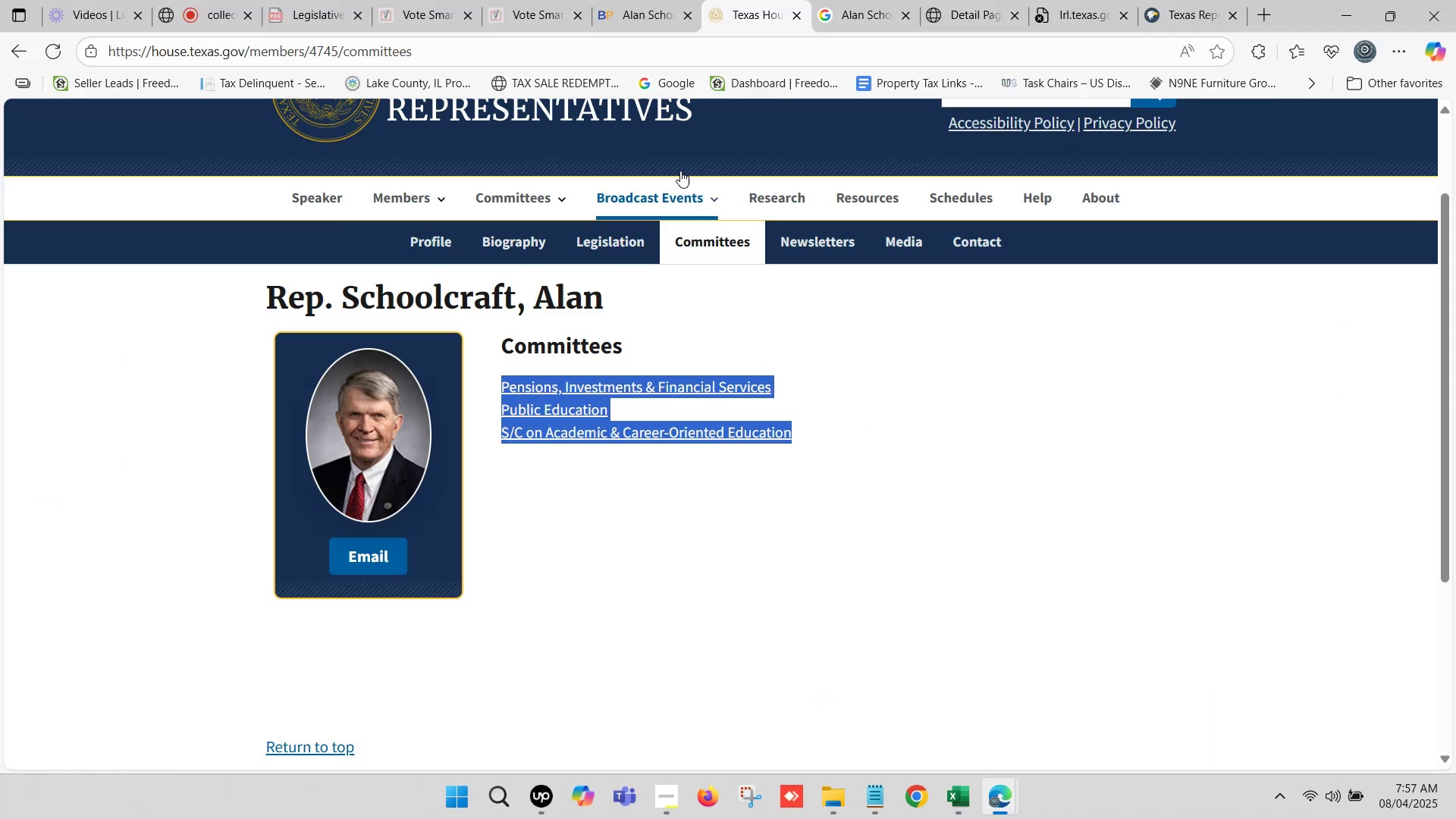 
left_click([646, 0])
 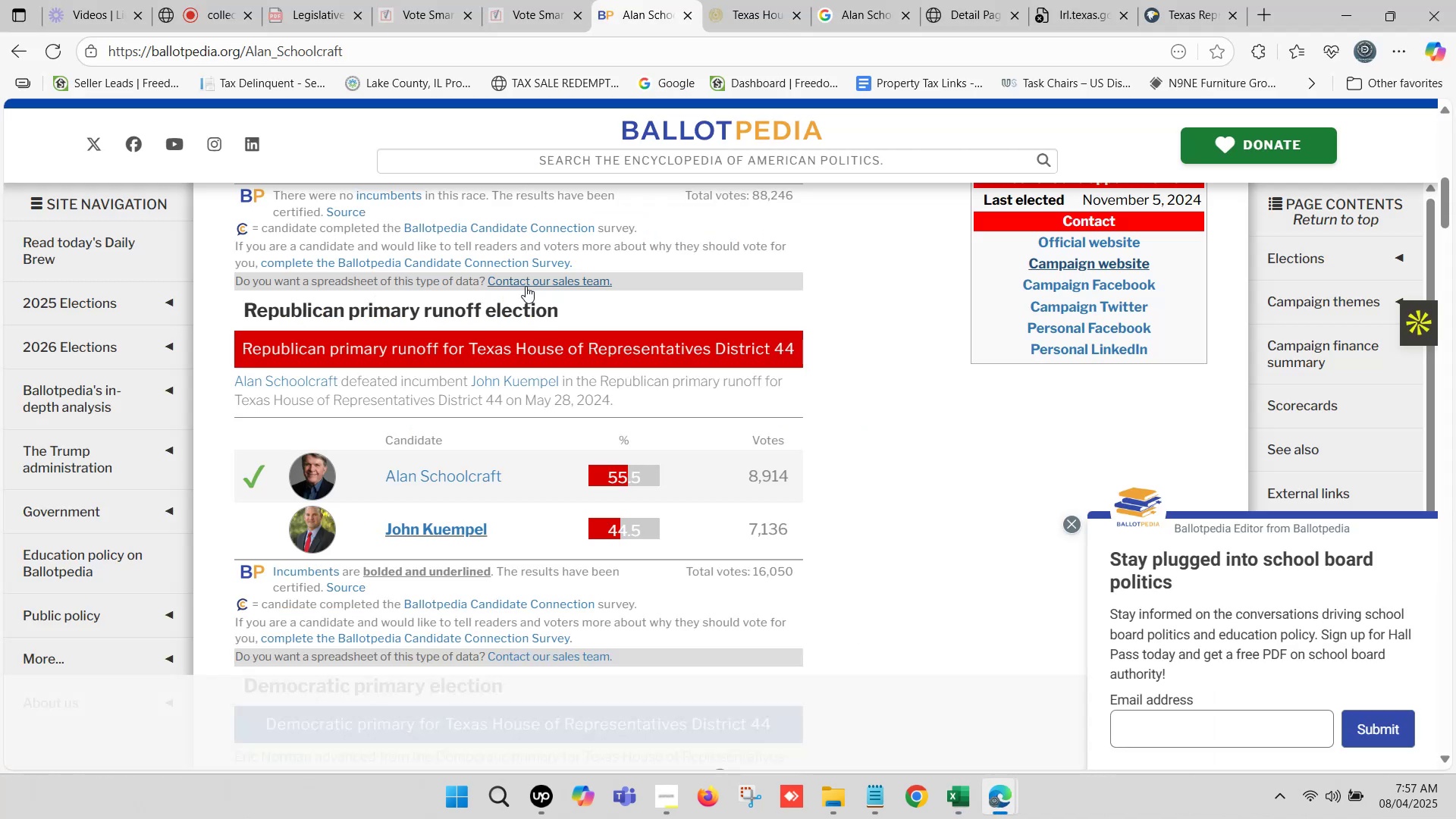 
scroll: coordinate [408, 331], scroll_direction: up, amount: 9.0
 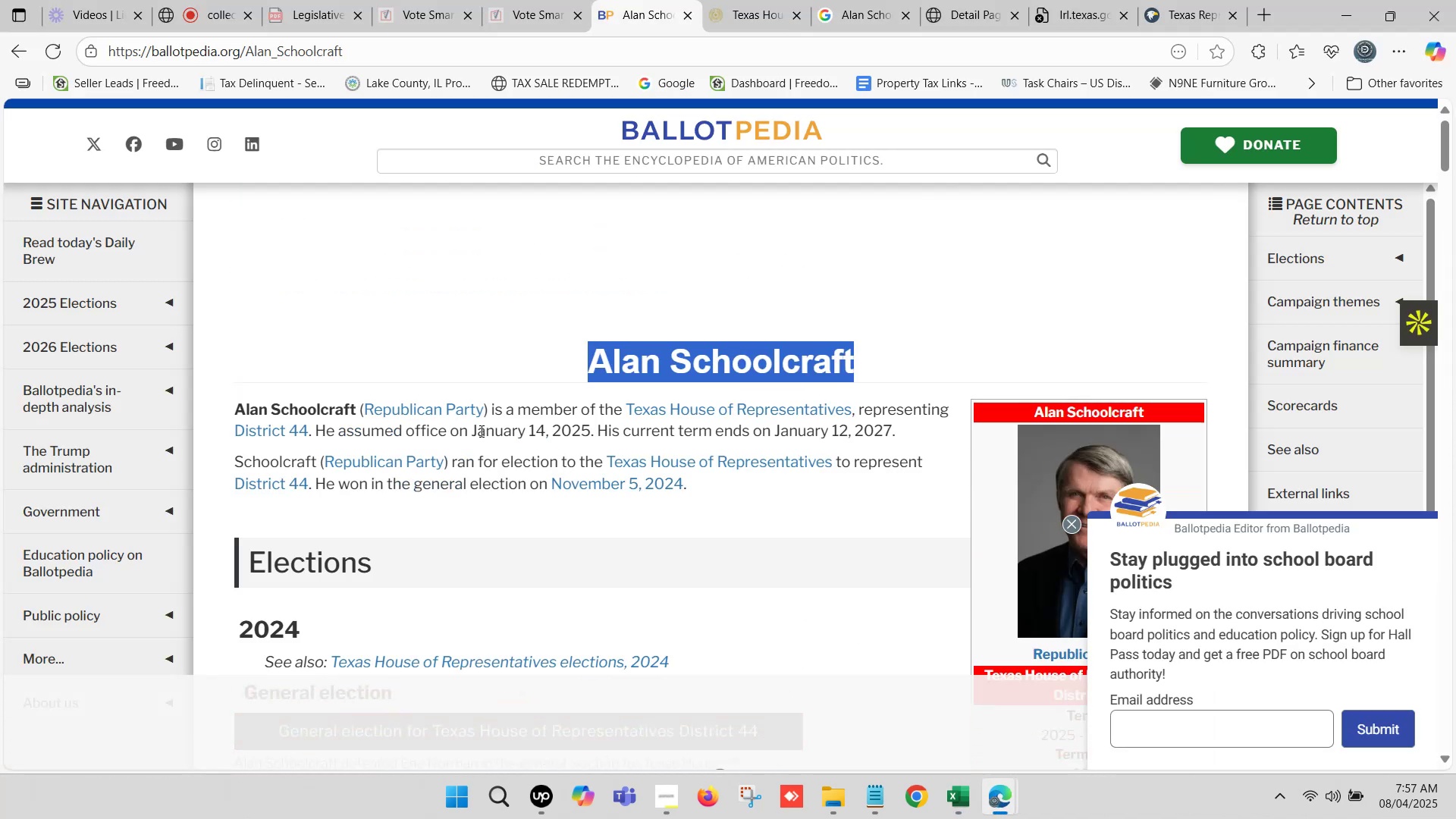 
left_click_drag(start_coordinate=[469, 425], to_coordinate=[891, 428])
 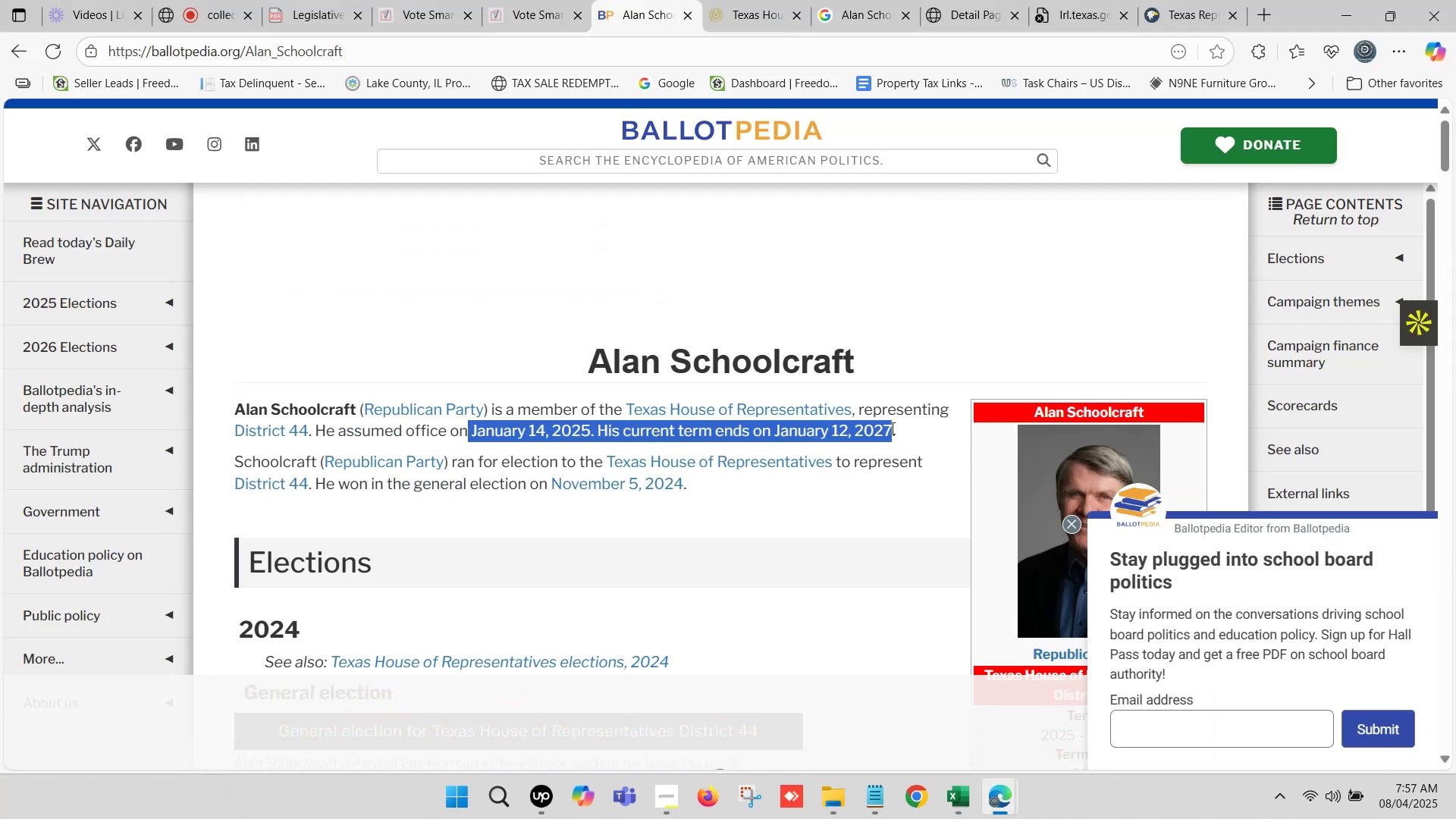 
key(Control+C)
 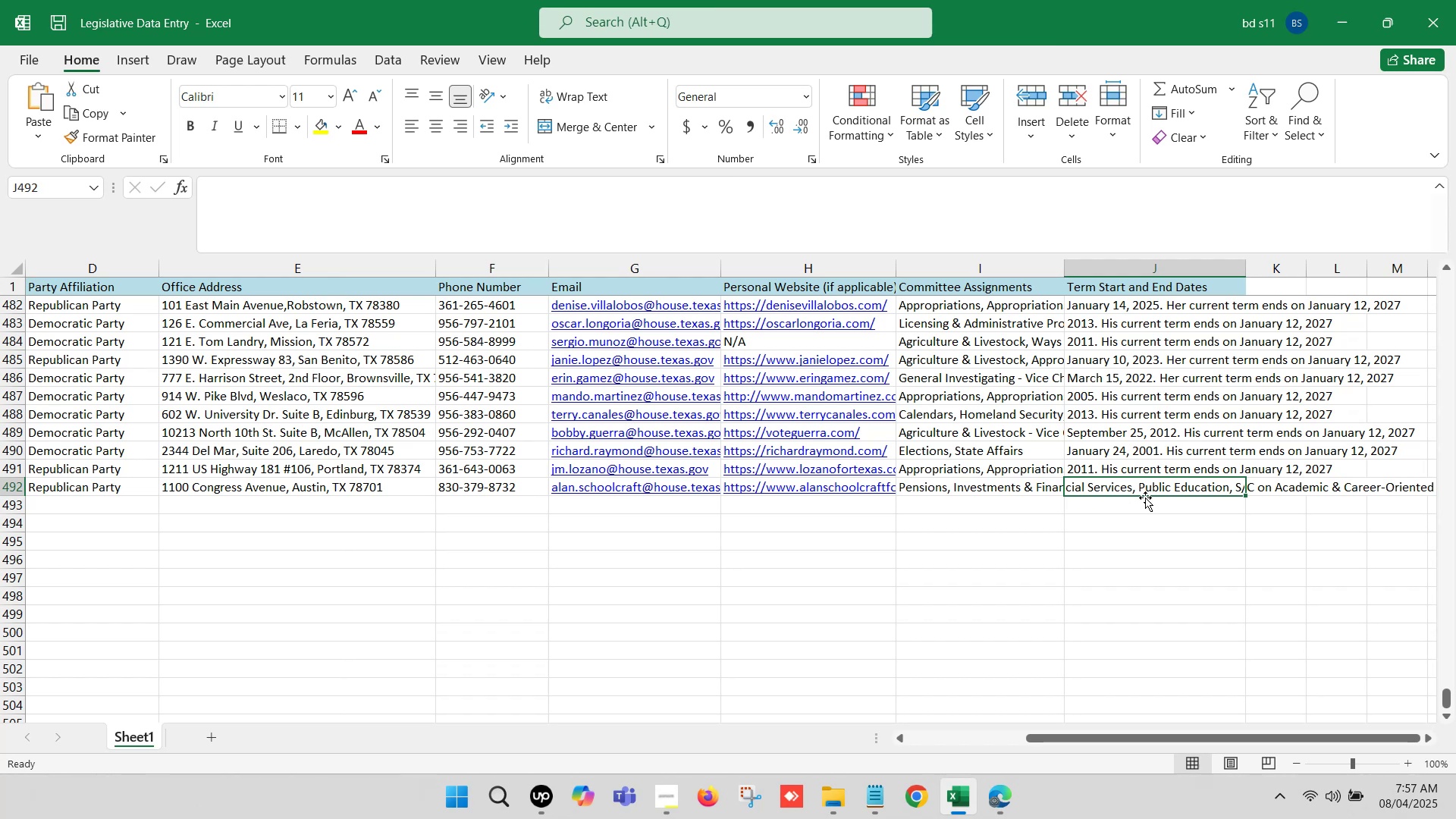 
double_click([1140, 485])
 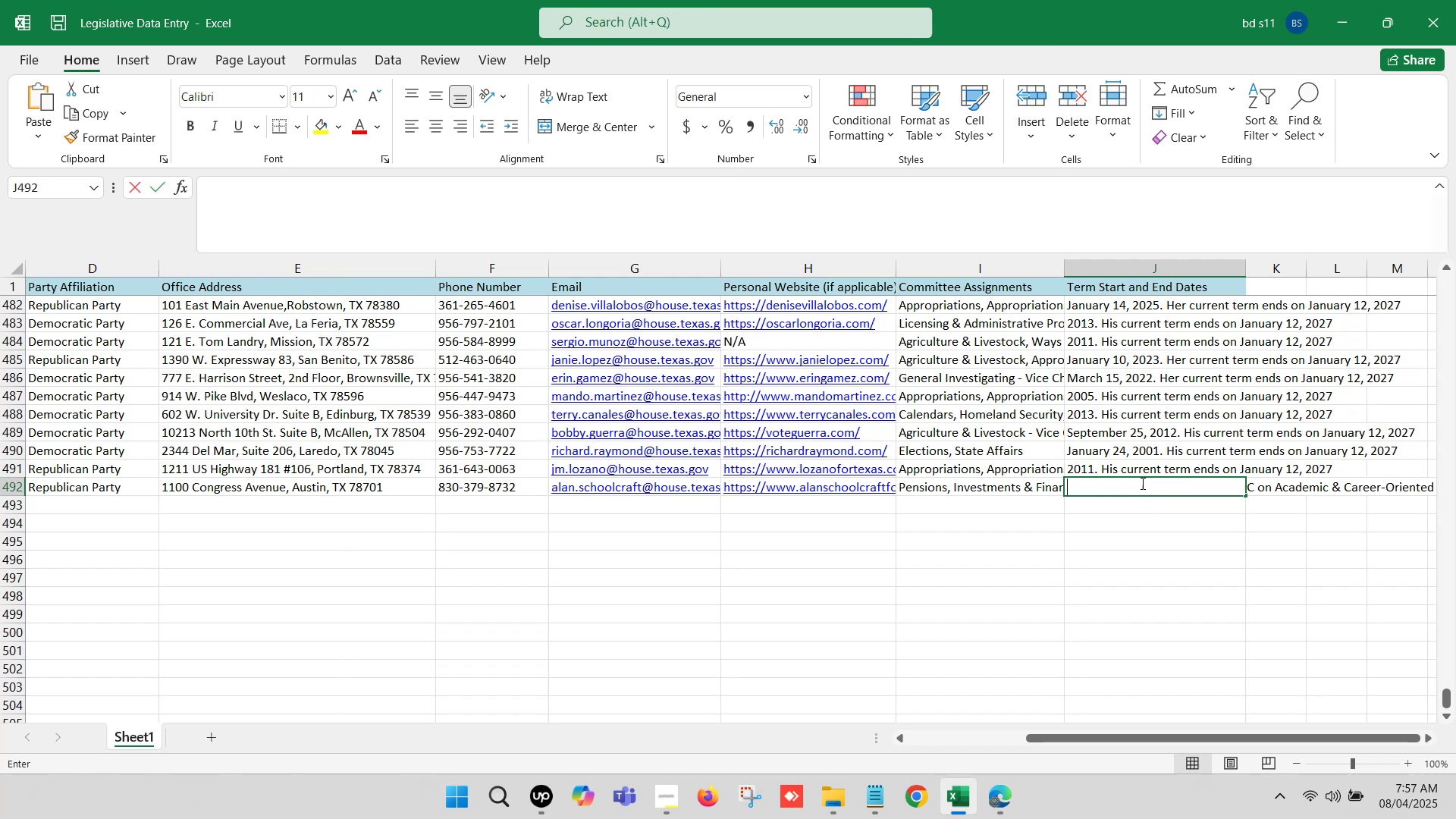 
key(Control+ControlLeft)
 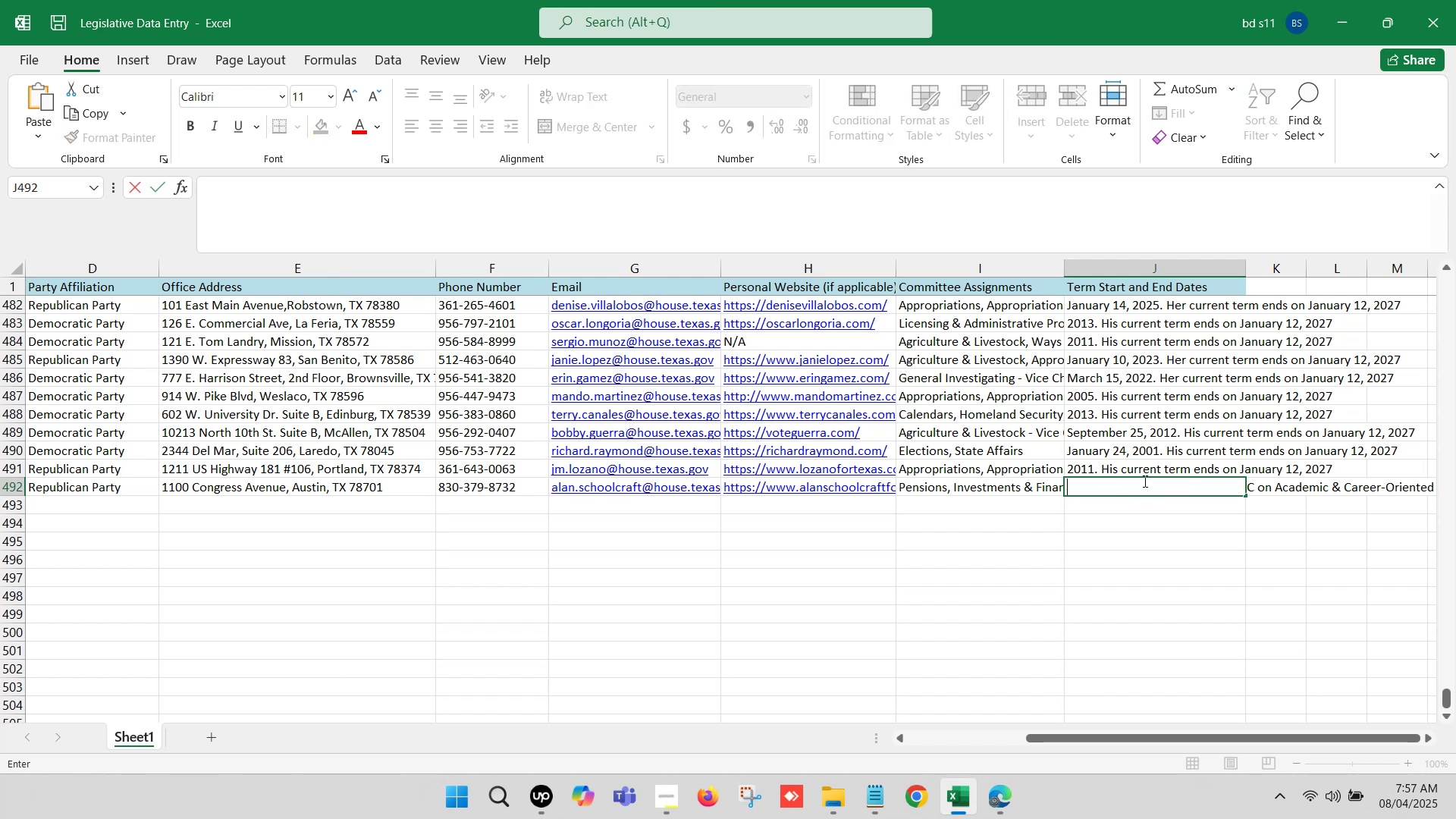 
key(Control+V)
 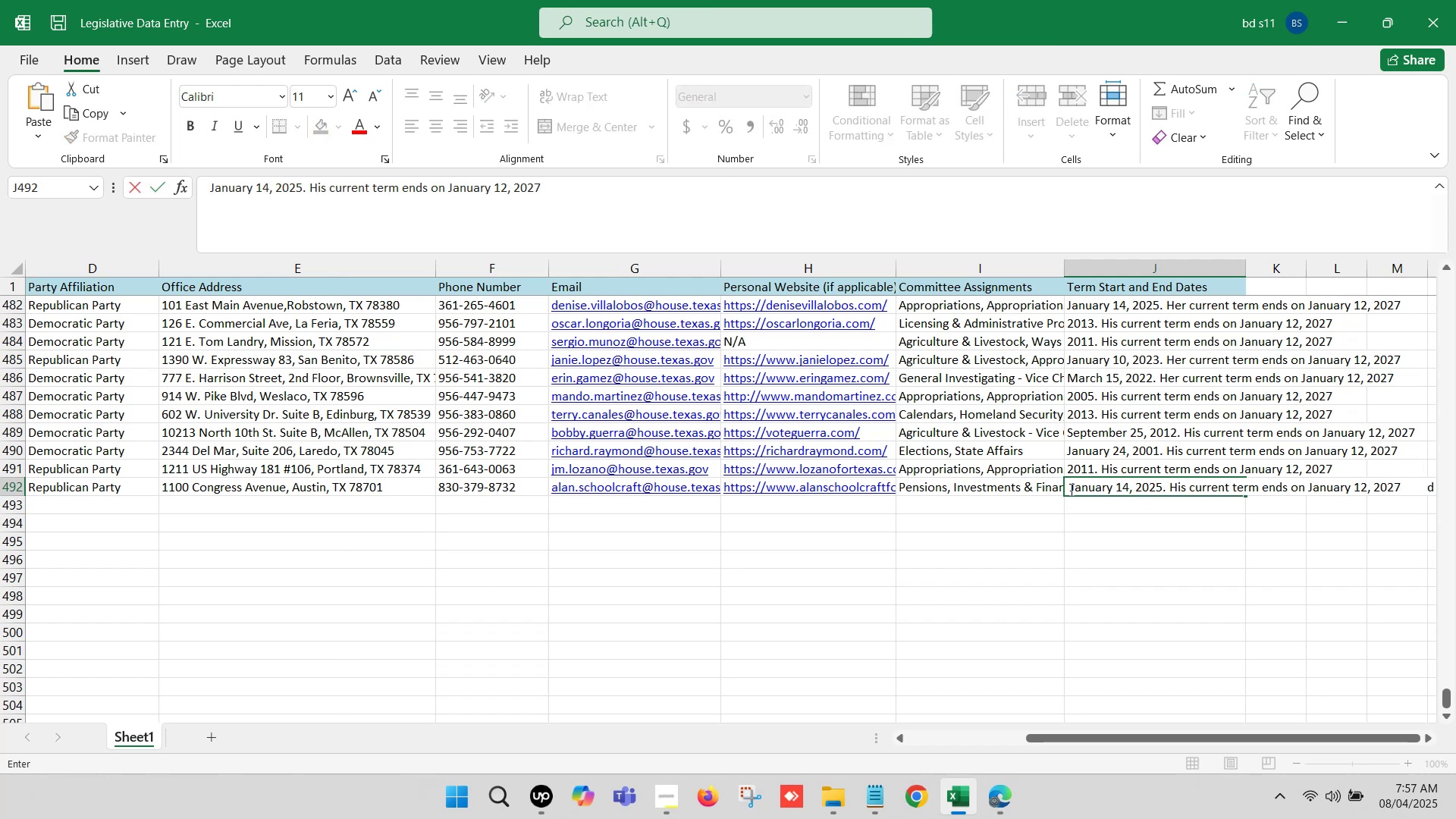 
left_click([1068, 487])
 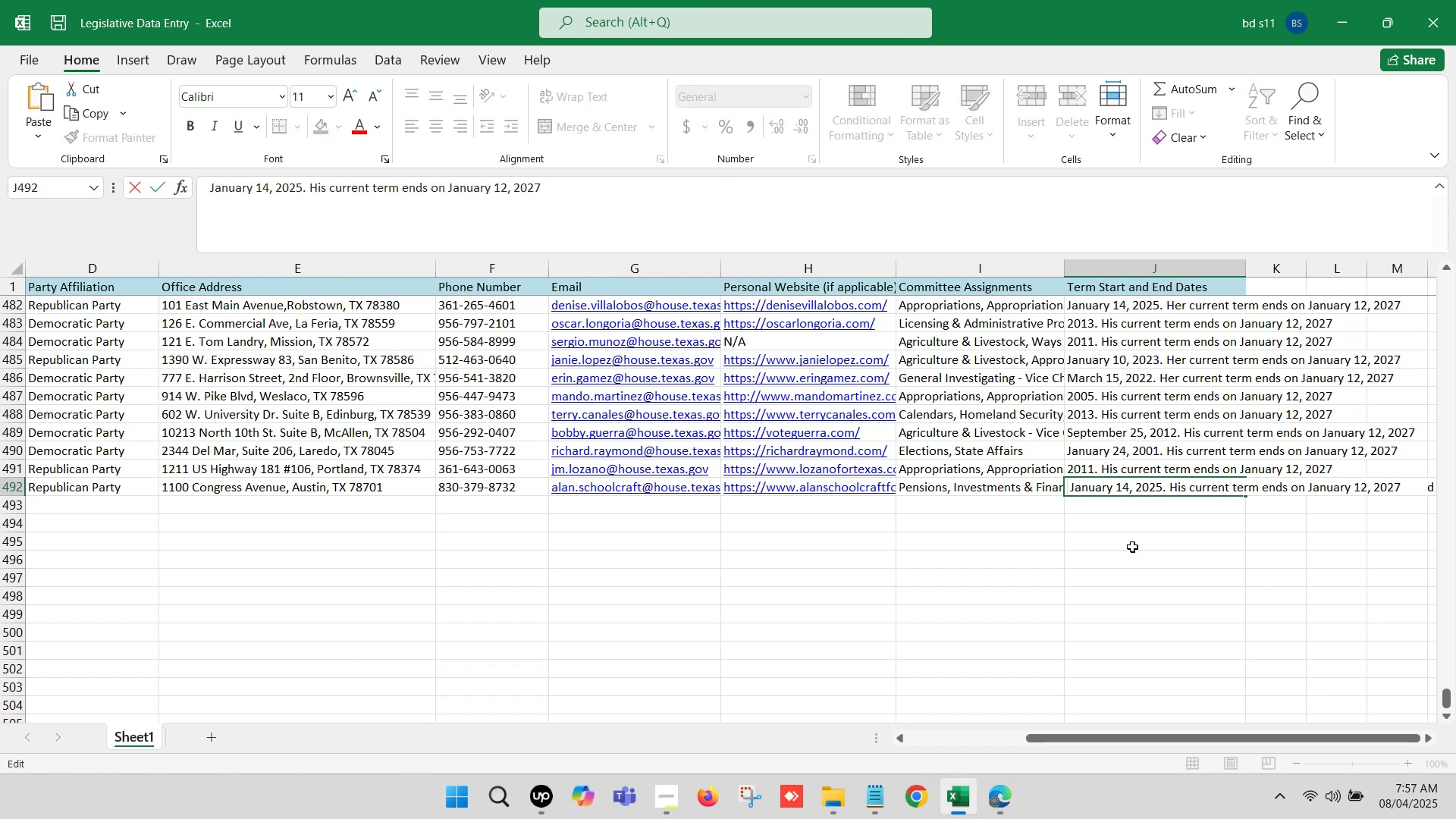 
key(Delete)
 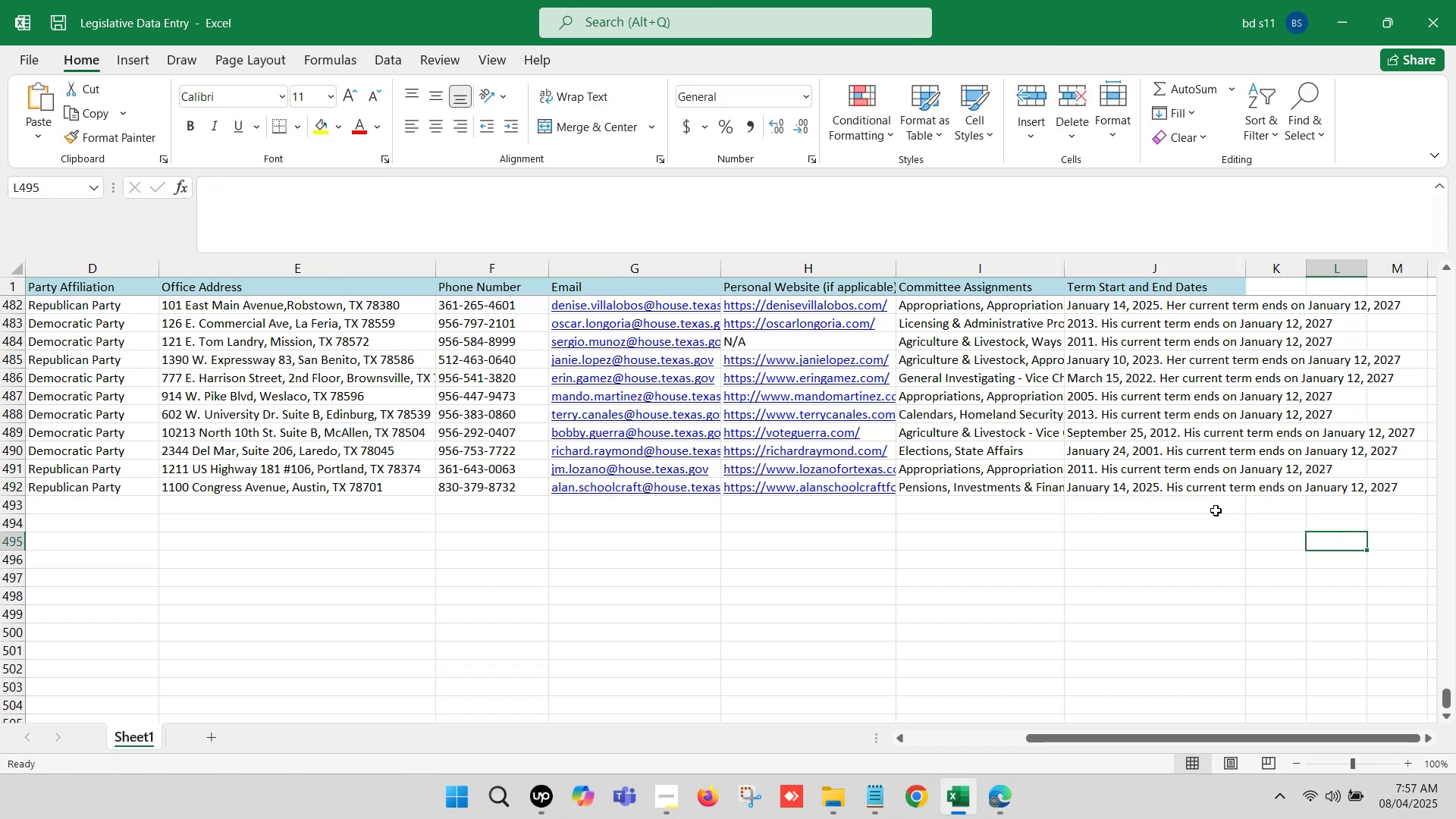 
left_click([1119, 530])
 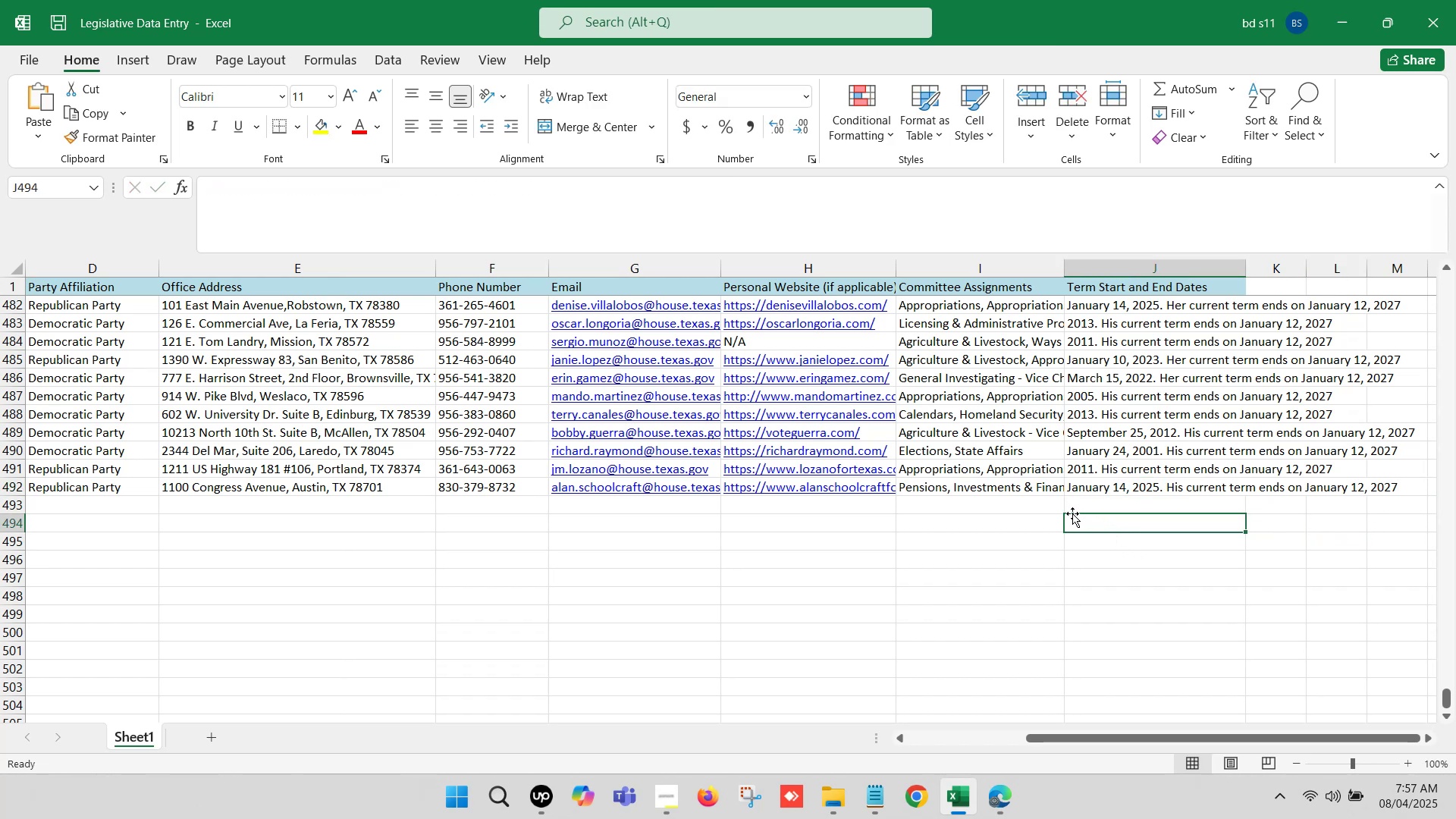 
hold_key(key=ArrowLeft, duration=1.19)
 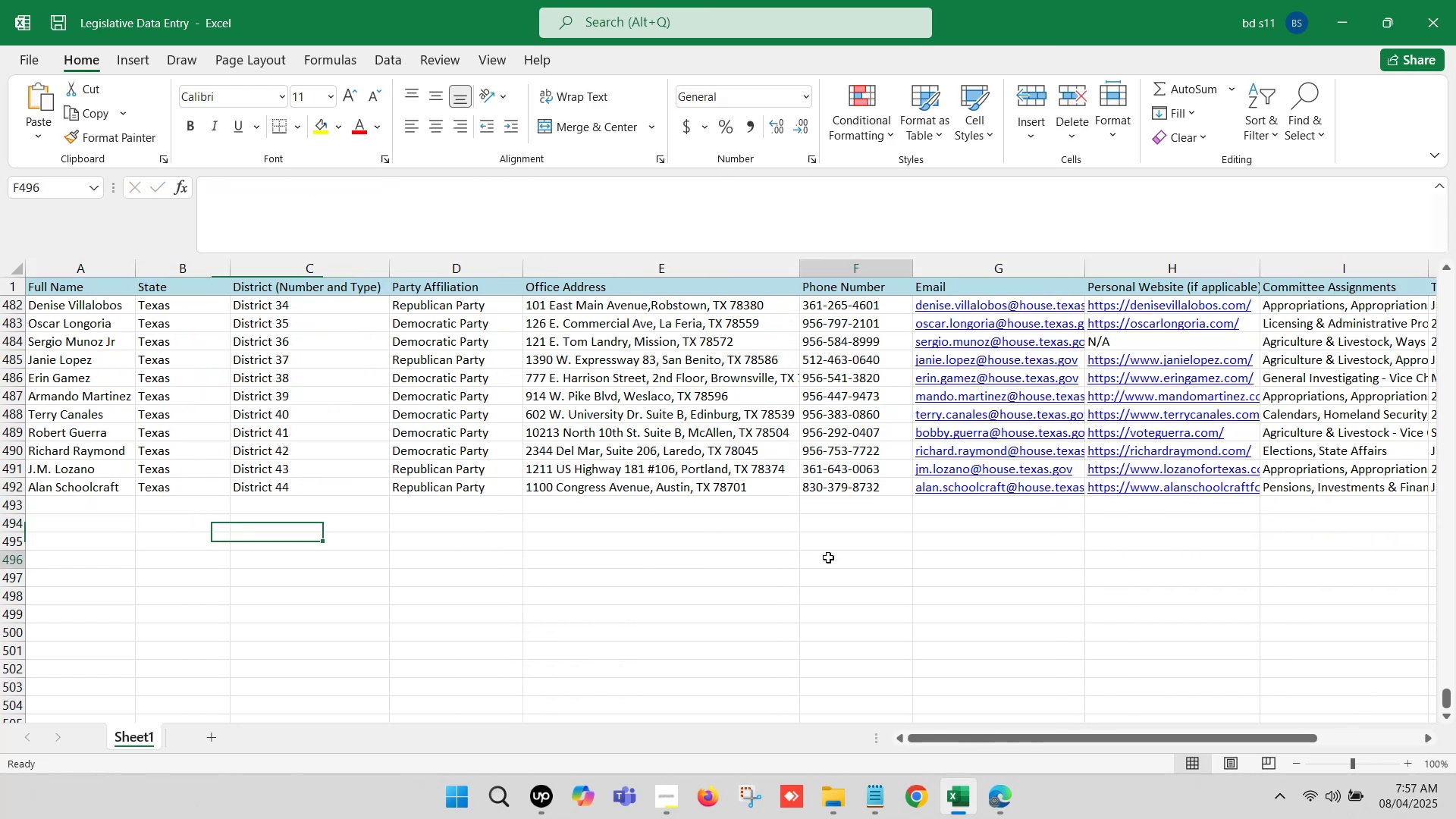 
key(Control+S)
 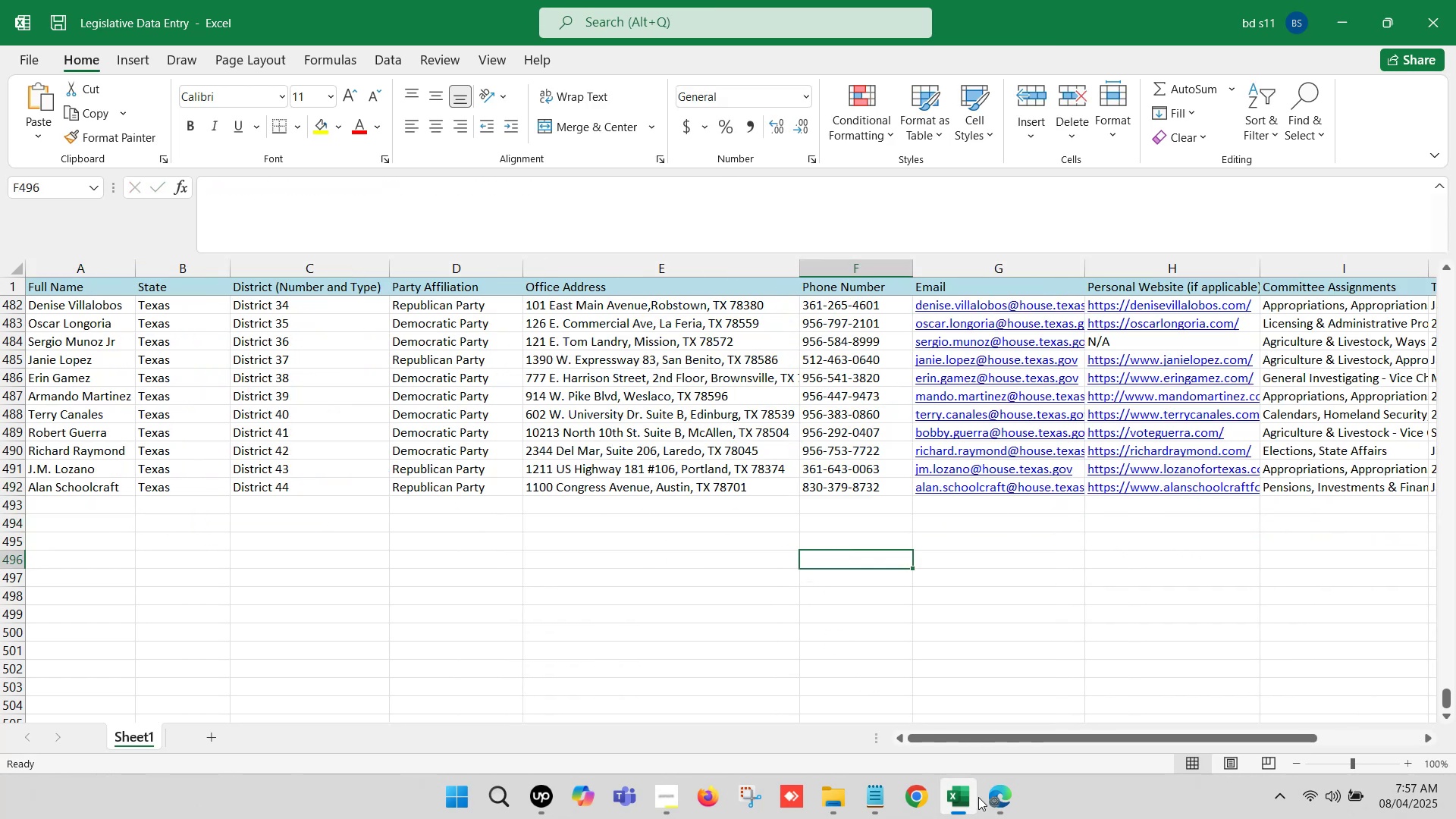 
left_click([994, 789])
 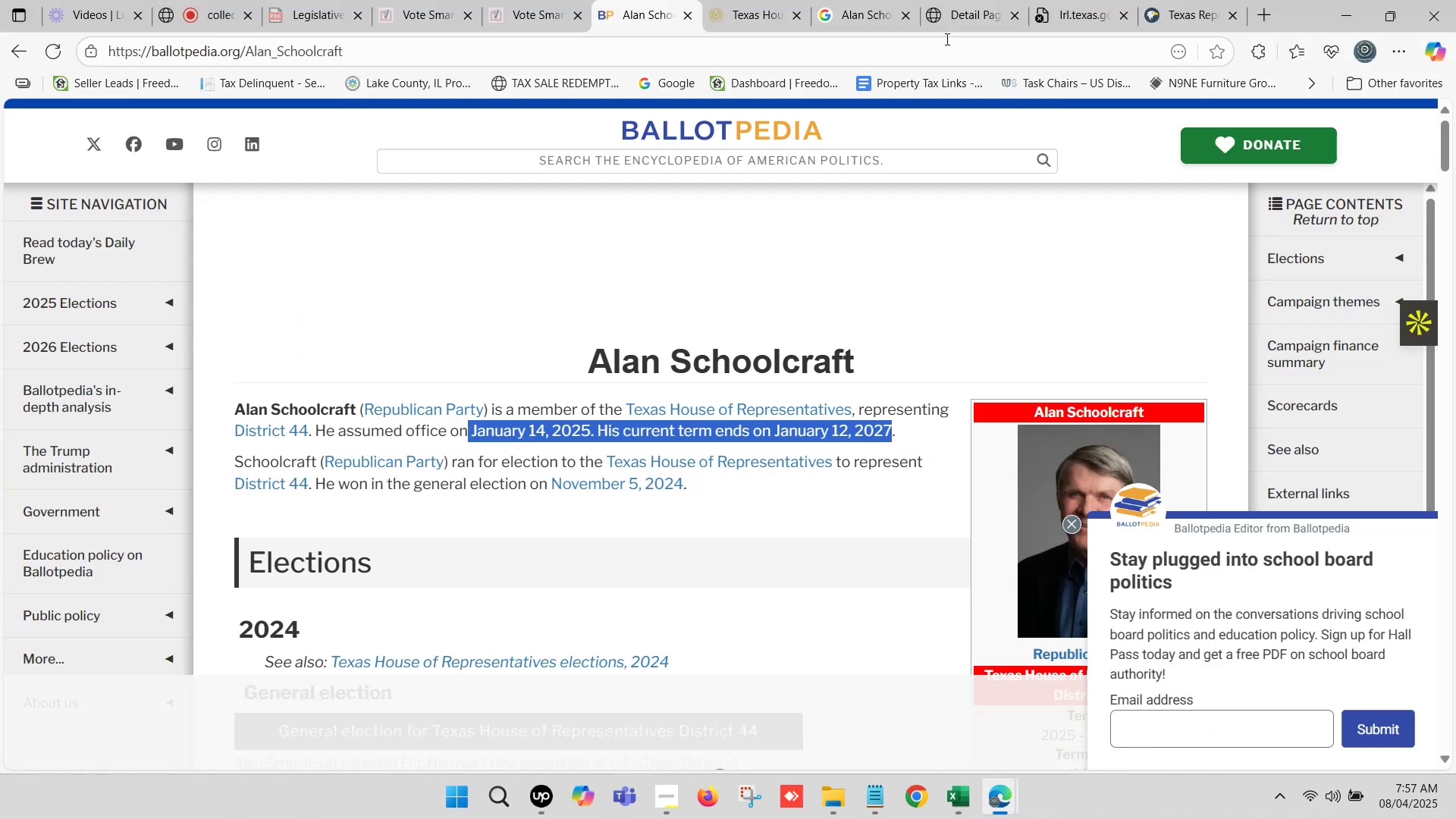 
left_click([977, 0])
 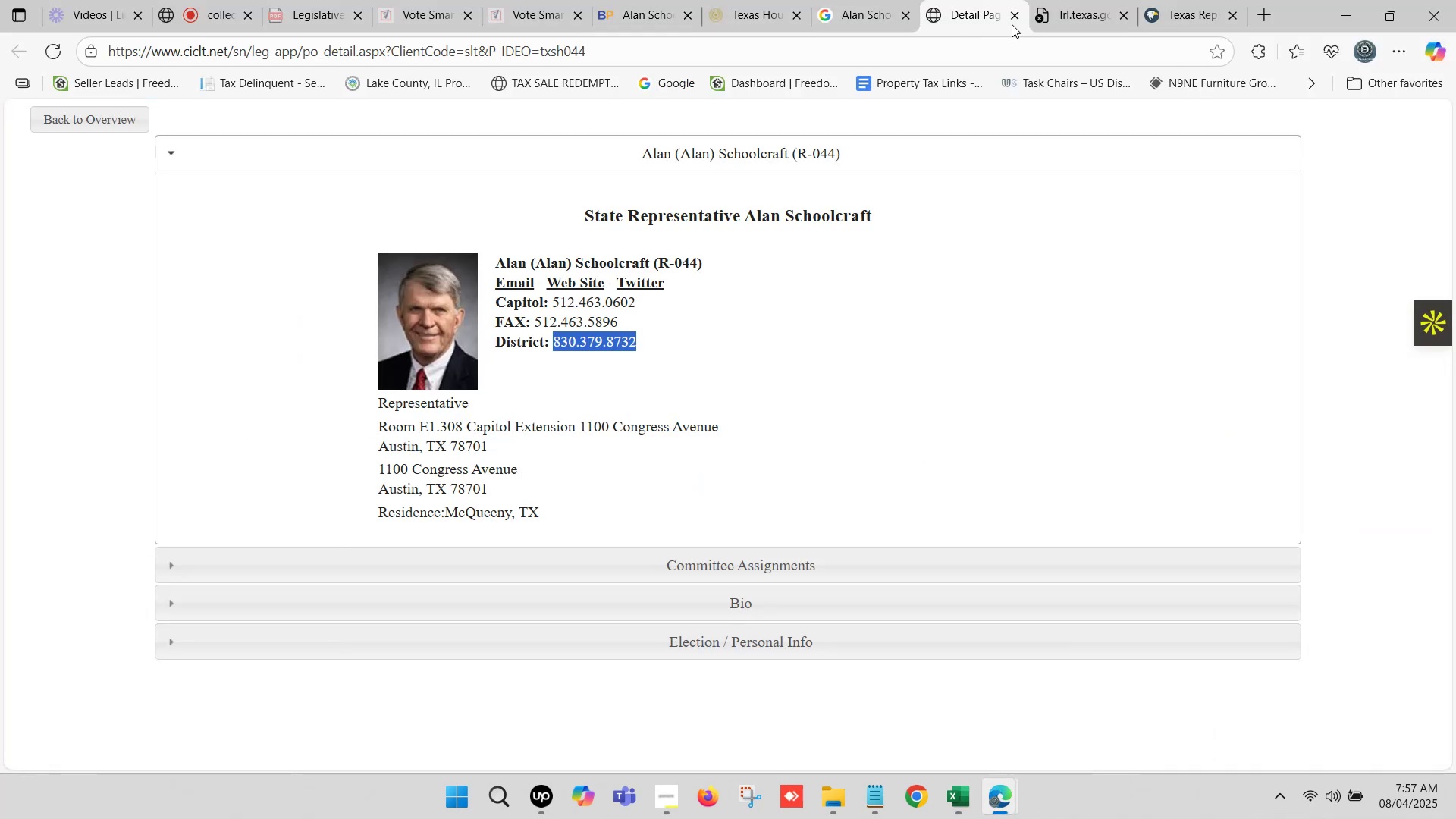 
left_click([1014, 19])
 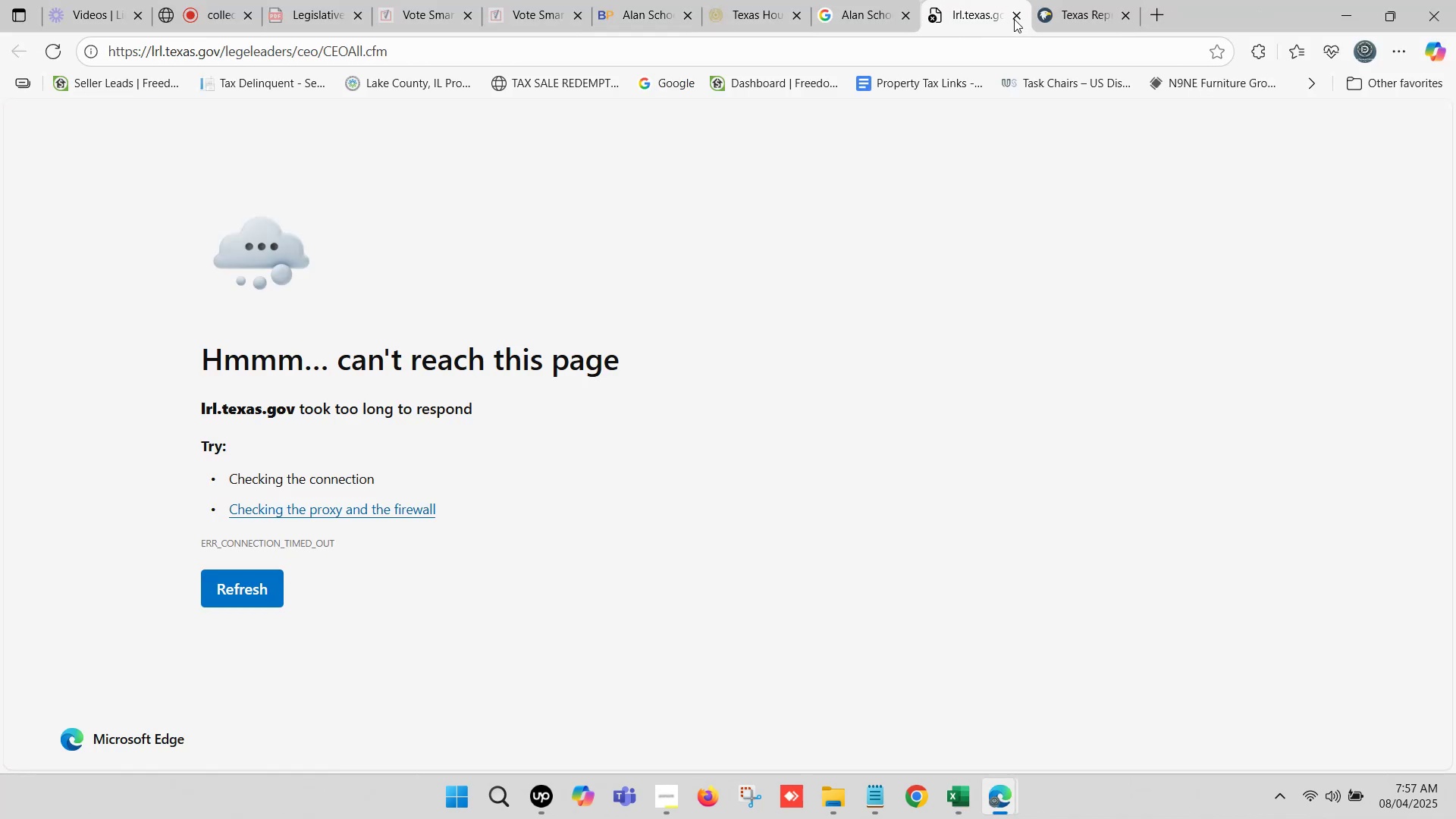 
left_click([1014, 19])
 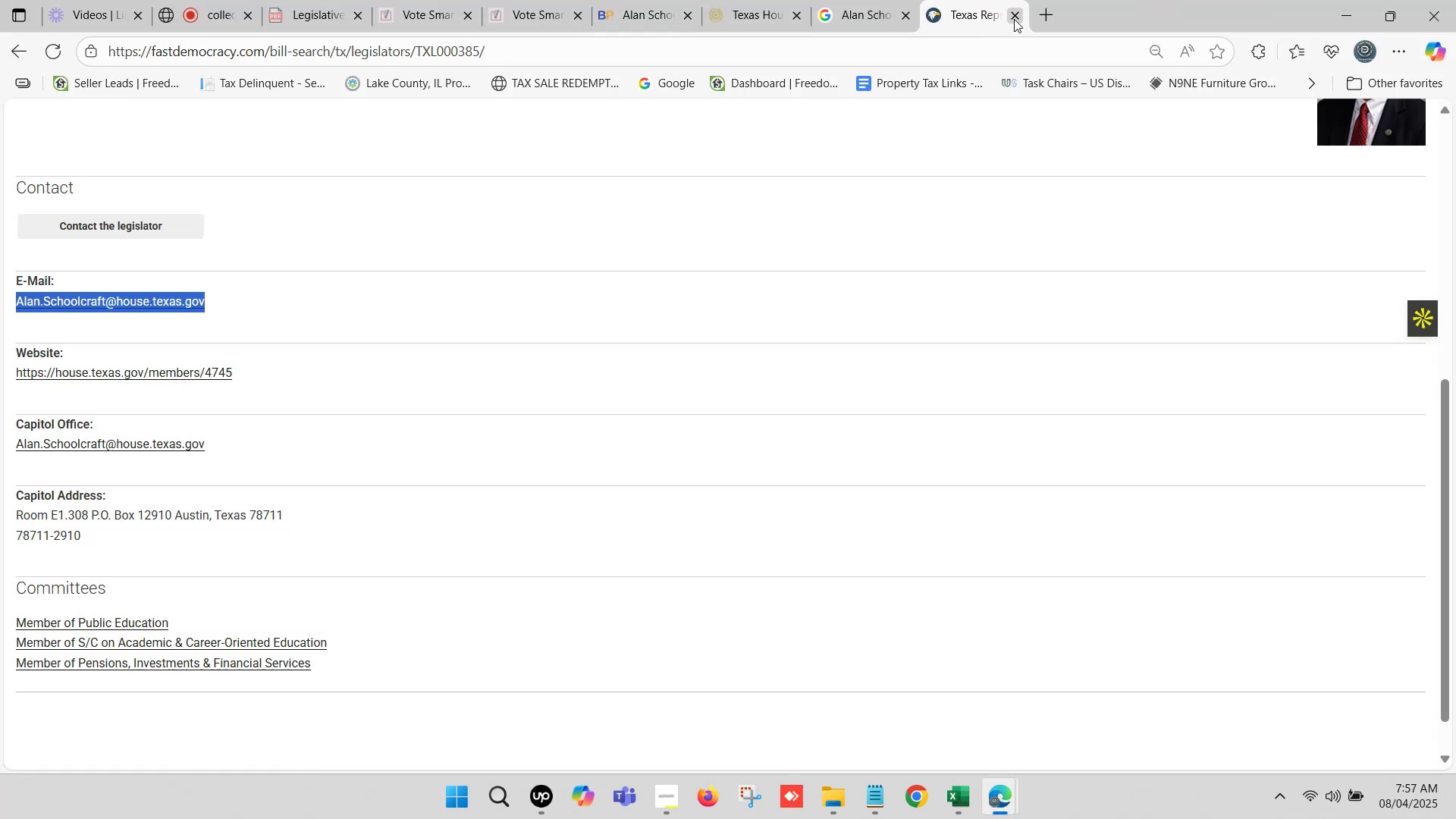 
left_click([1014, 19])
 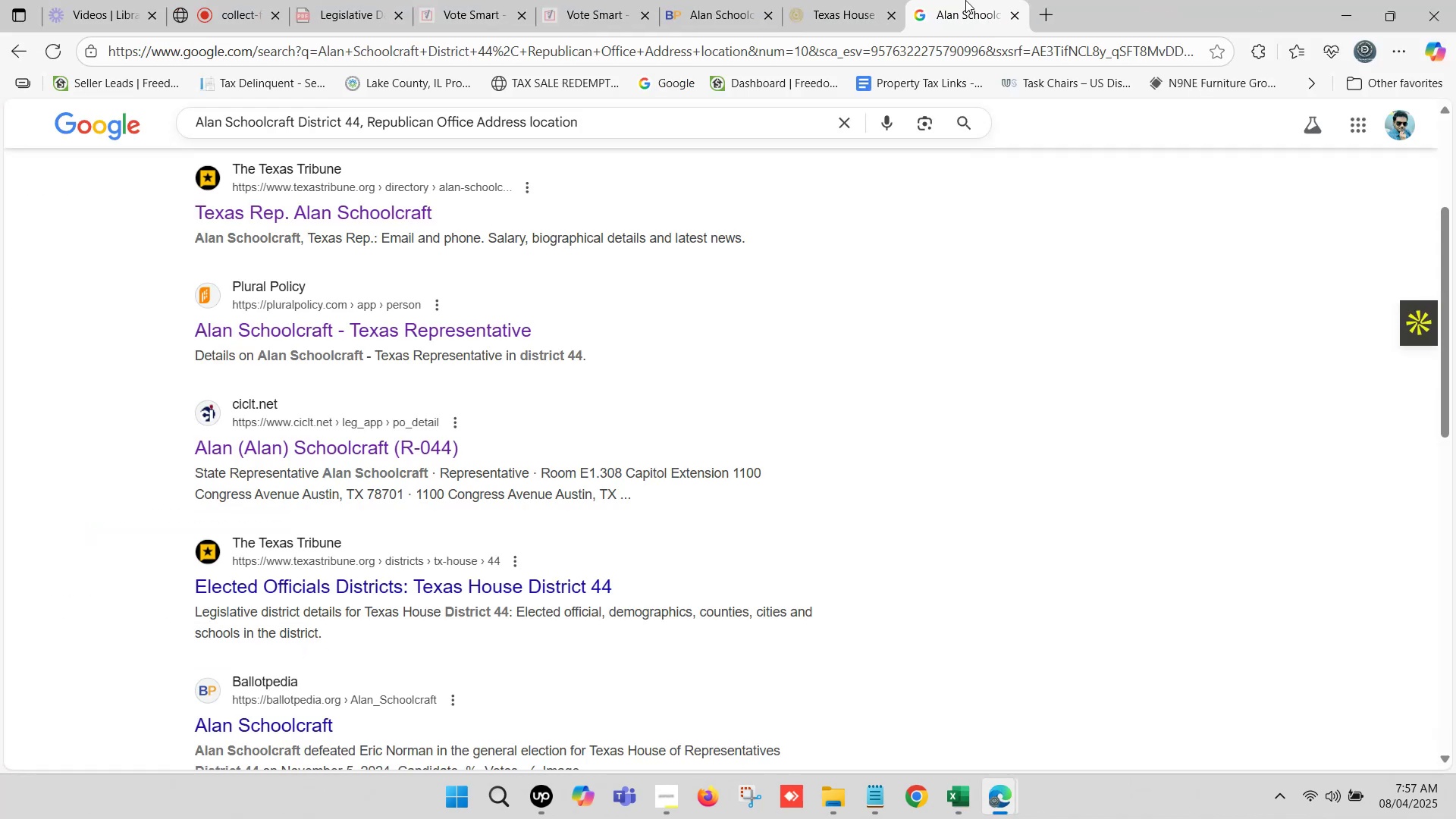 
left_click([971, 0])
 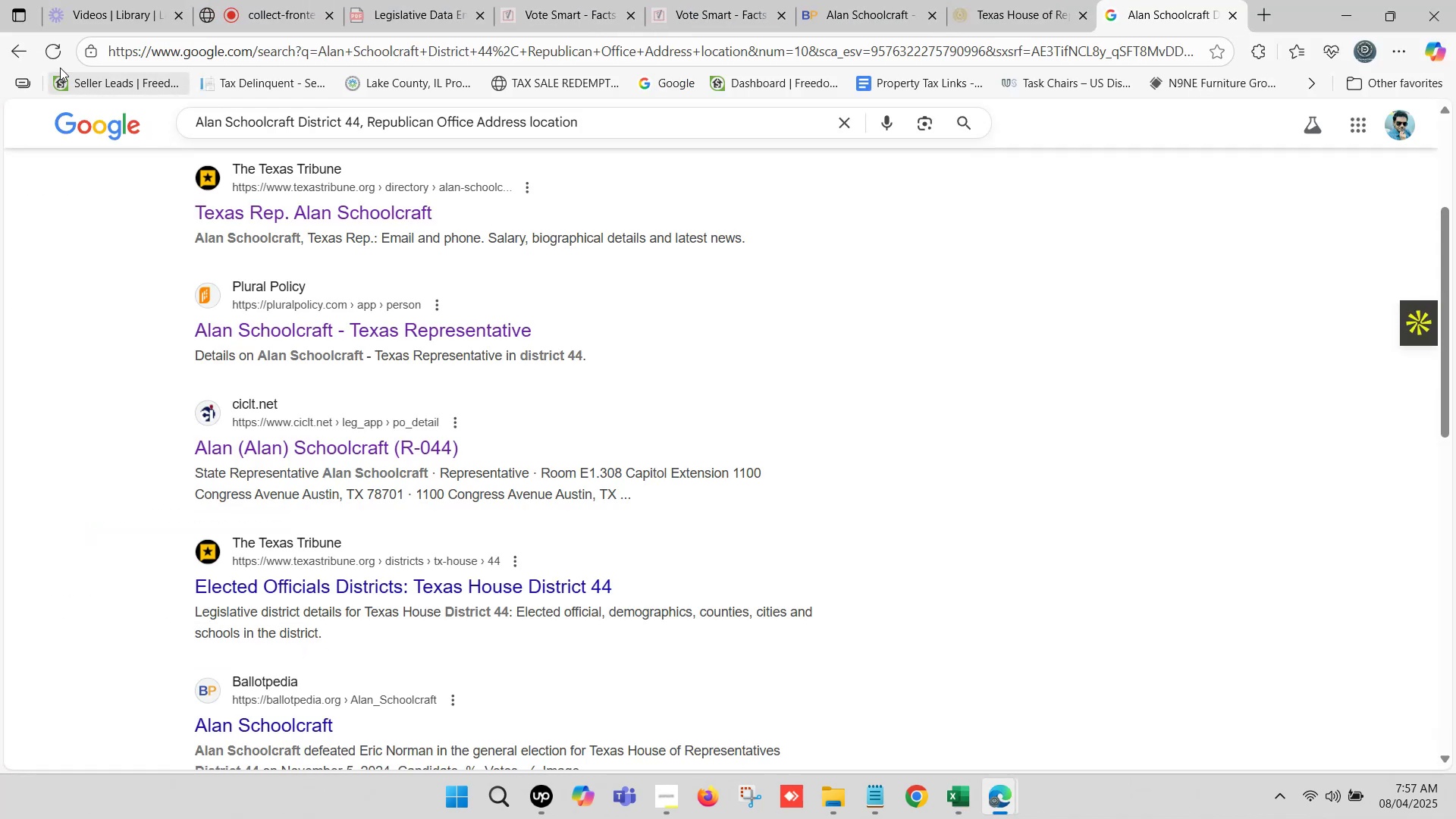 
left_click([17, 54])
 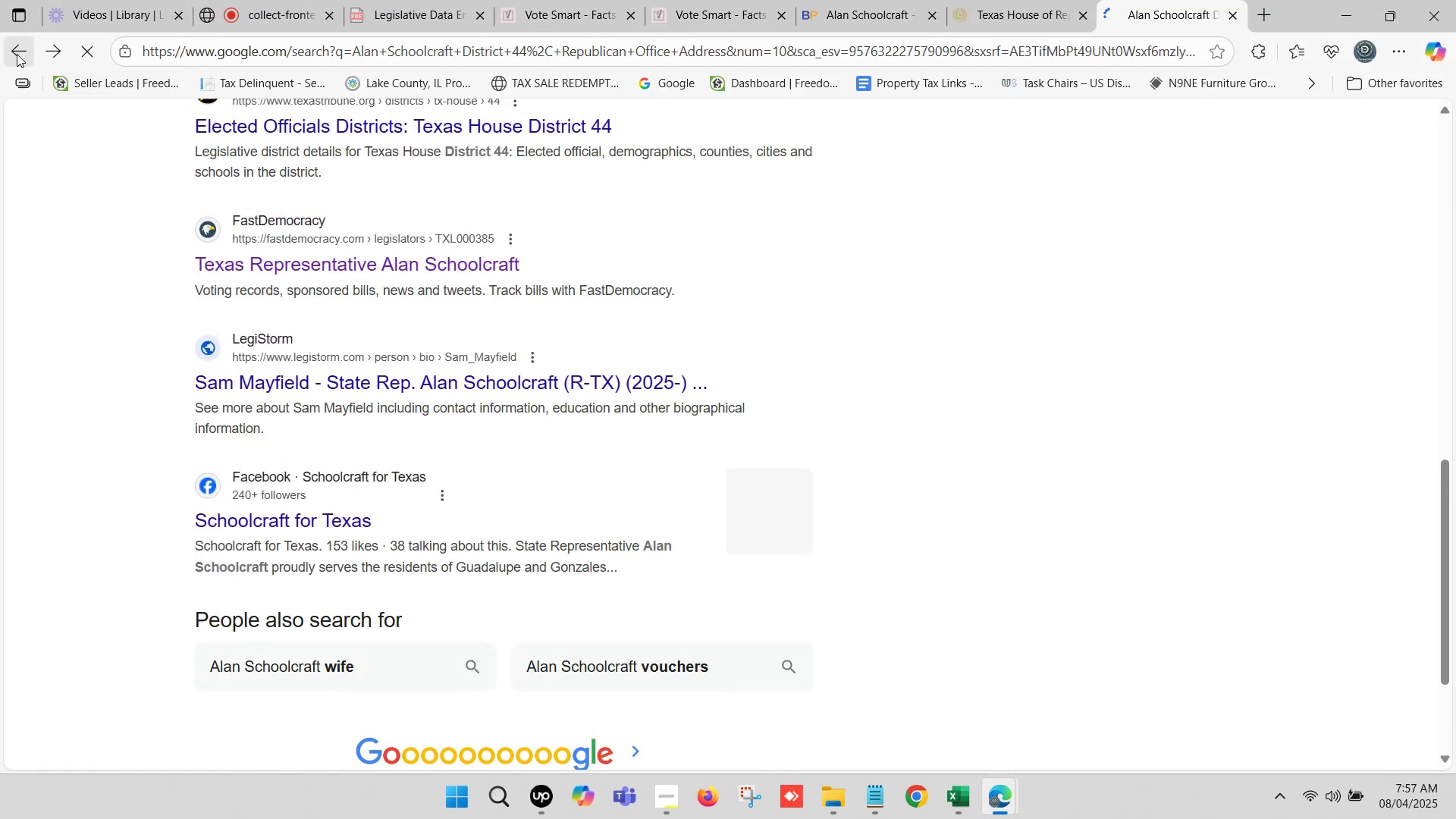 
scroll: coordinate [161, 202], scroll_direction: up, amount: 12.0
 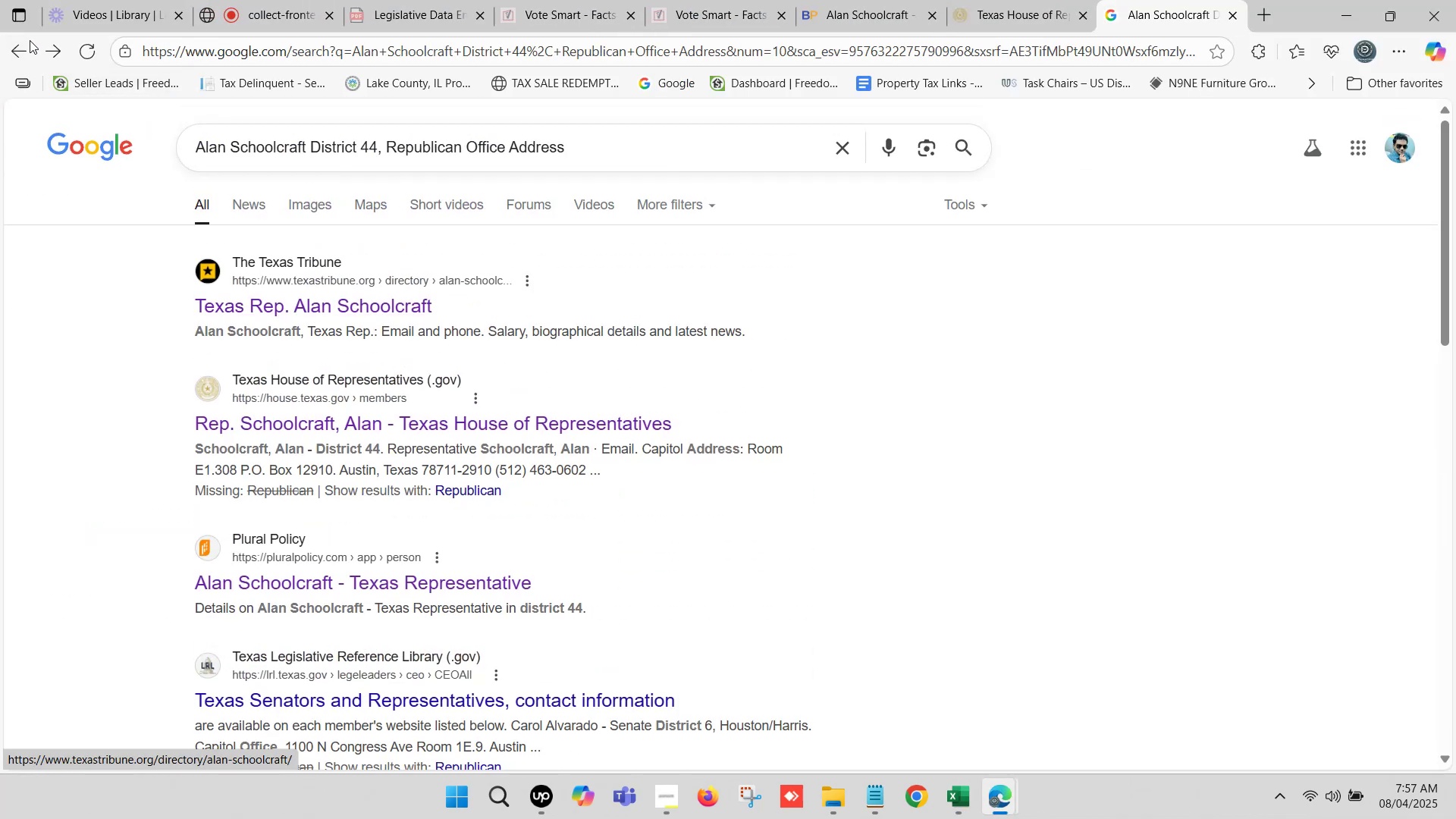 
left_click([30, 40])
 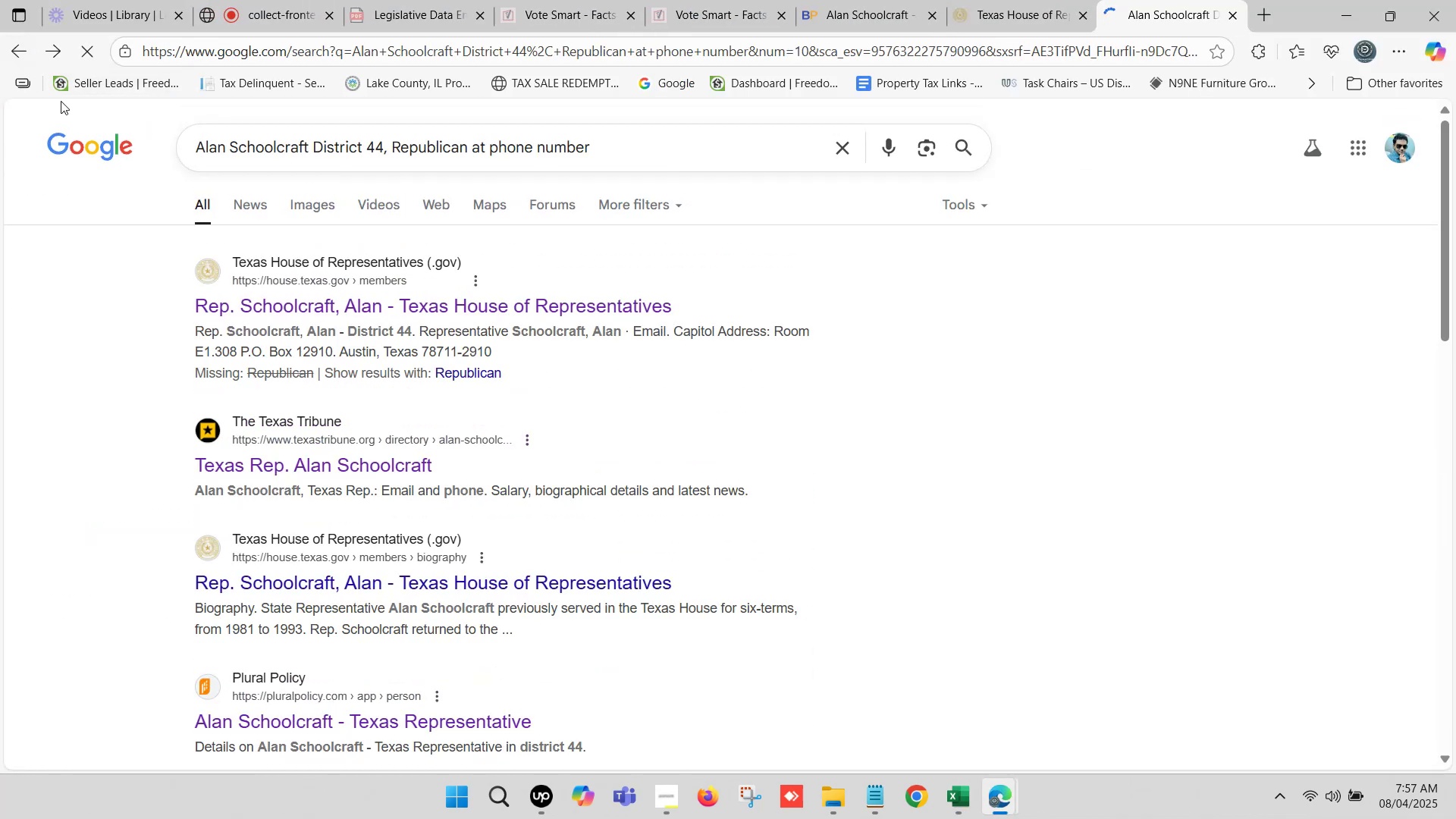 
left_click([24, 58])
 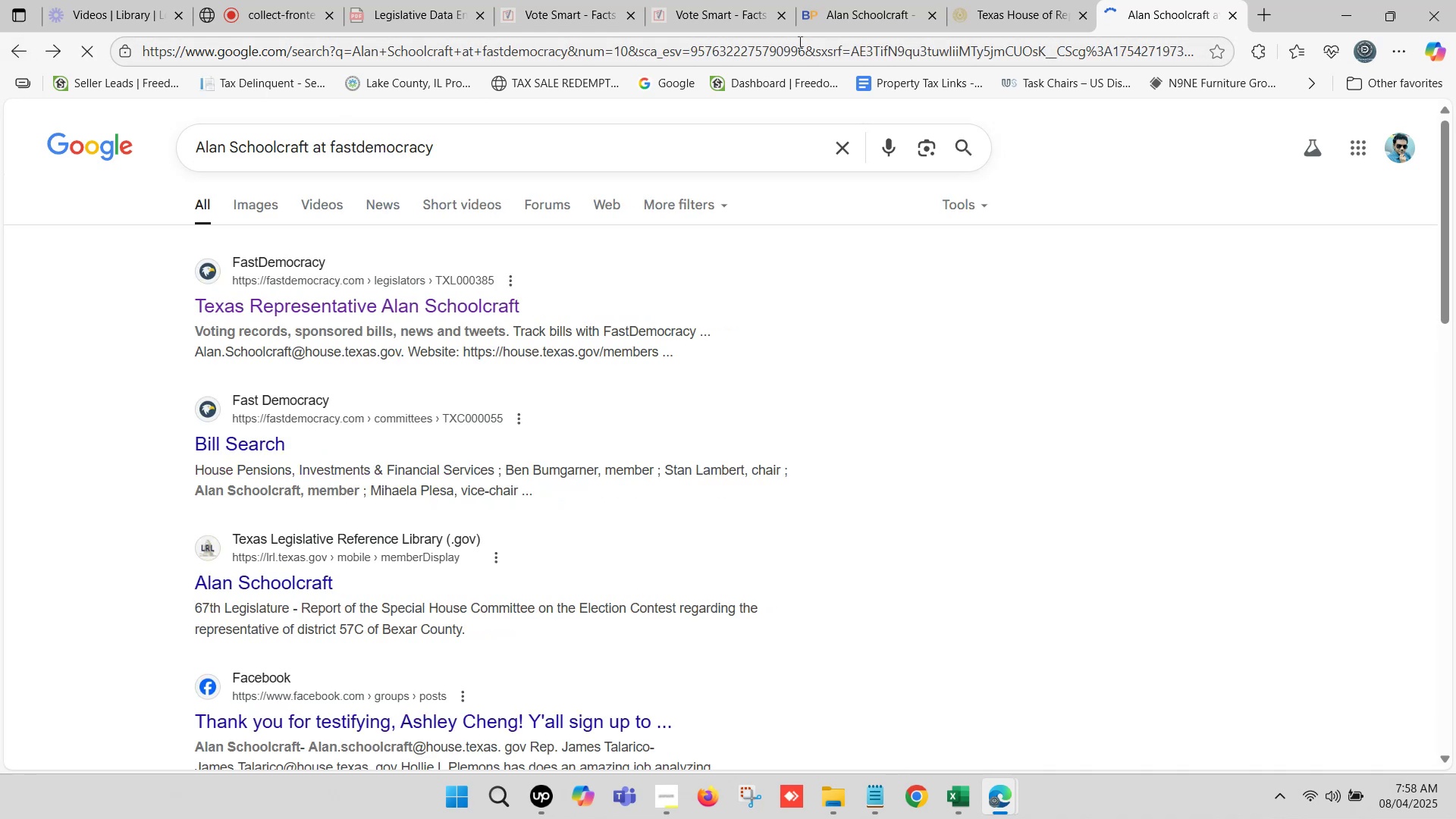 
left_click([1014, 0])
 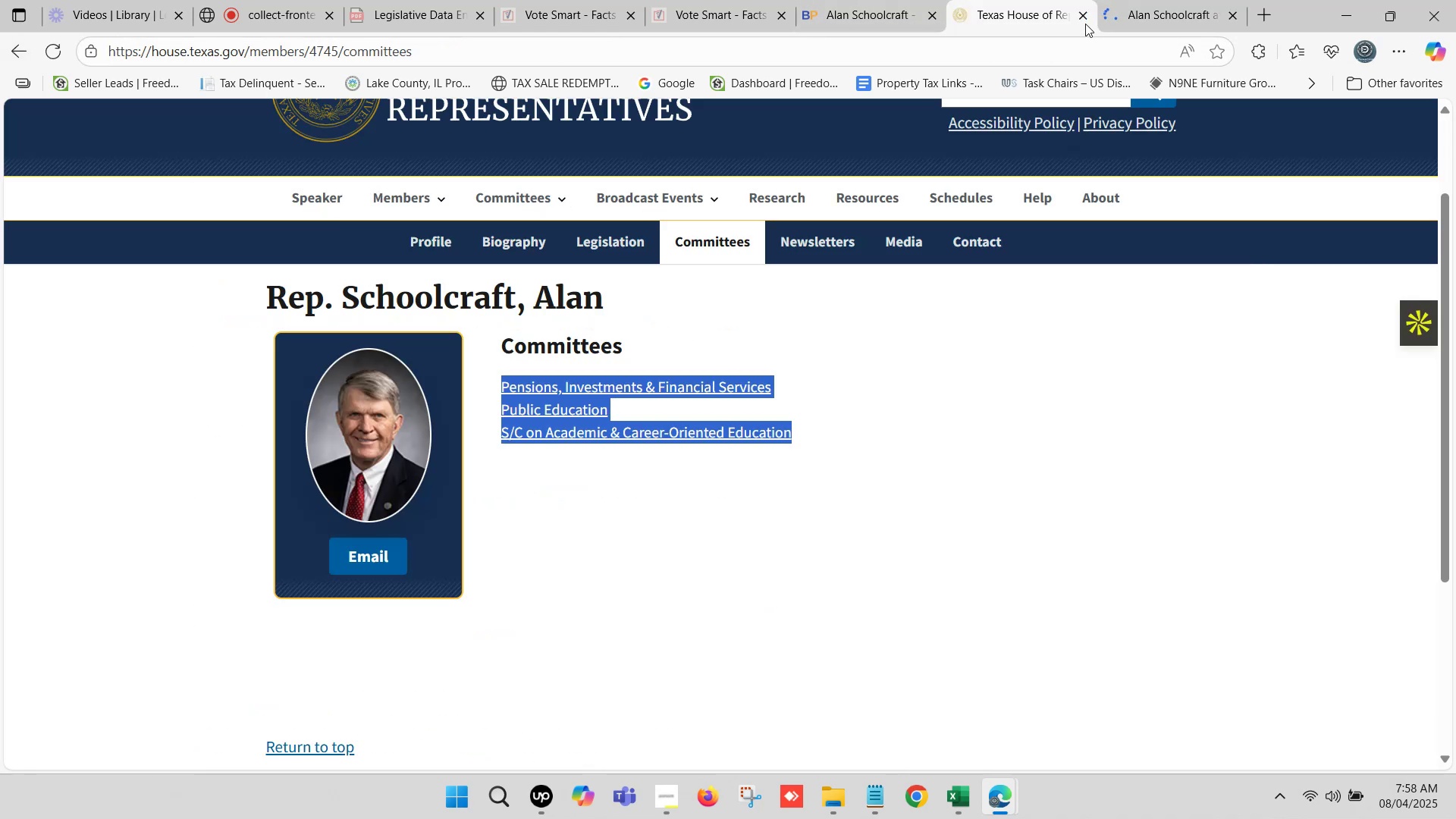 
left_click([1075, 16])
 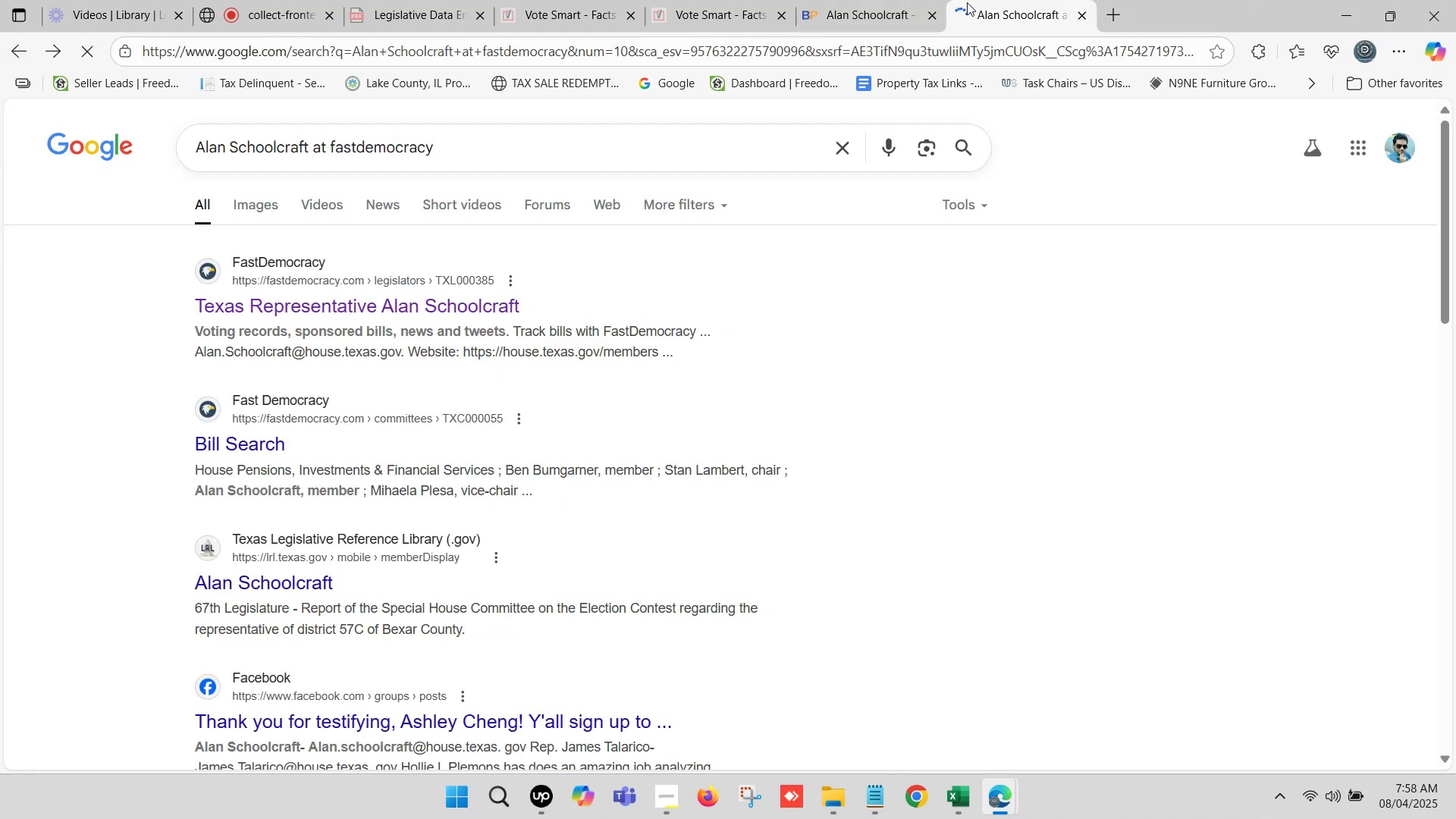 
left_click([864, 0])
 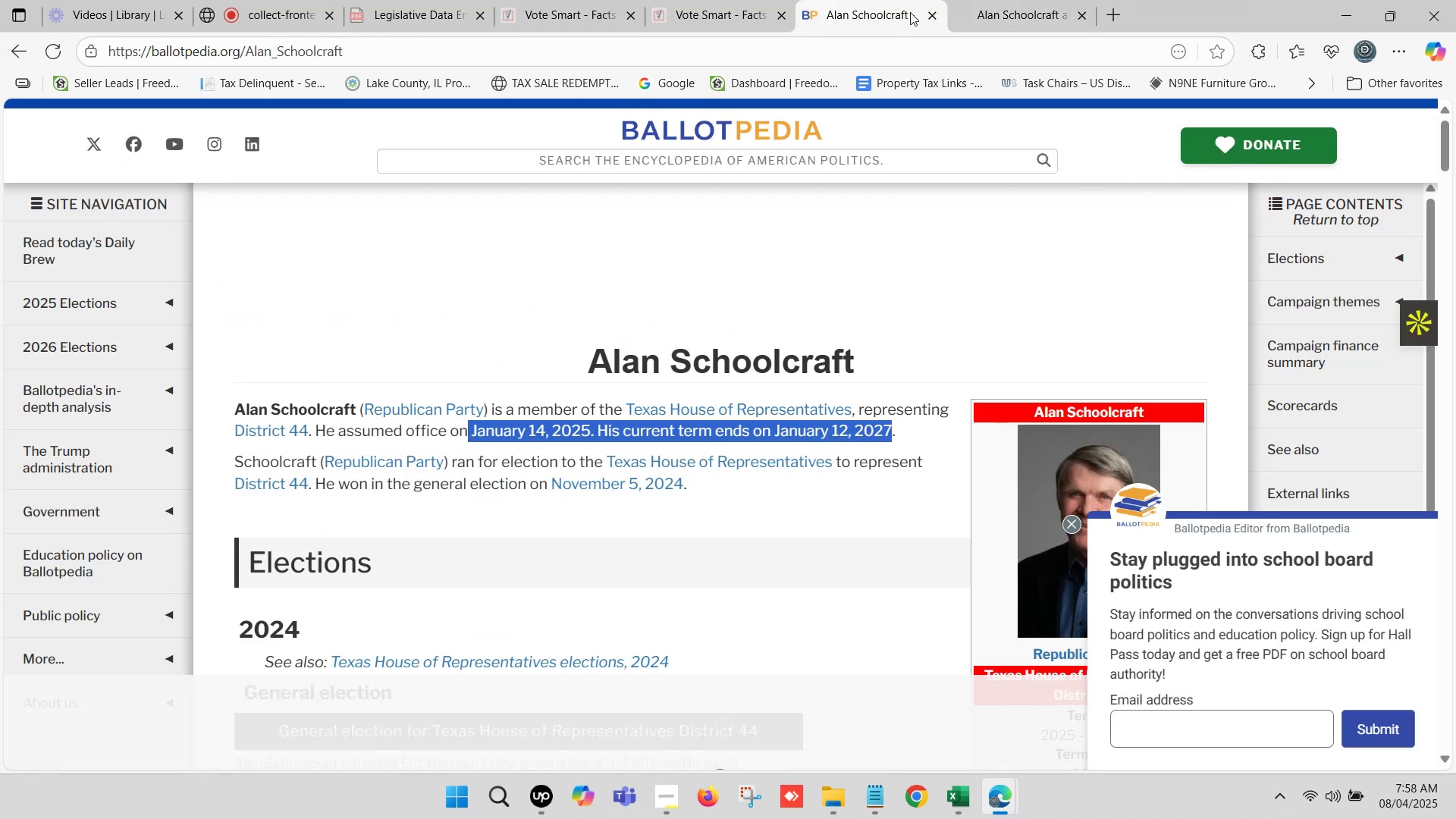 
left_click([664, 0])
 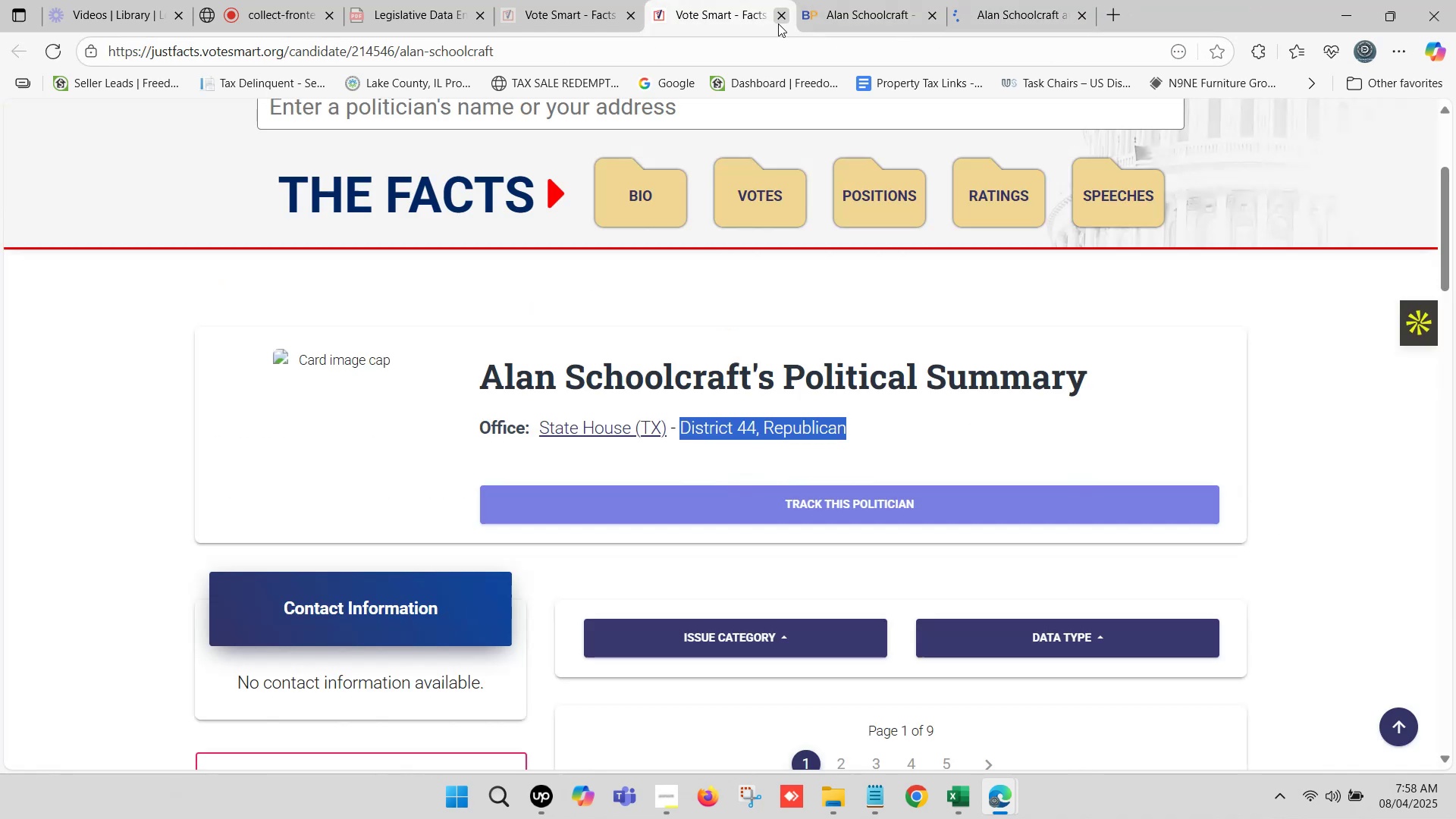 
left_click([781, 18])
 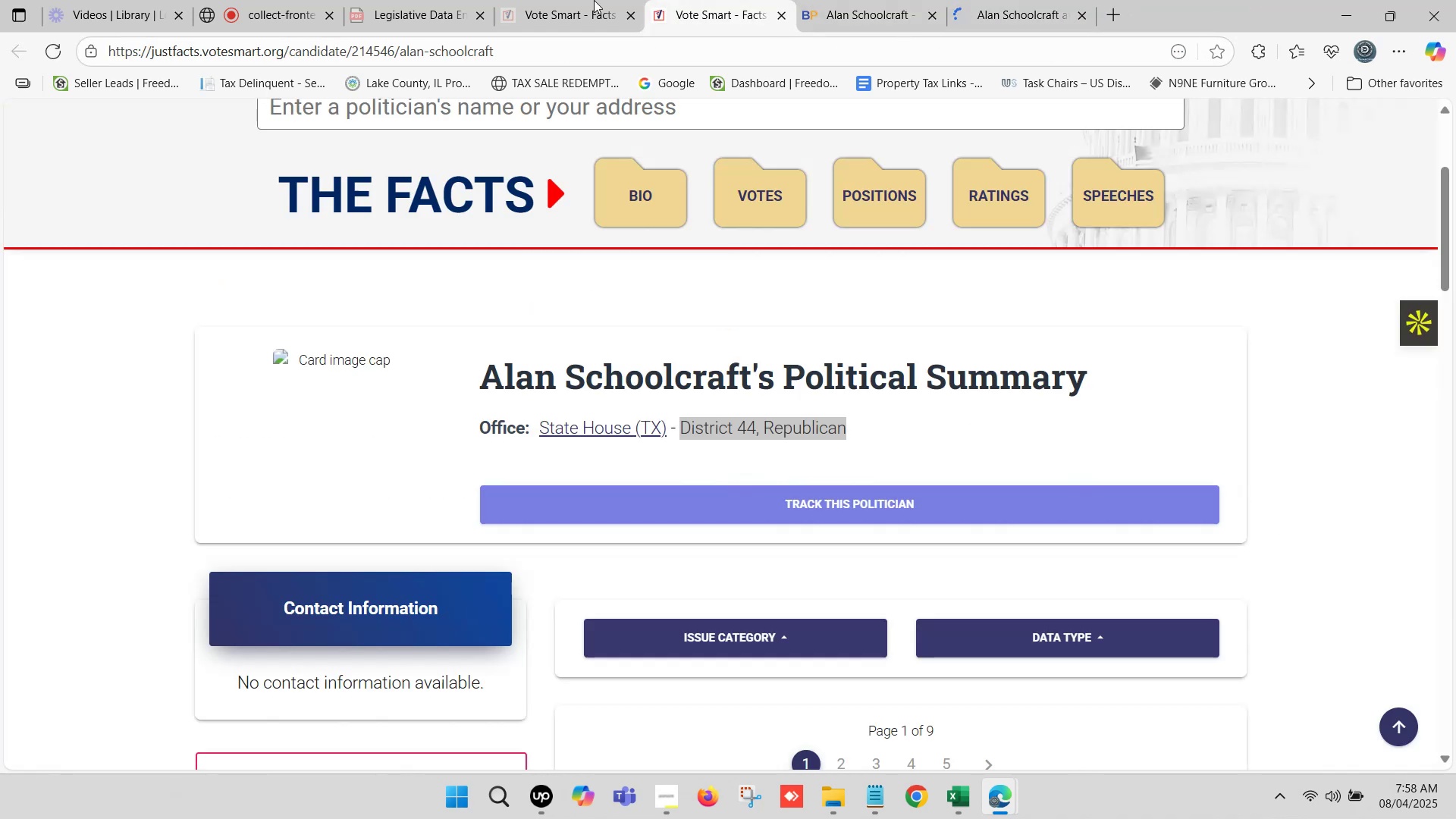 
left_click([588, 0])
 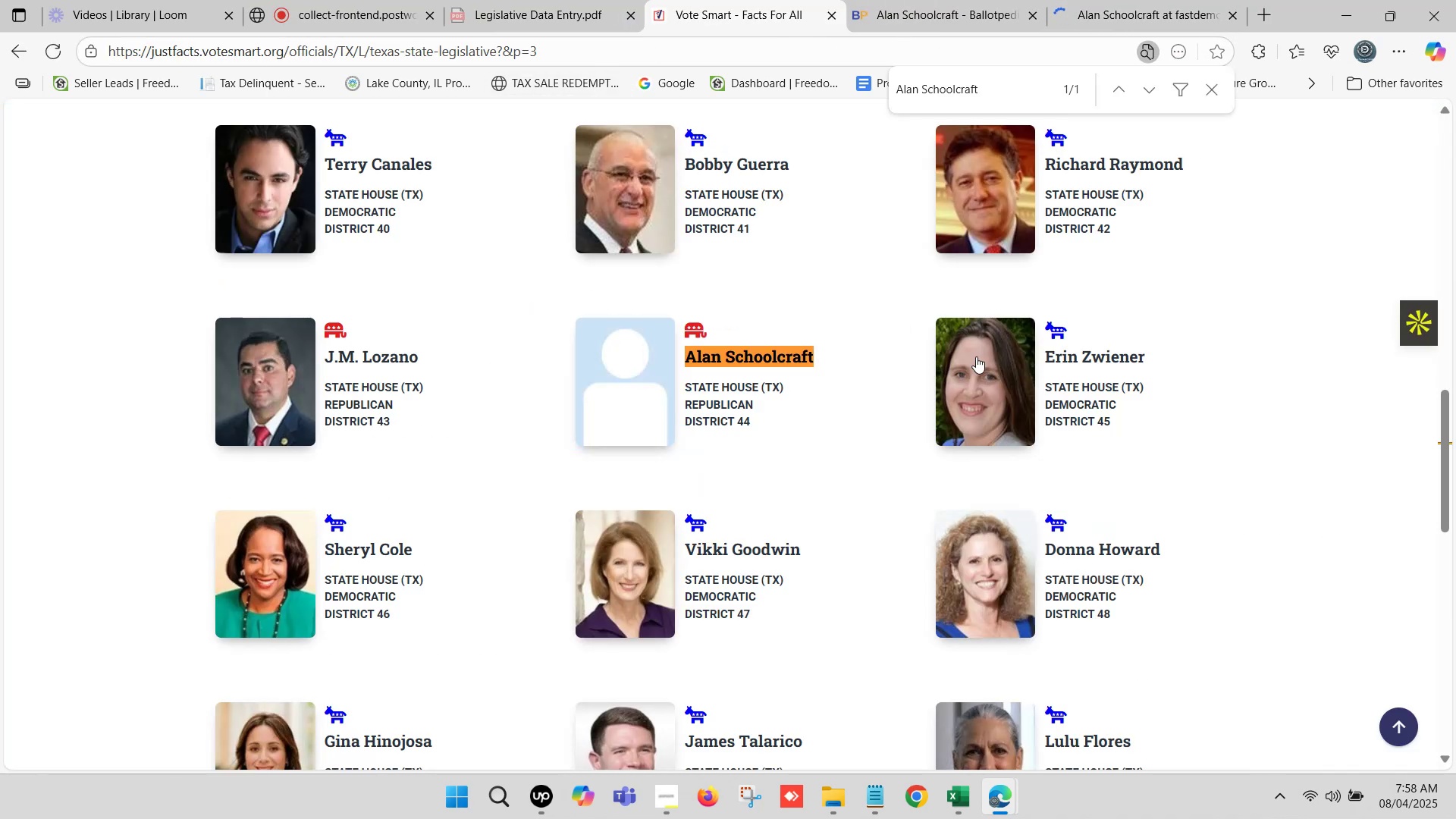 
left_click_drag(start_coordinate=[1156, 359], to_coordinate=[1044, 356])
 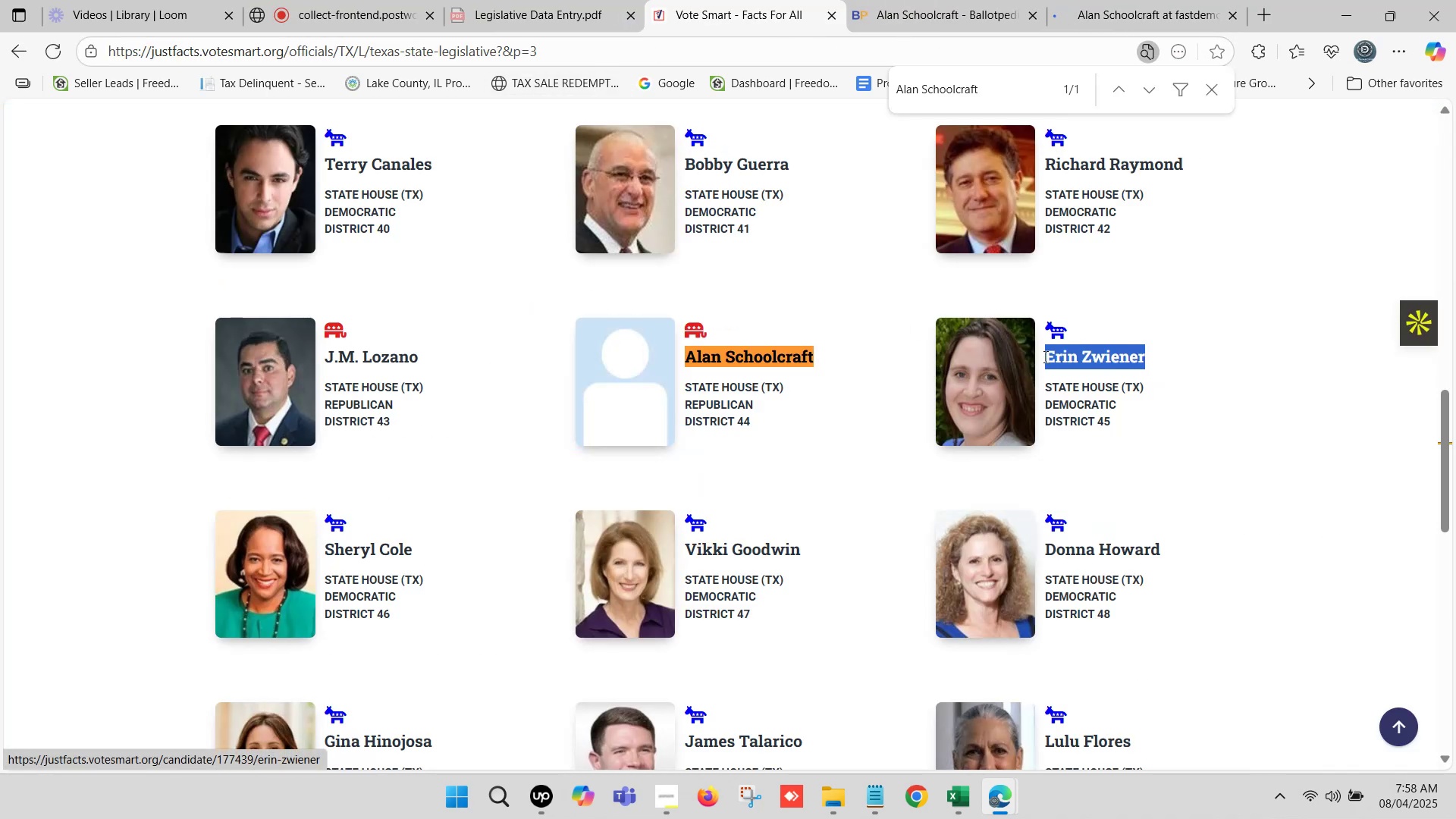 
key(Control+C)
 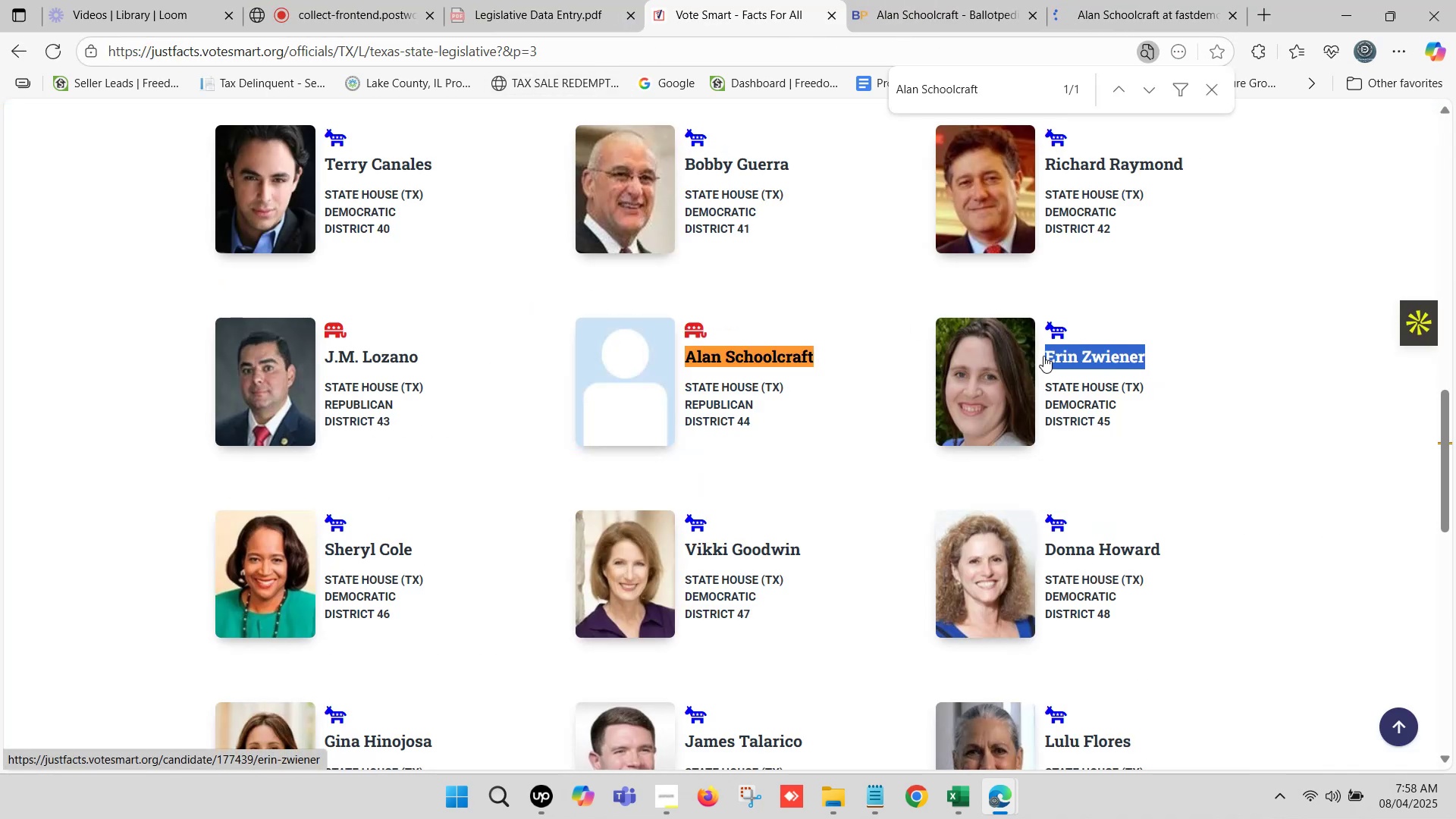 
key(Control+F)
 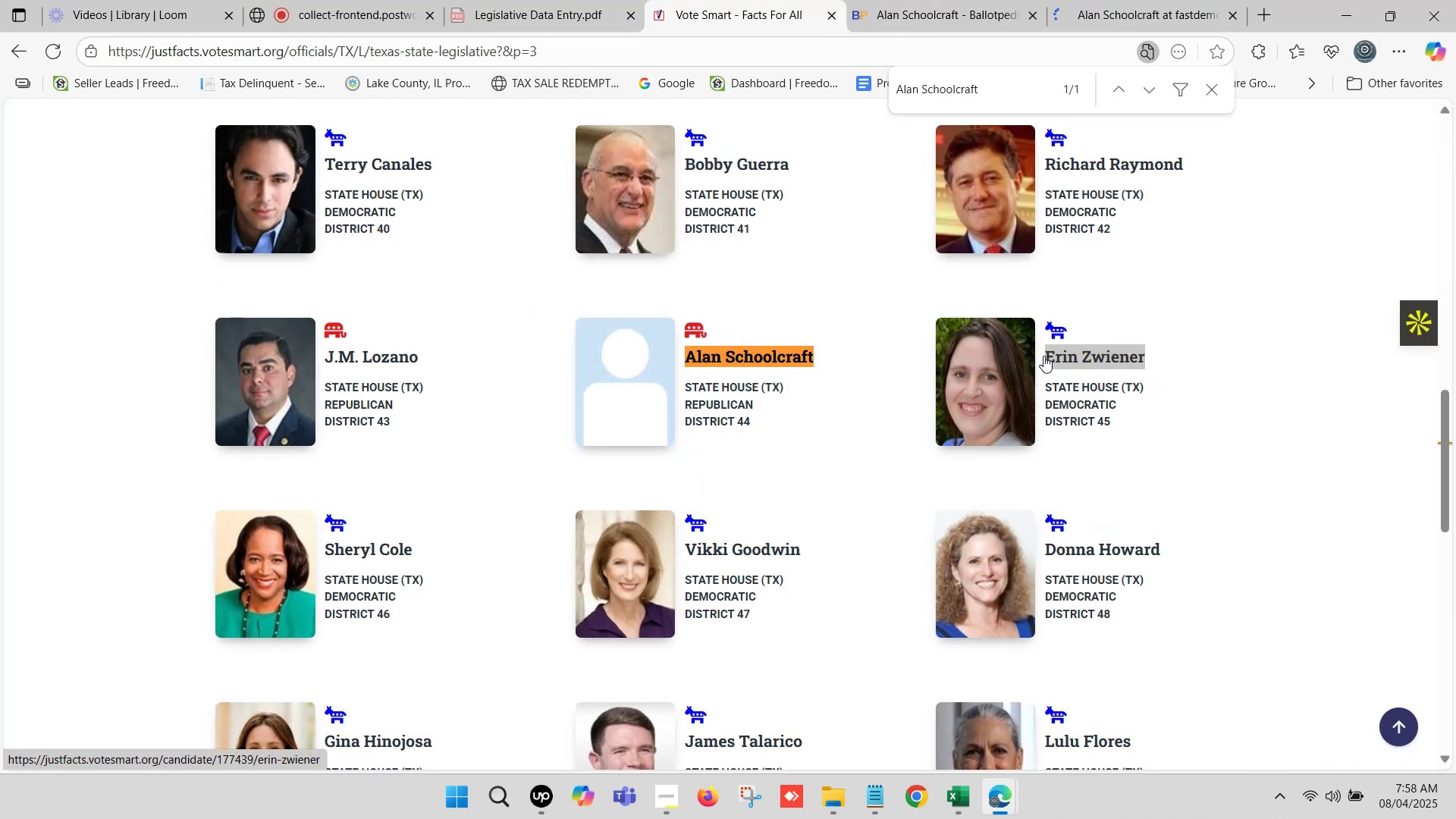 
key(Control+V)
 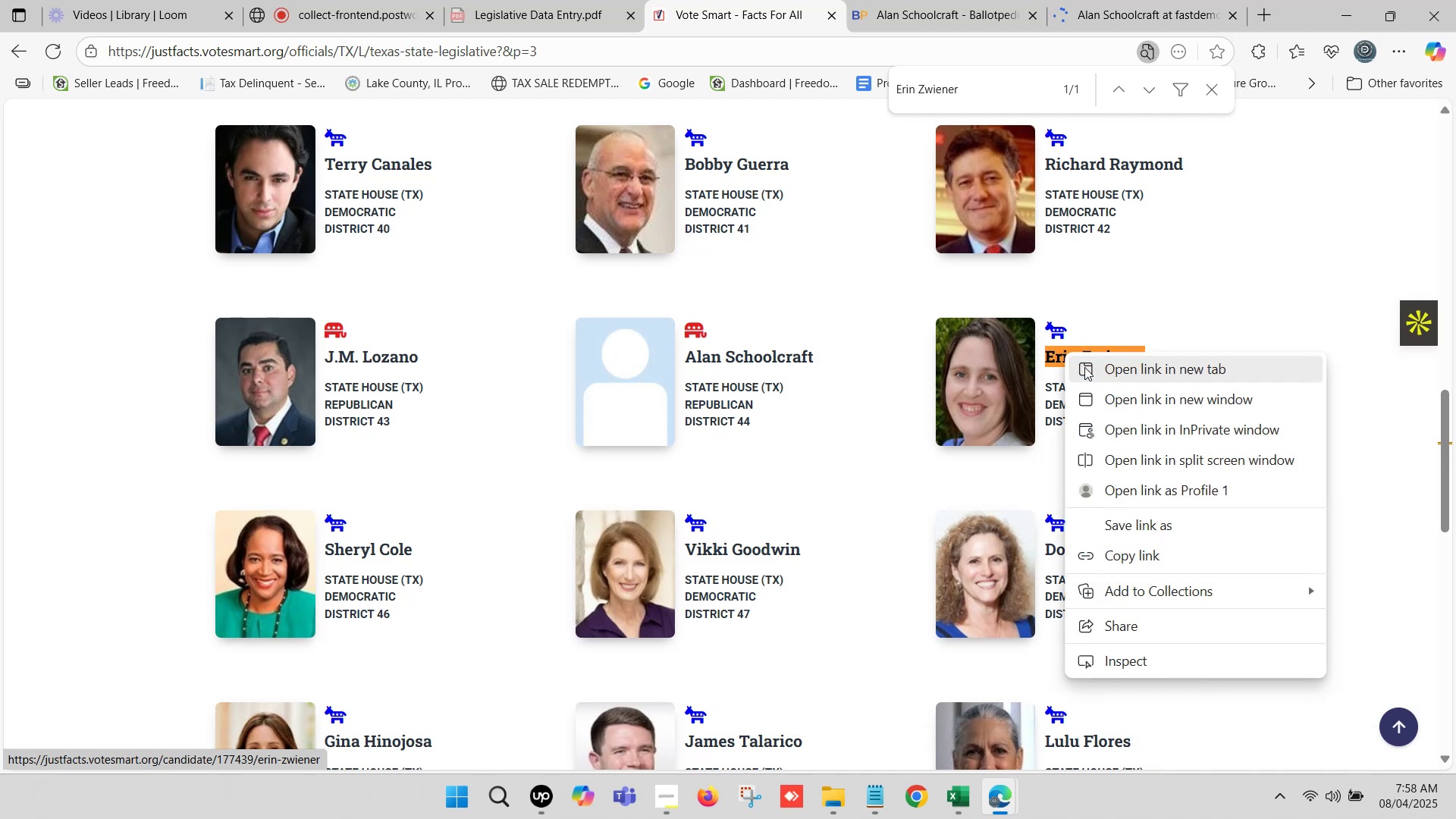 
left_click([1111, 366])
 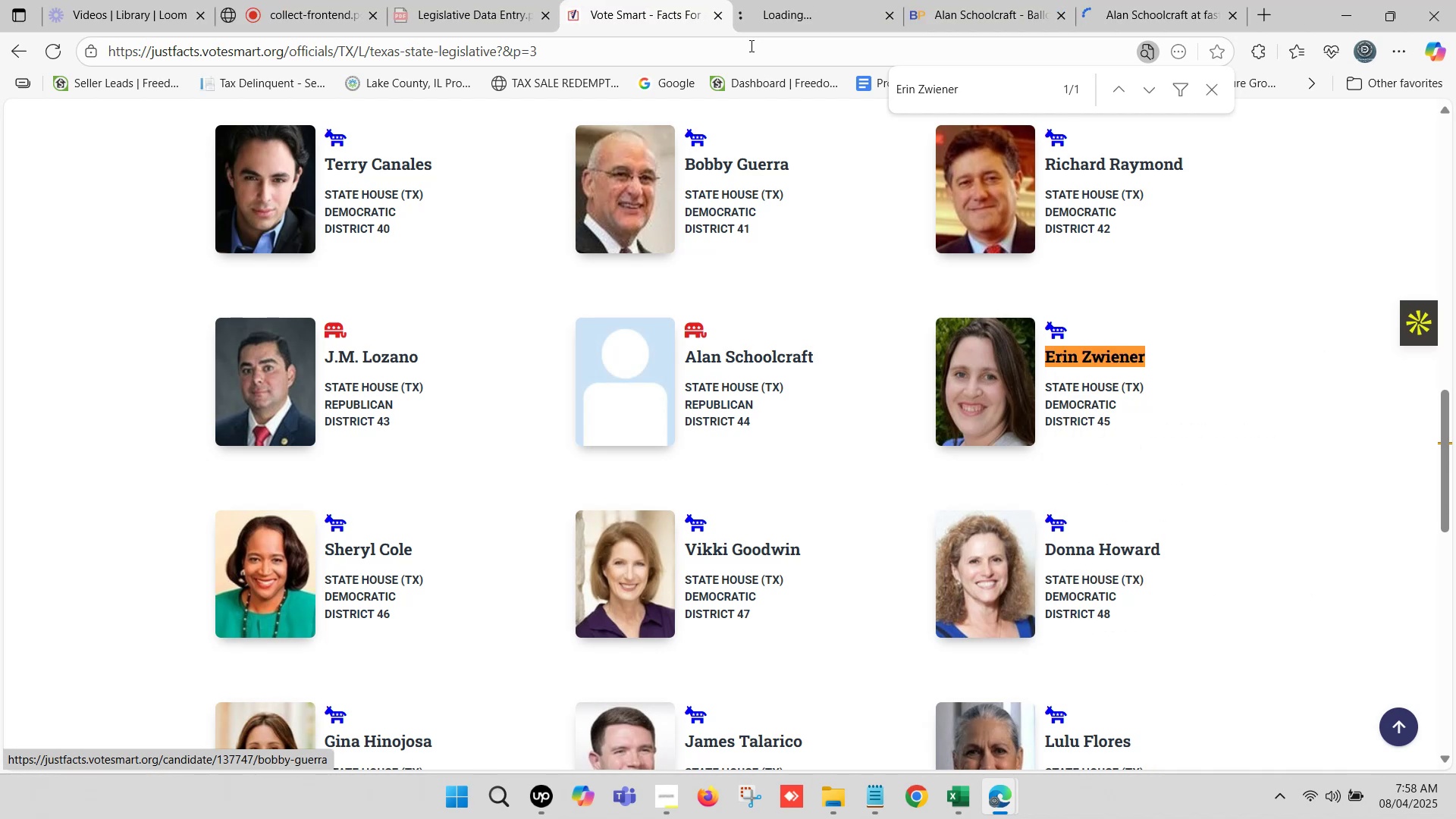 
left_click([804, 0])
 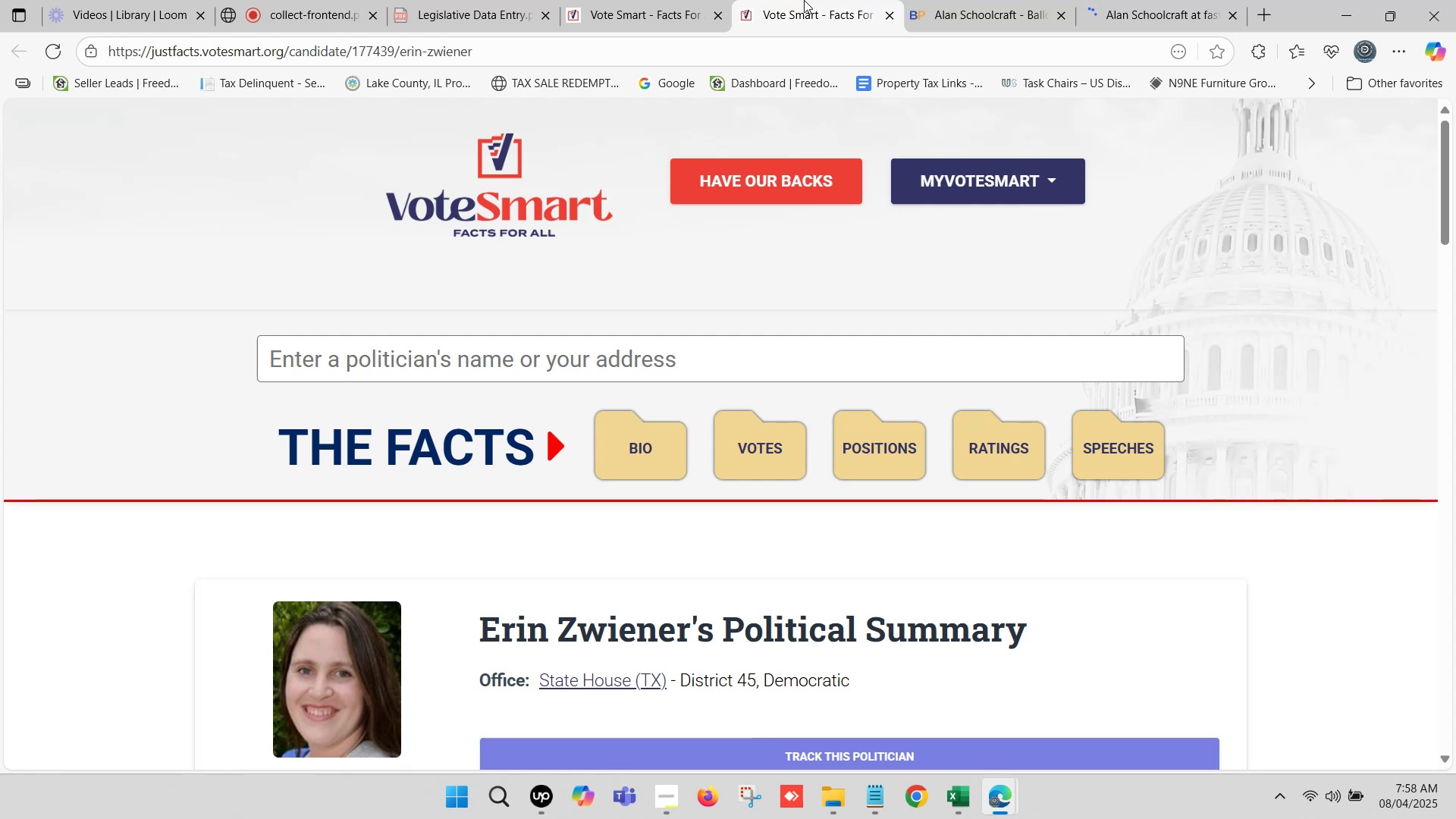 
wait(14.2)
 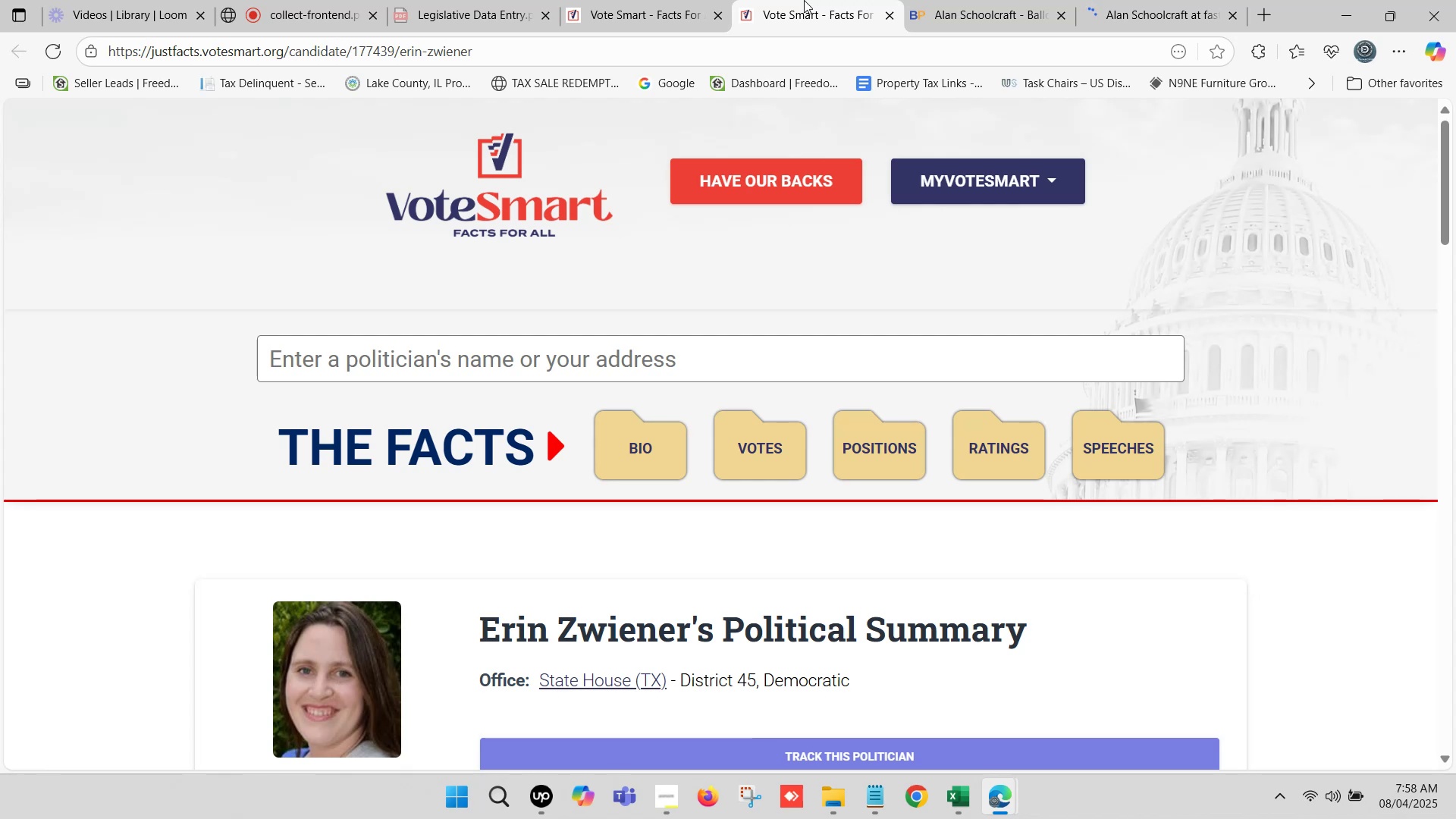 
left_click([996, 0])
 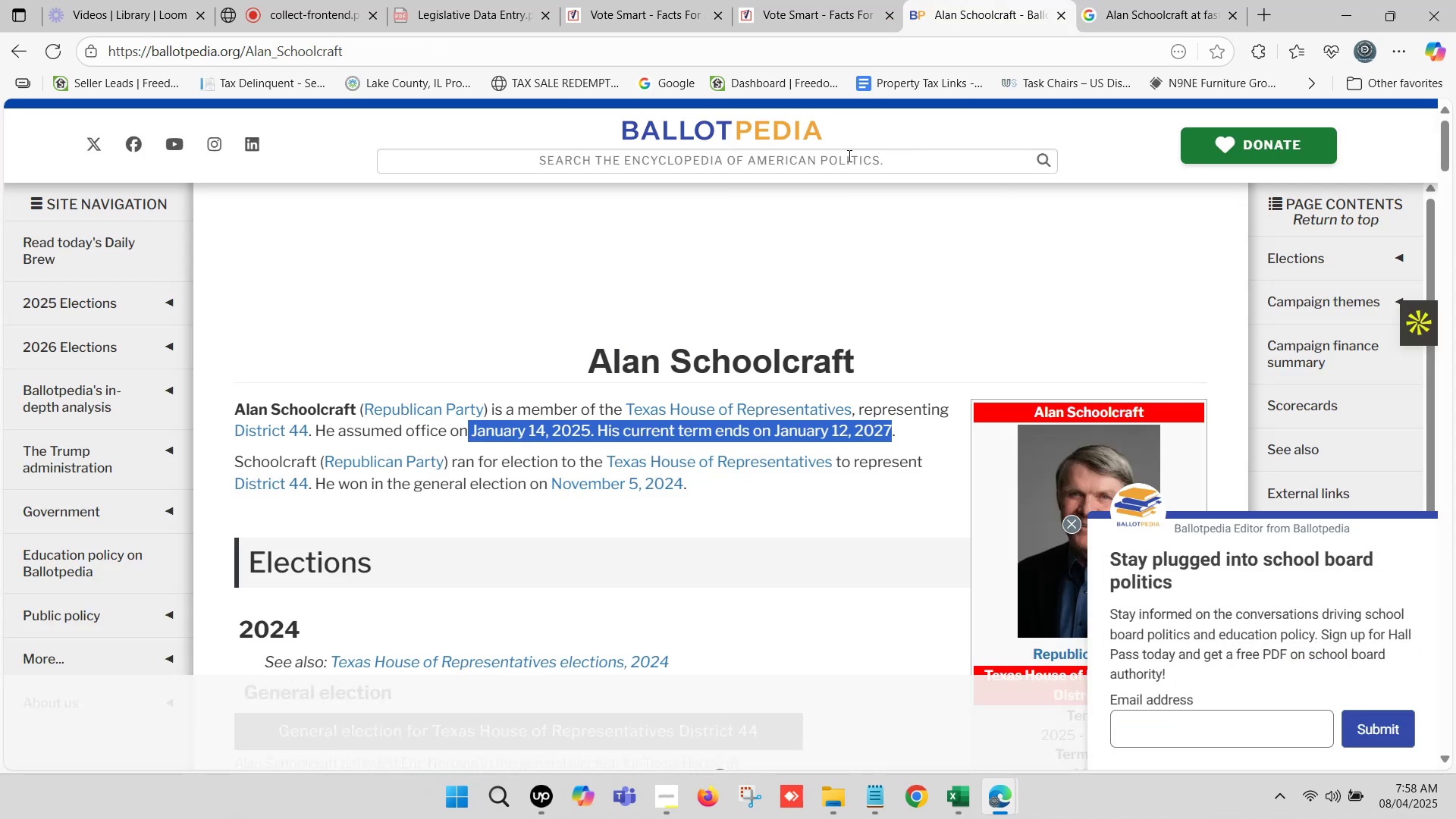 
key(Control+ControlLeft)
 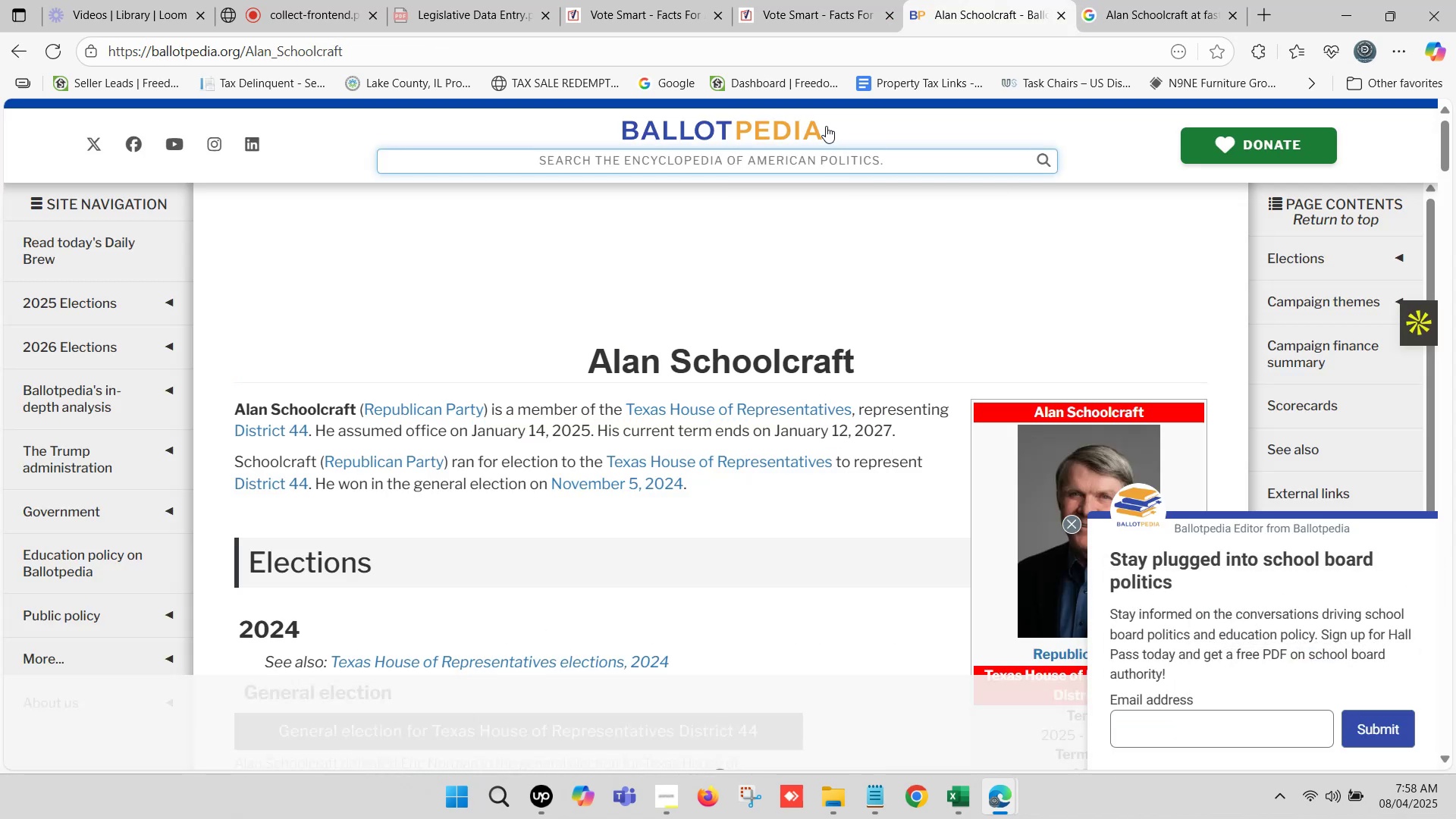 
key(Control+V)
 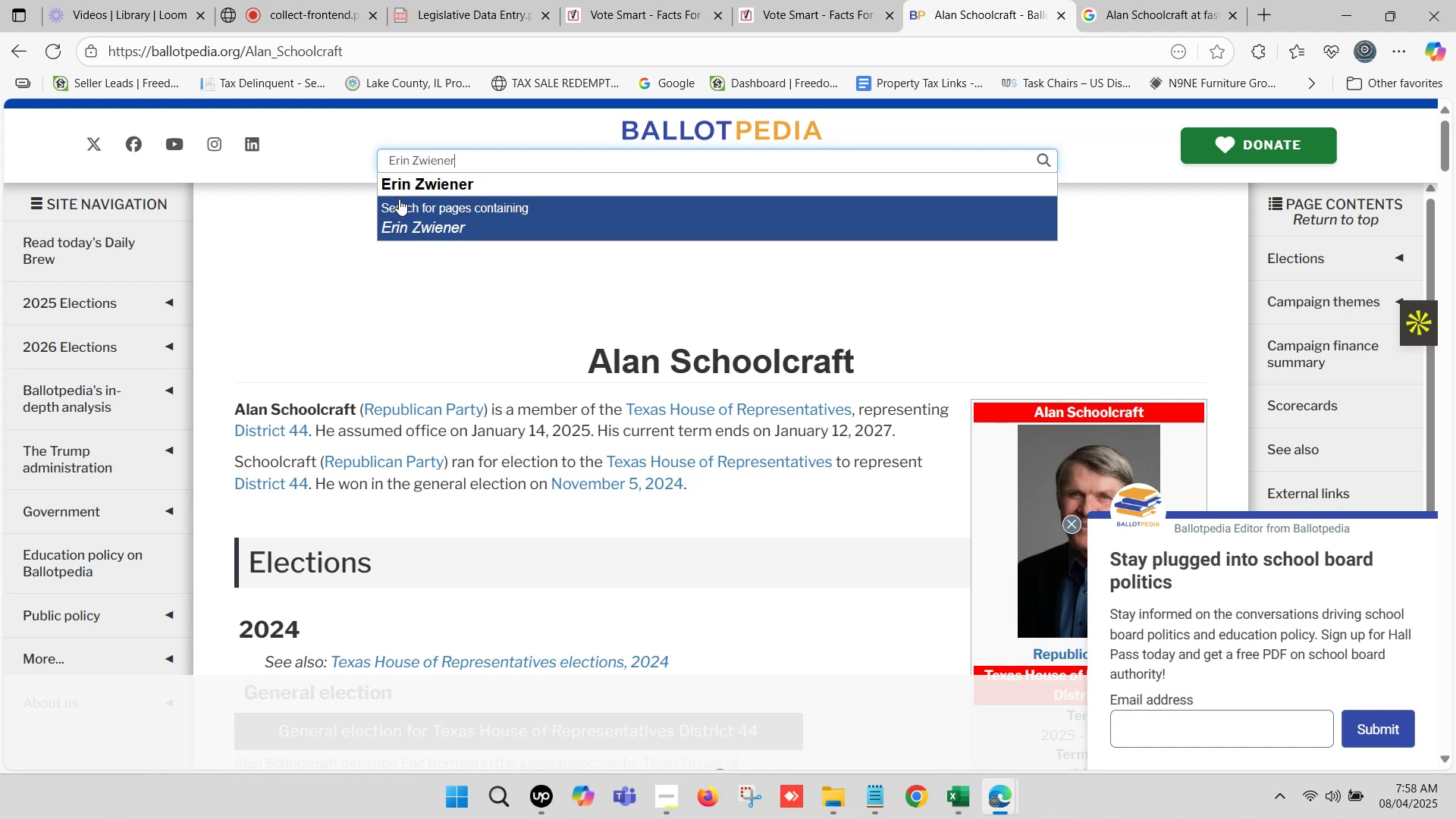 
left_click([408, 189])
 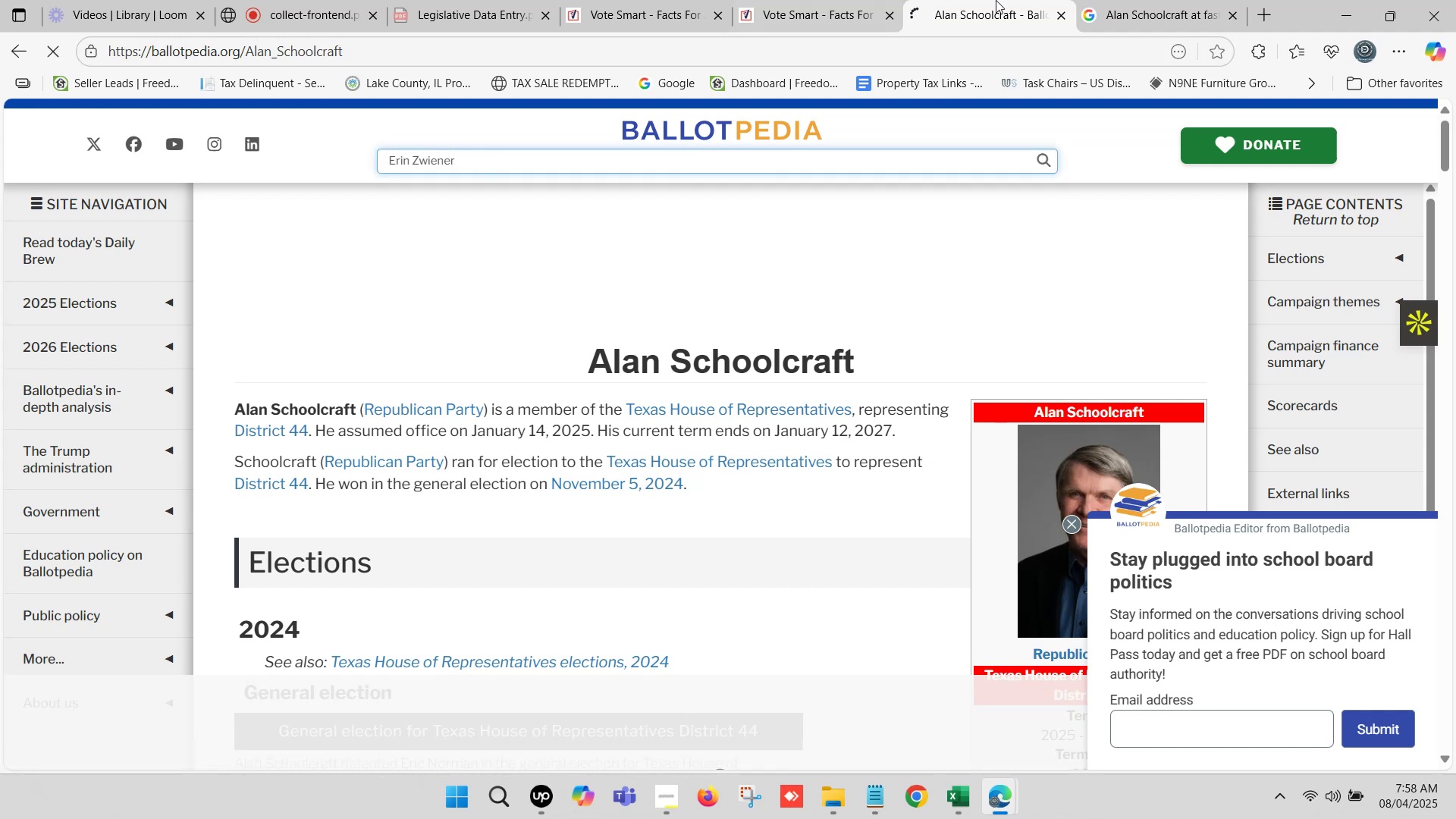 
left_click([1134, 0])
 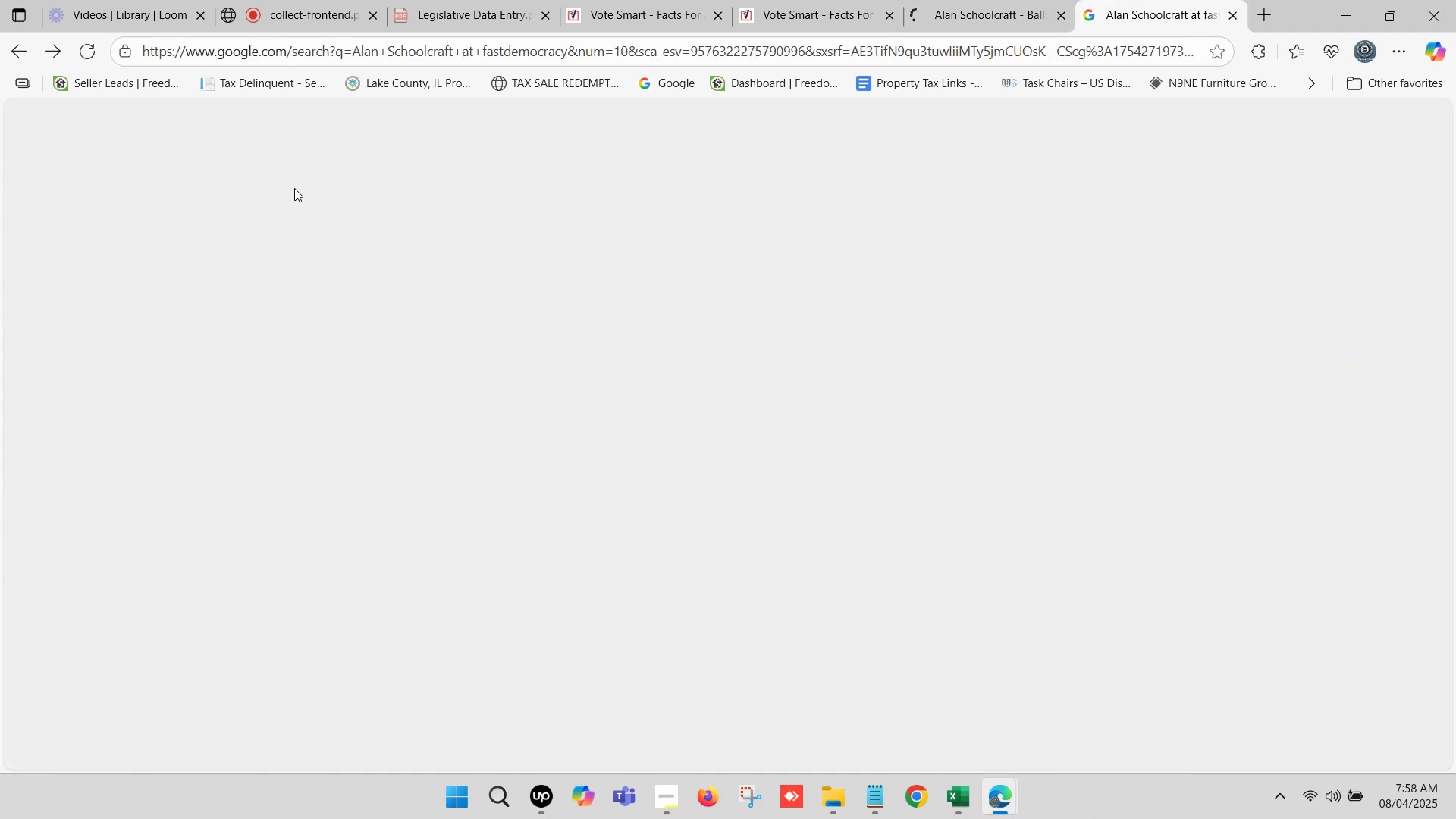 
scroll: coordinate [306, 191], scroll_direction: up, amount: 4.0
 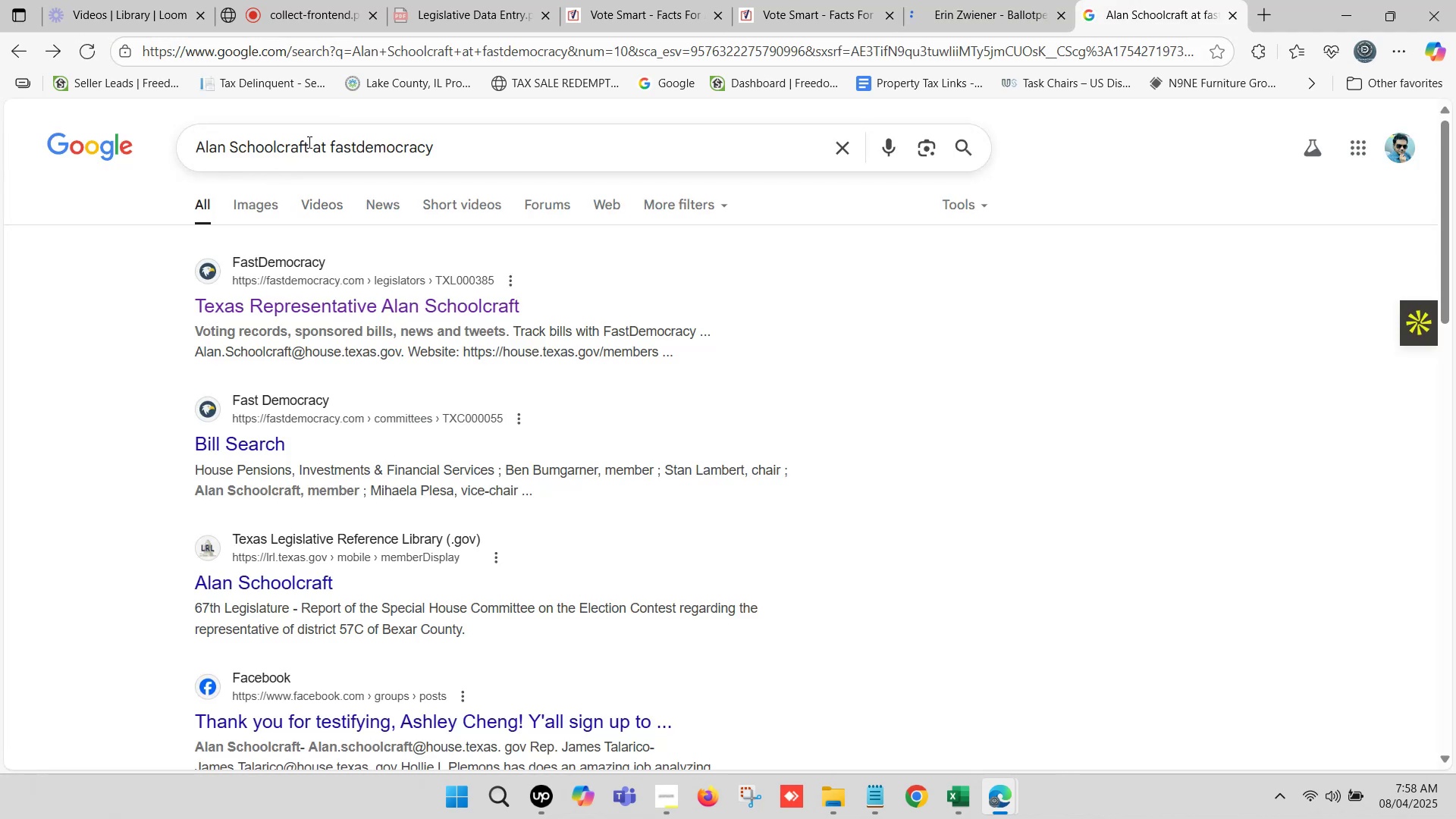 
left_click_drag(start_coordinate=[307, 152], to_coordinate=[34, 152])
 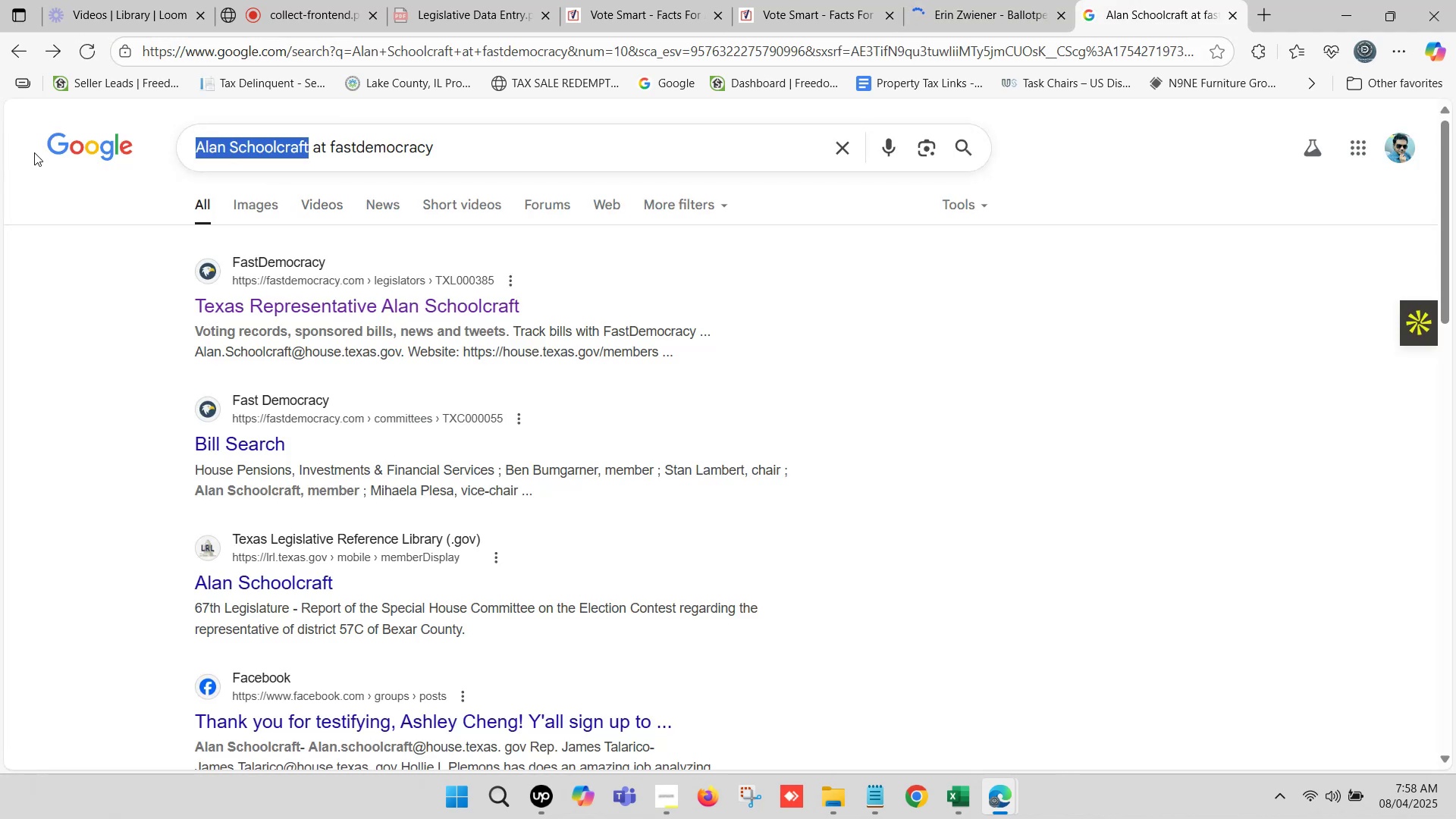 
key(Control+ControlLeft)
 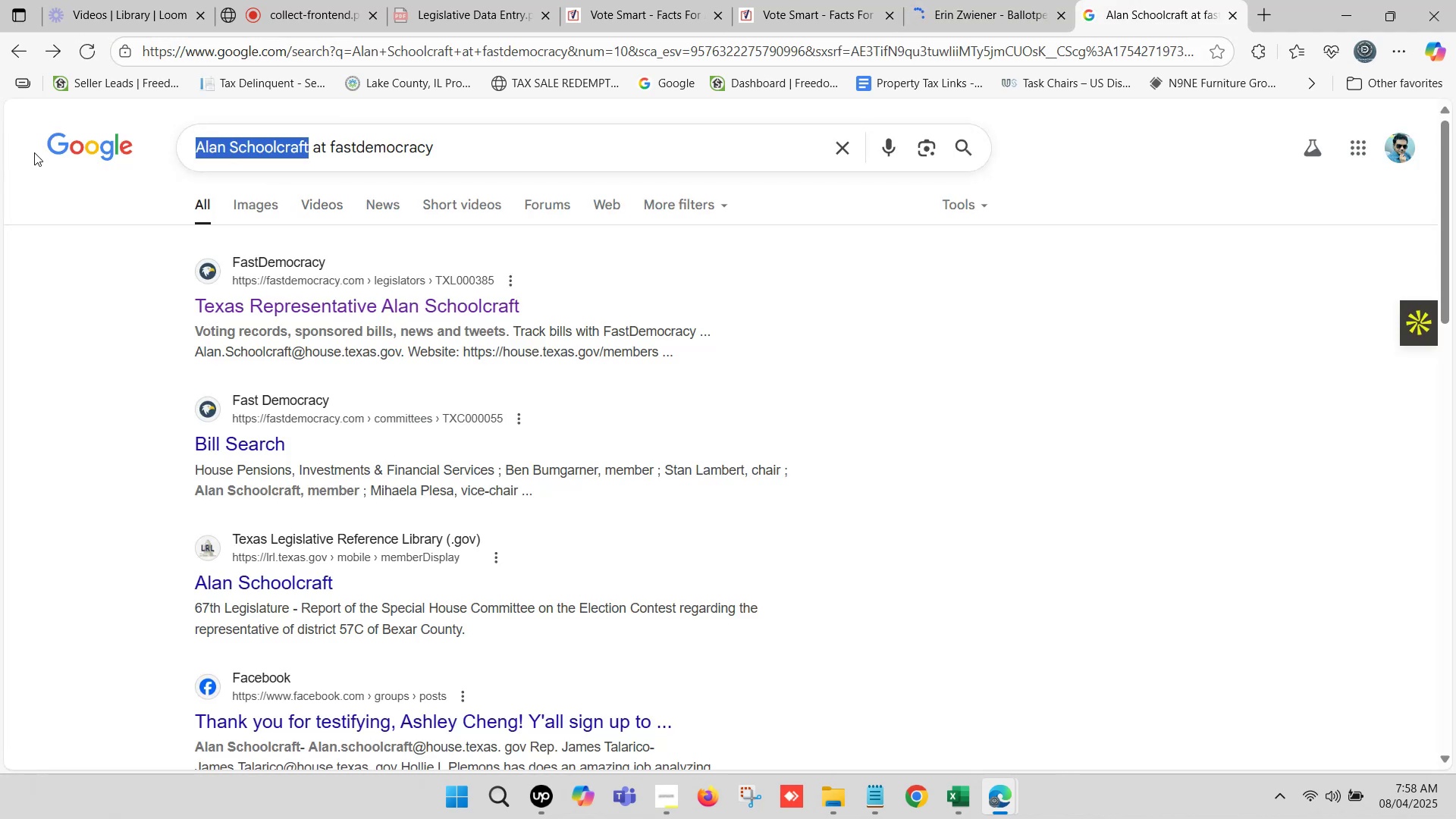 
key(Control+V)
 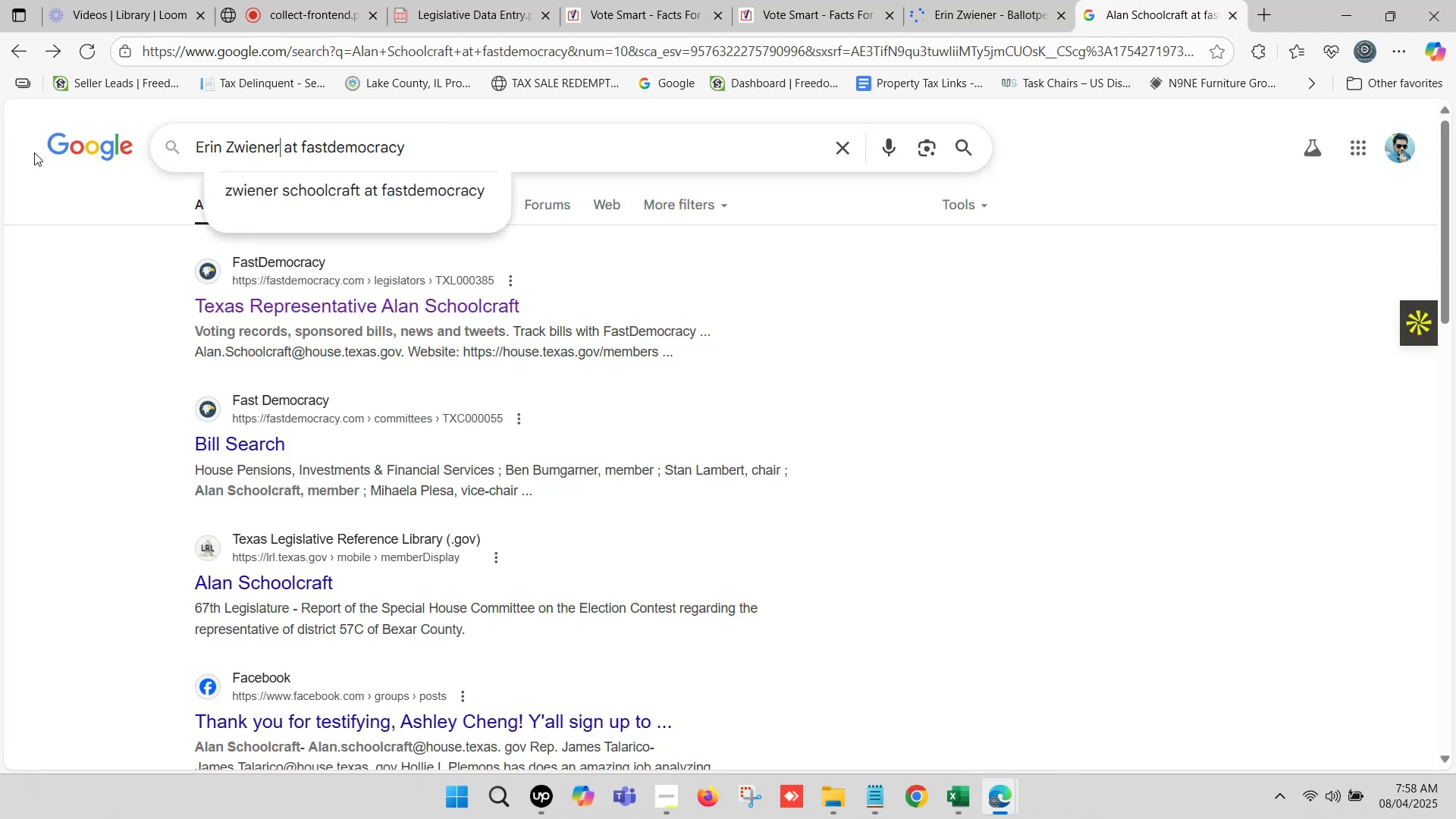 
key(Enter)
 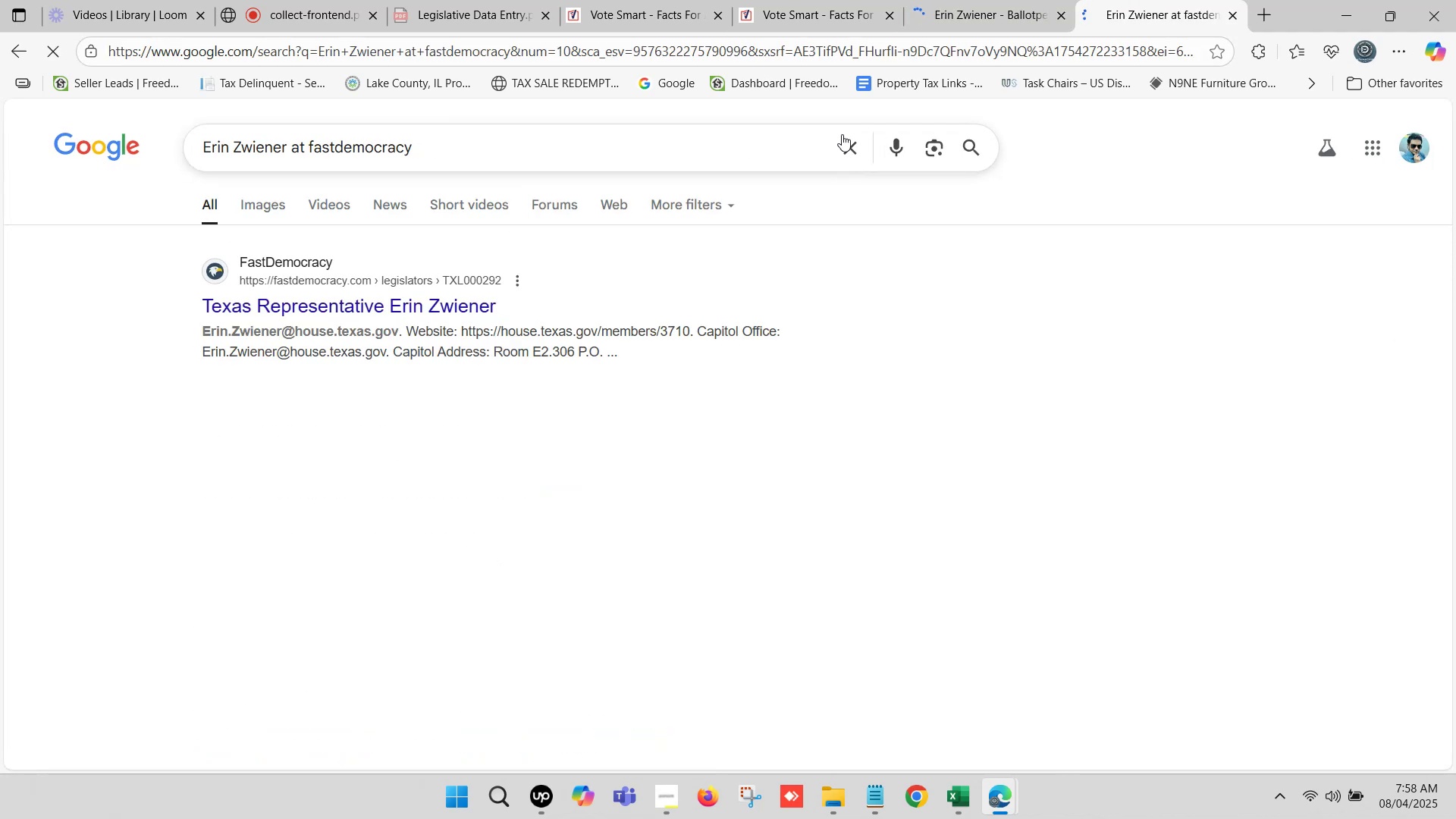 
left_click([1004, 0])
 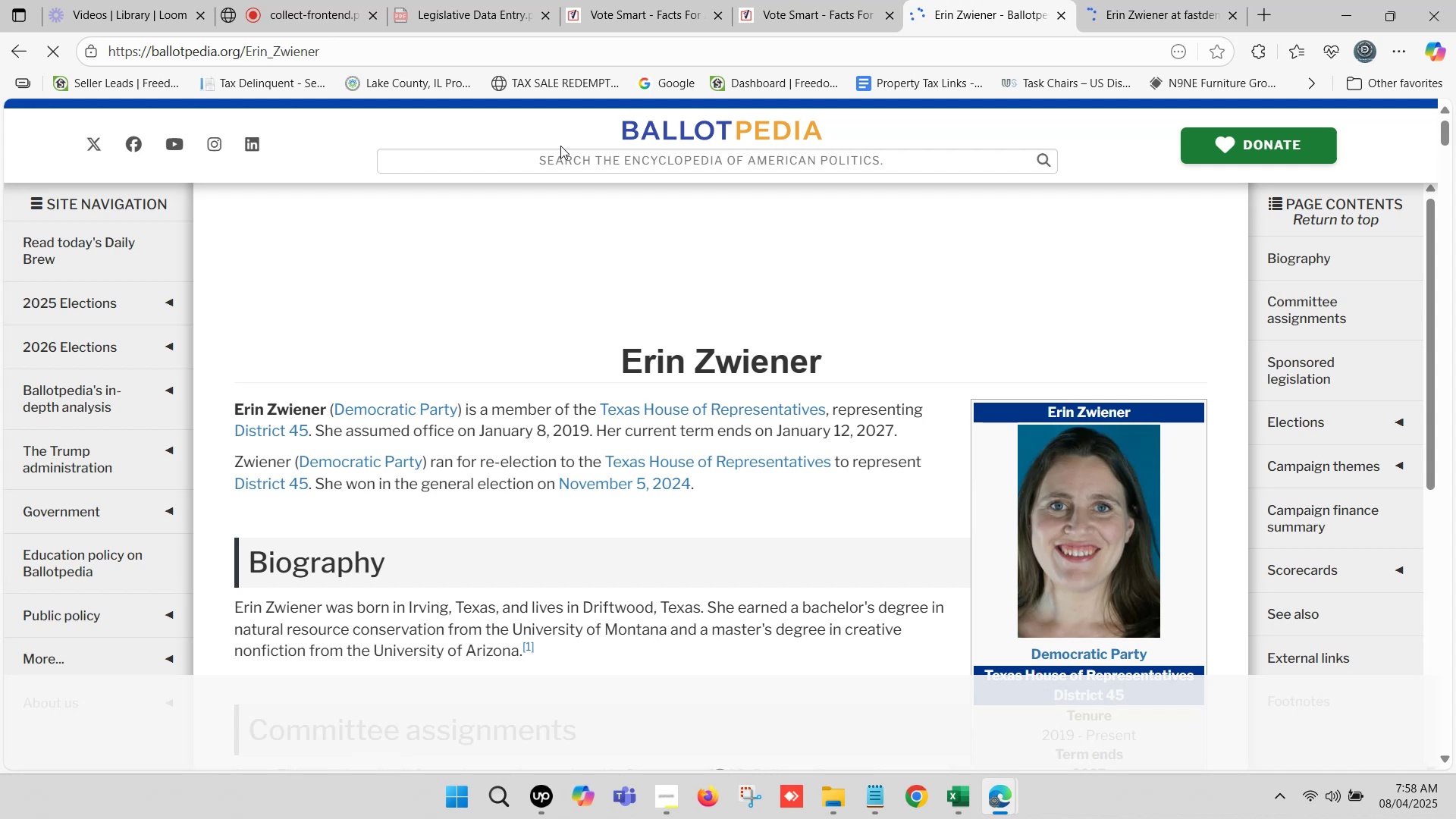 
wait(15.85)
 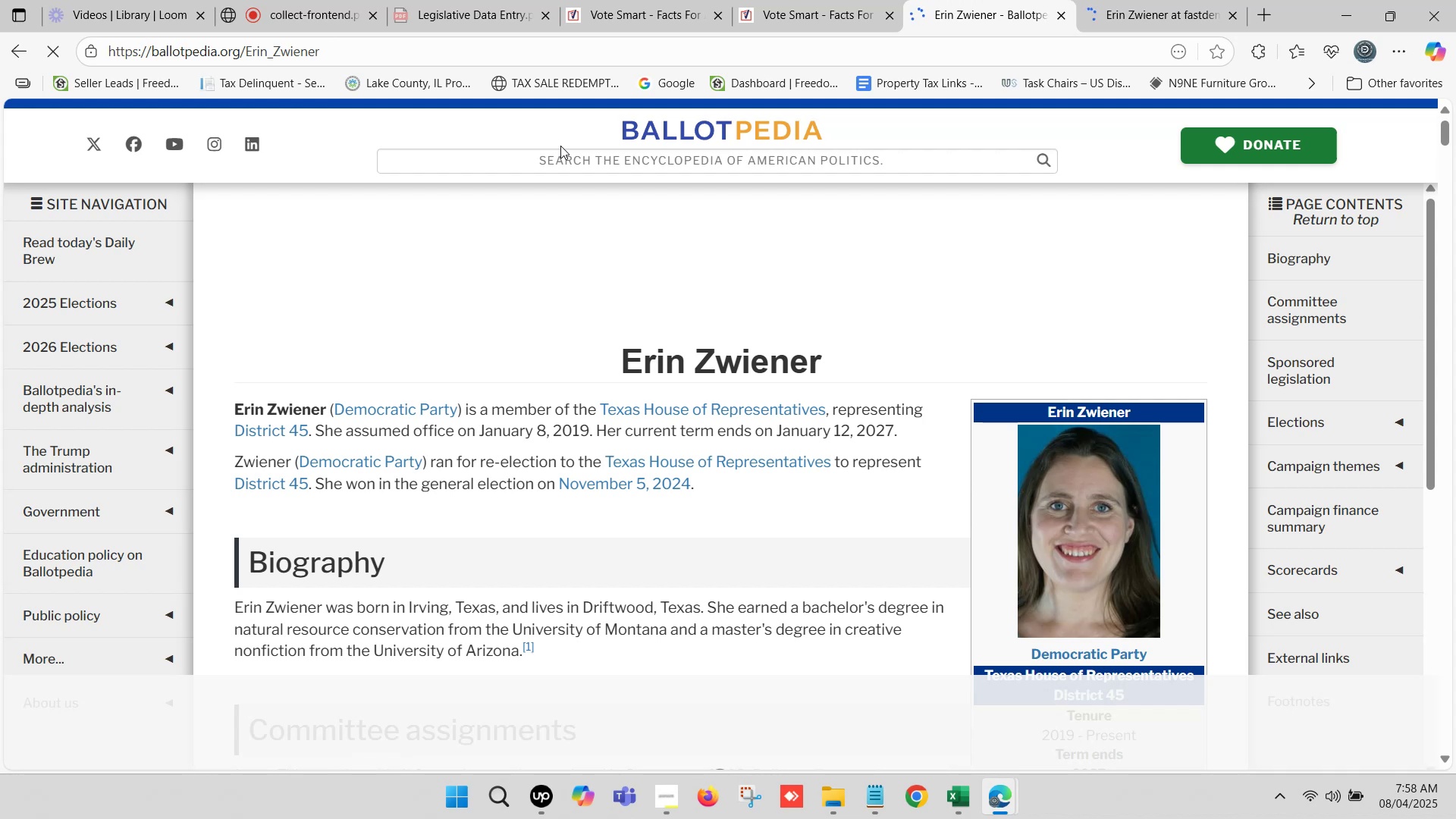 
scroll: coordinate [635, 356], scroll_direction: down, amount: 1.0
 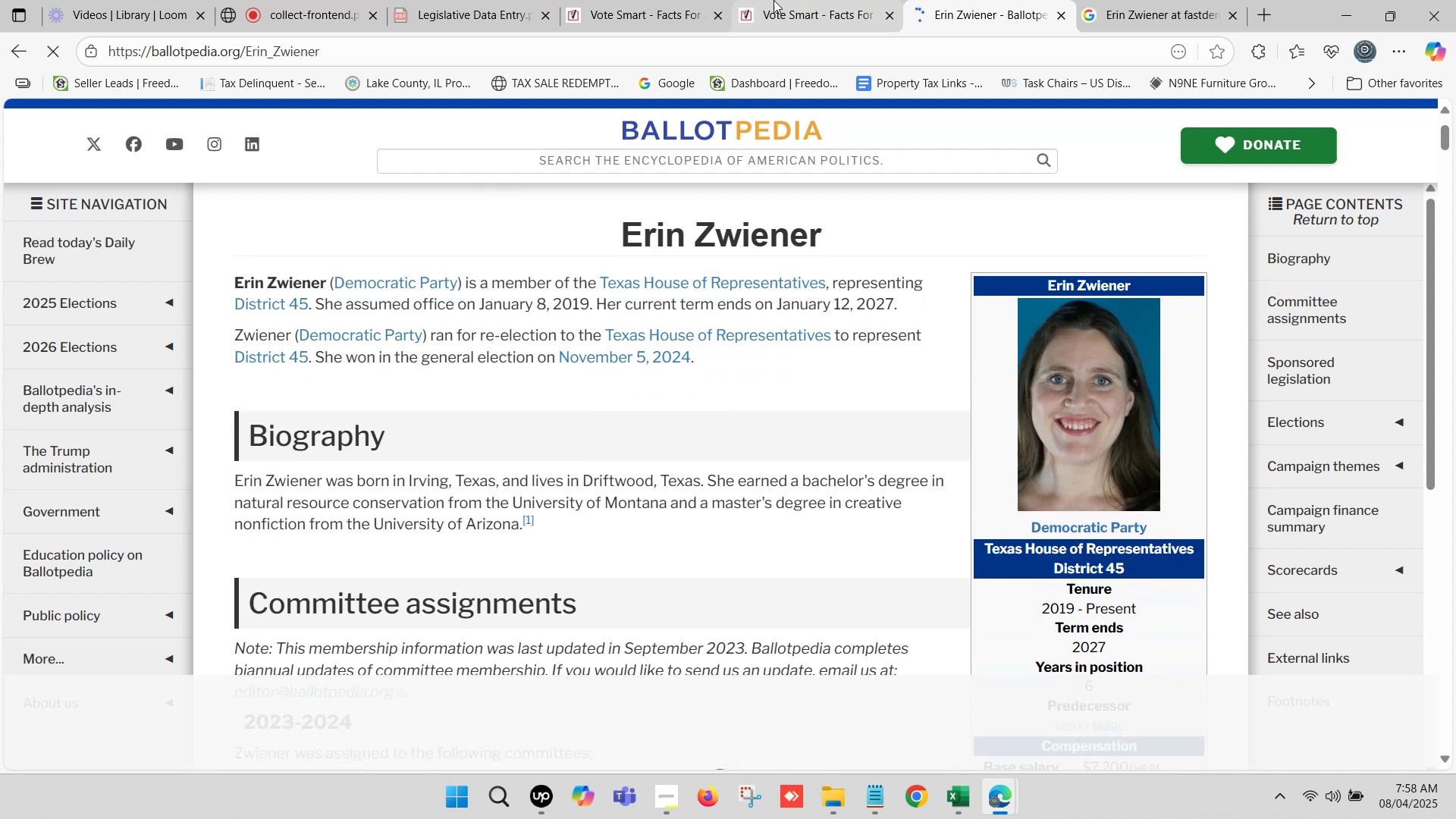 
left_click([795, 0])
 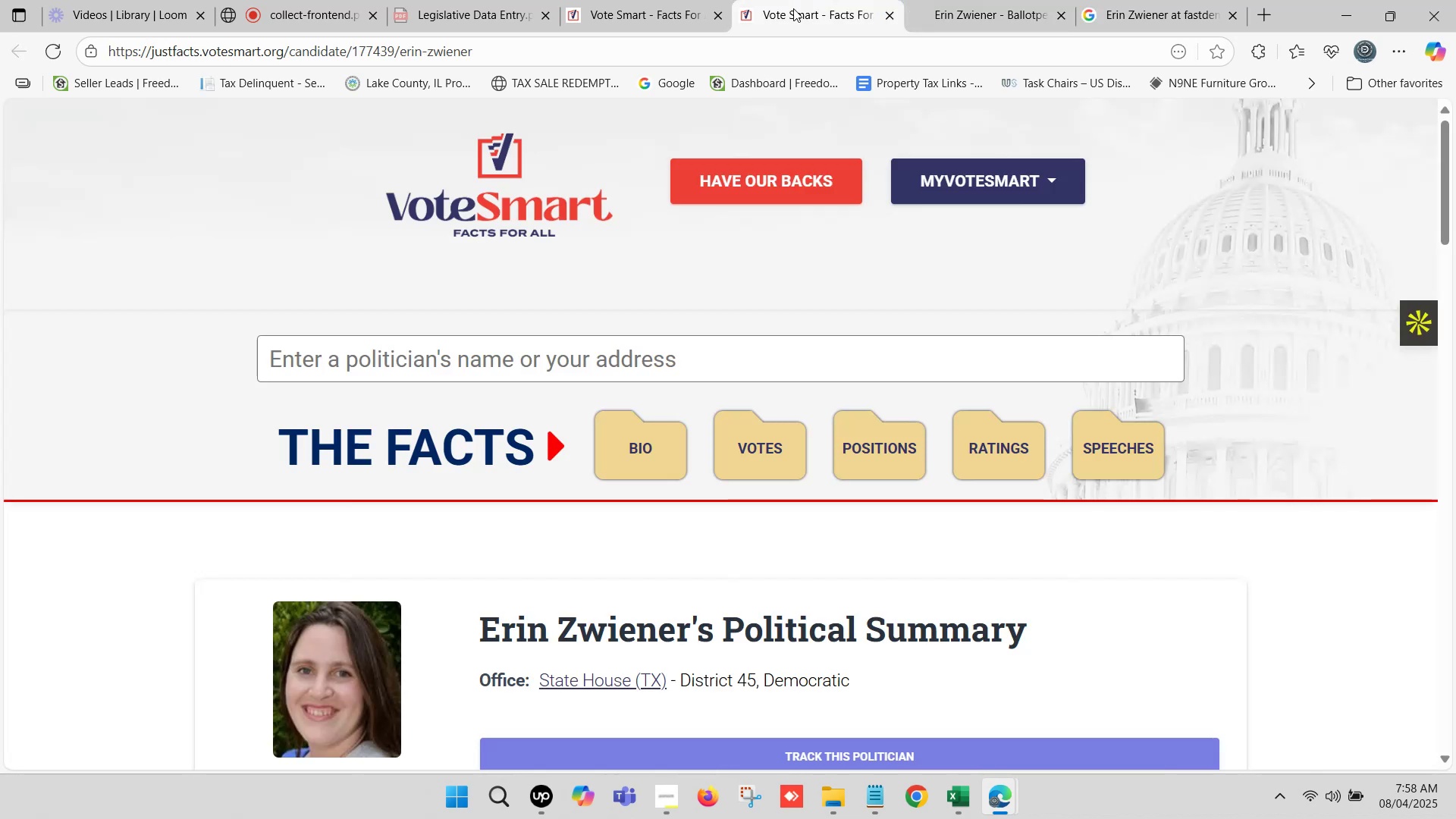 
scroll: coordinate [816, 310], scroll_direction: down, amount: 1.0
 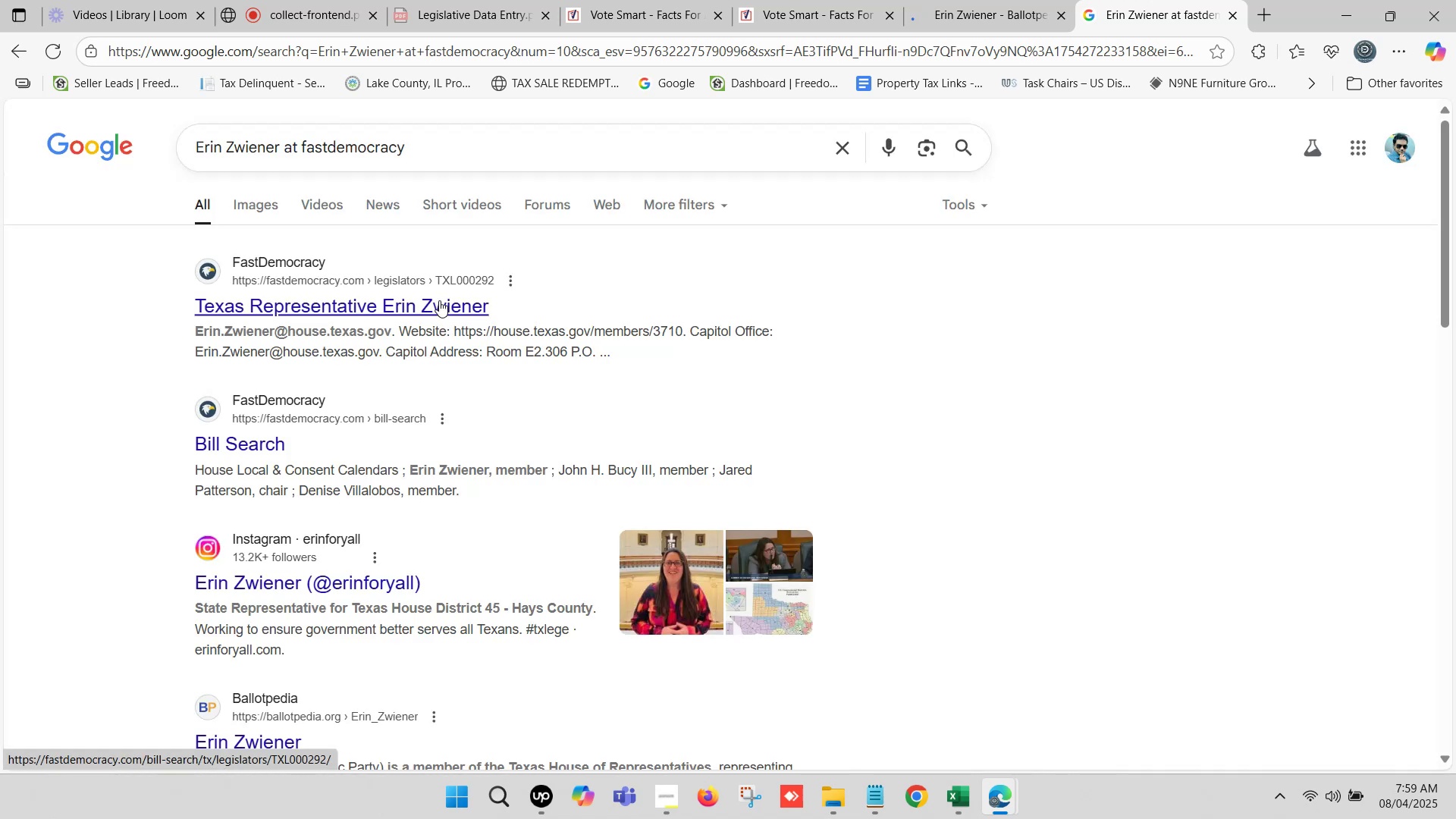 
wait(5.5)
 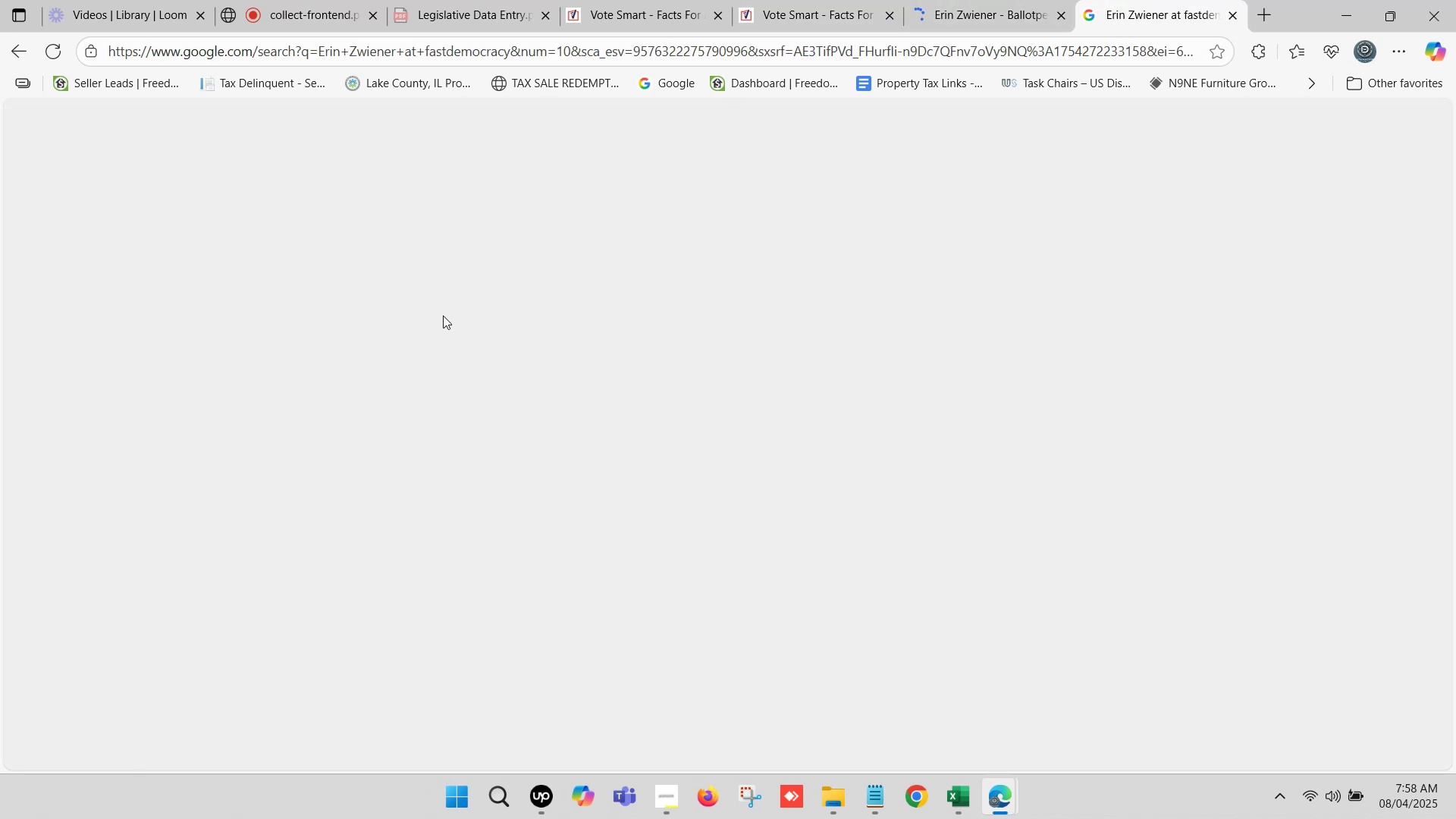 
hold_key(key=ControlLeft, duration=1.51)
 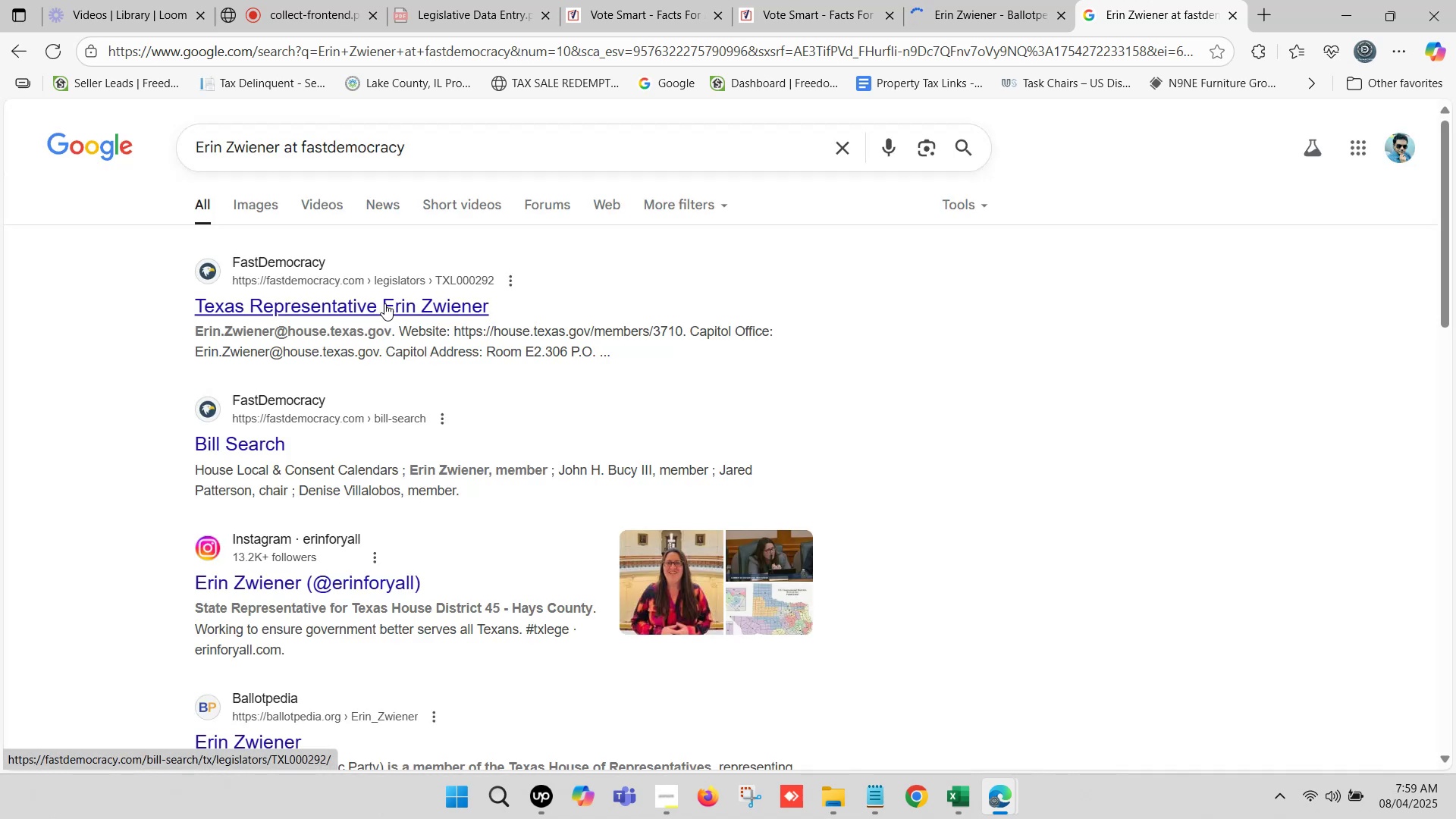 
left_click([384, 303])
 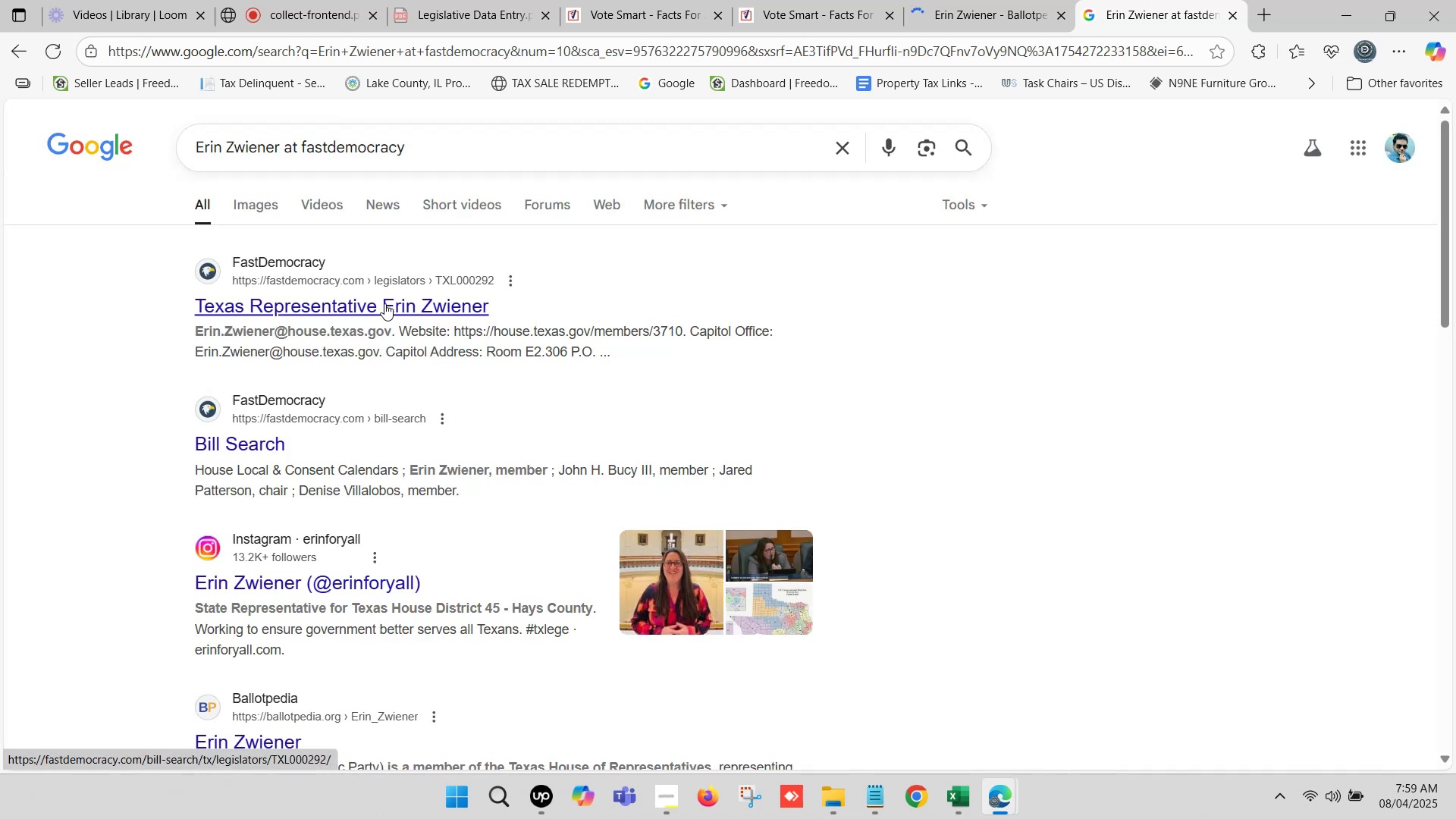 
key(Control+ControlLeft)
 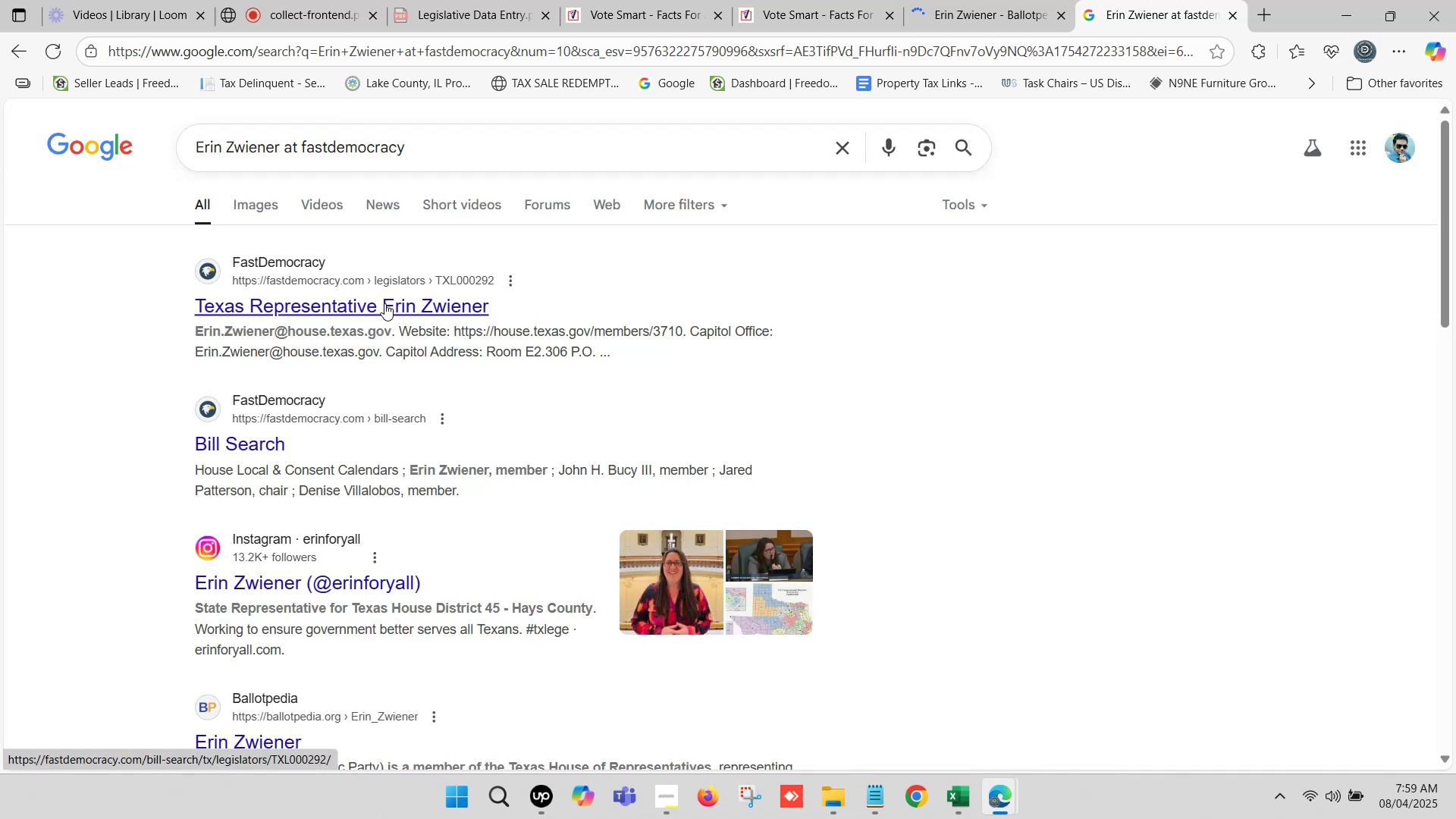 
key(Control+ControlLeft)
 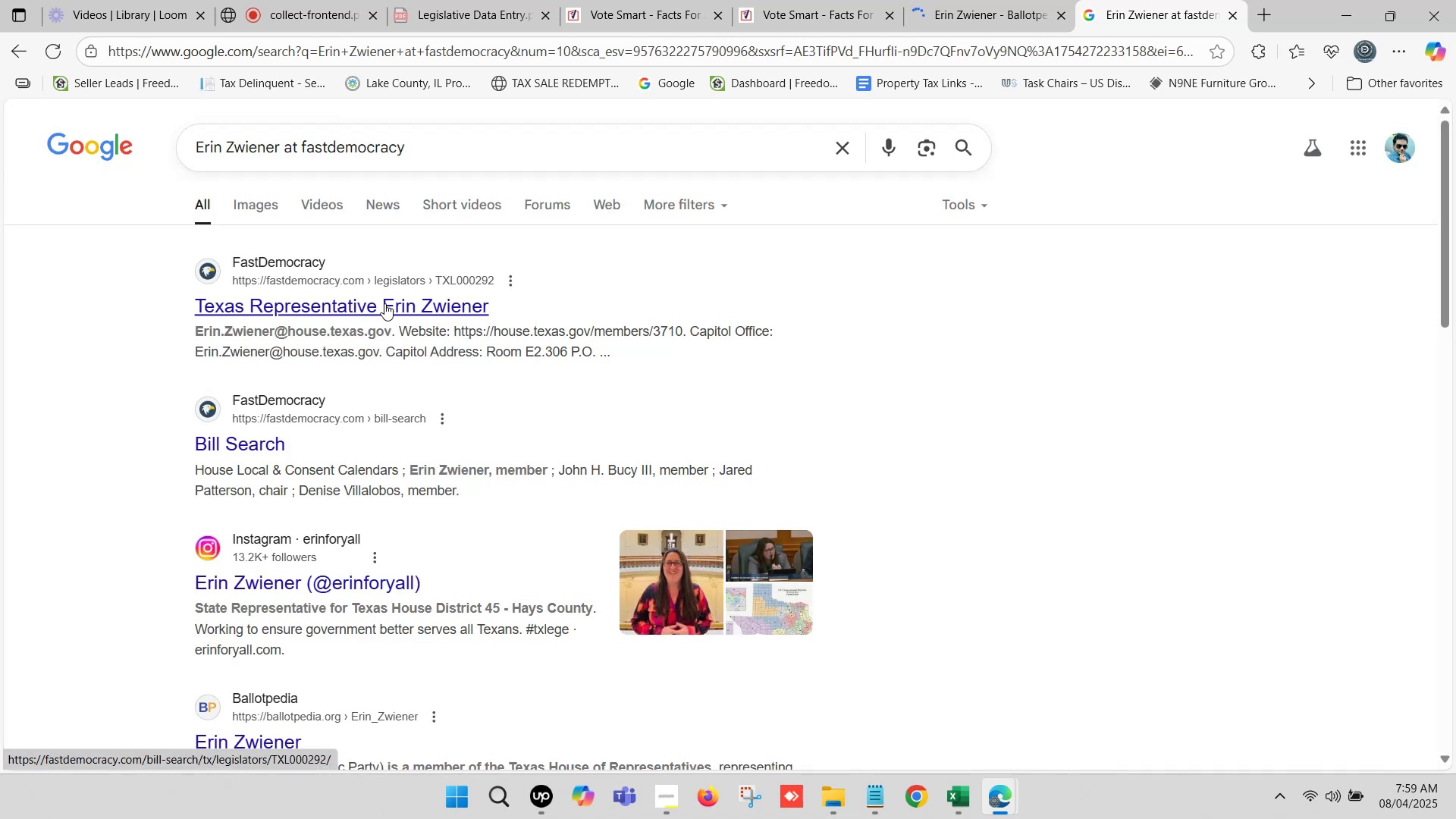 
key(Control+ControlLeft)
 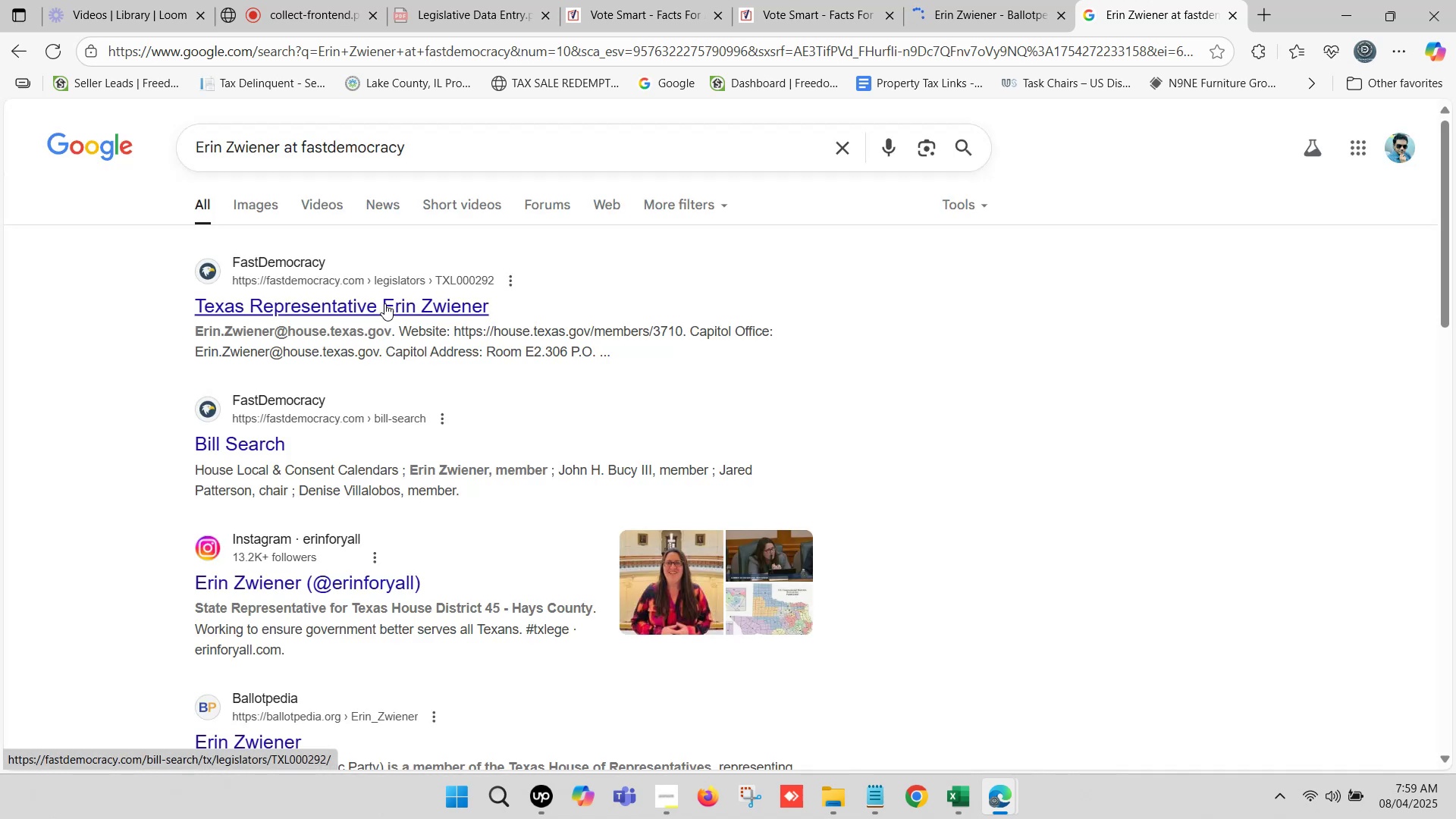 
key(Control+ControlLeft)
 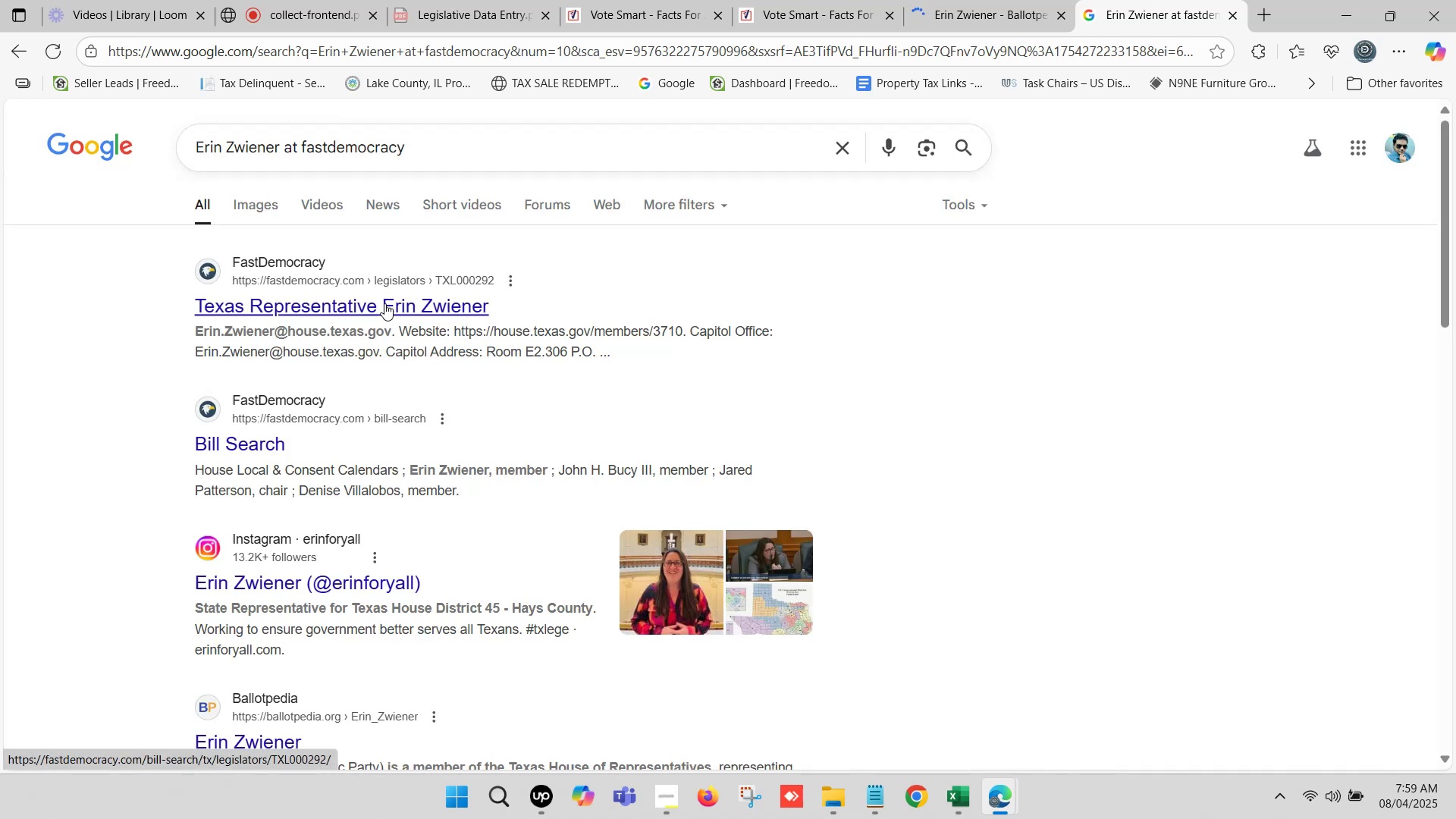 
key(Control+ControlLeft)
 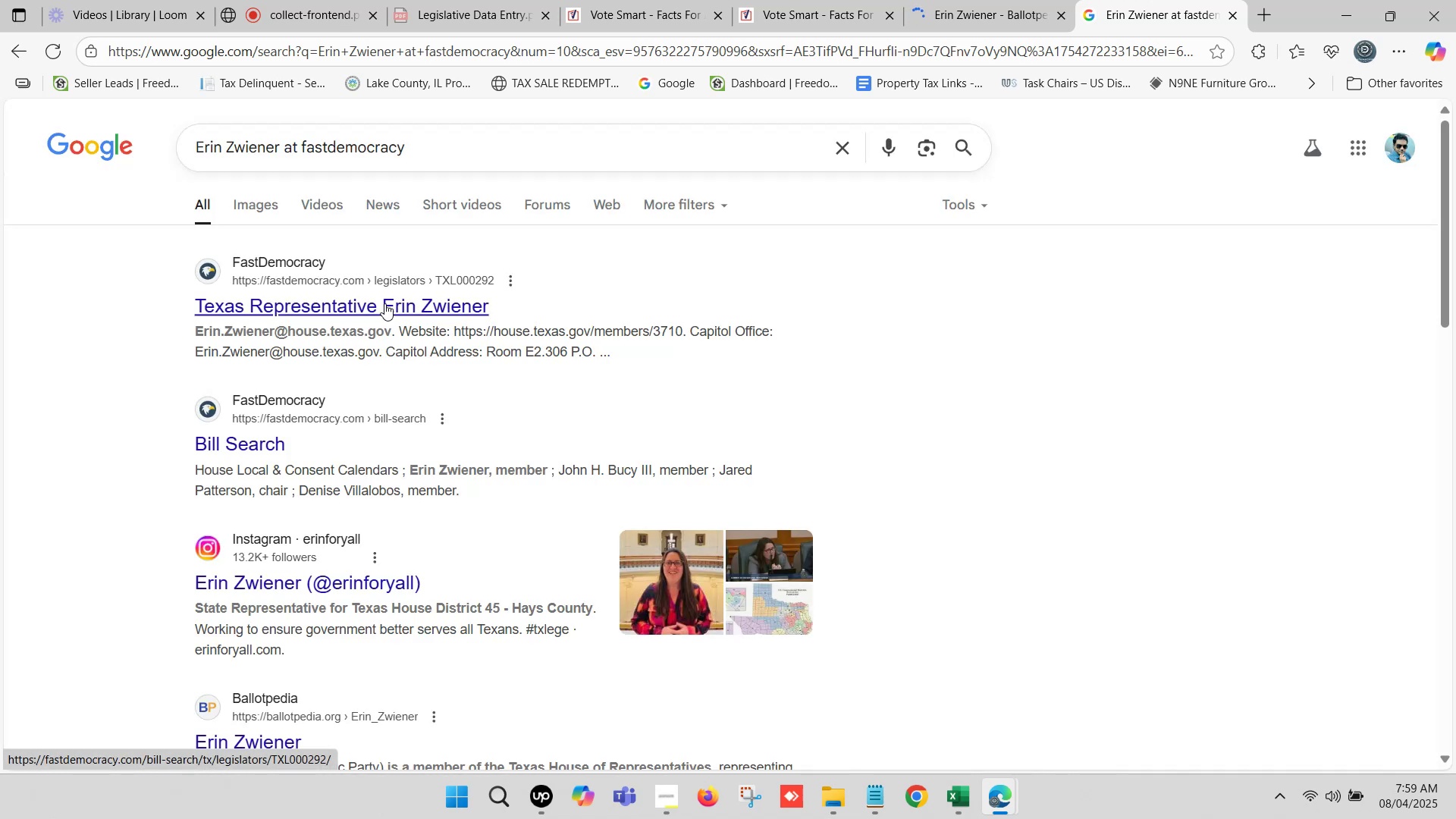 
key(Control+ControlLeft)
 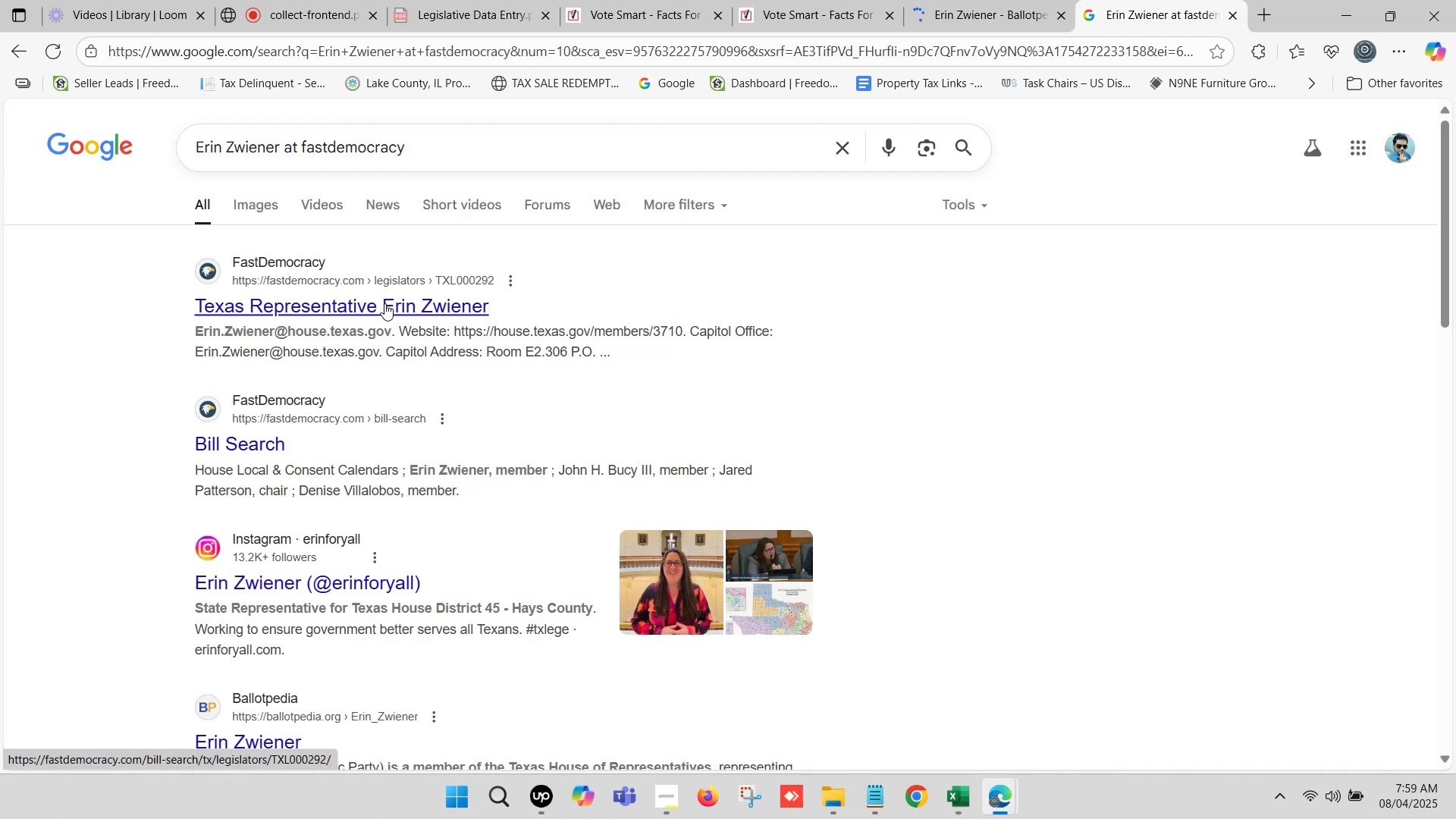 
key(Control+ControlLeft)
 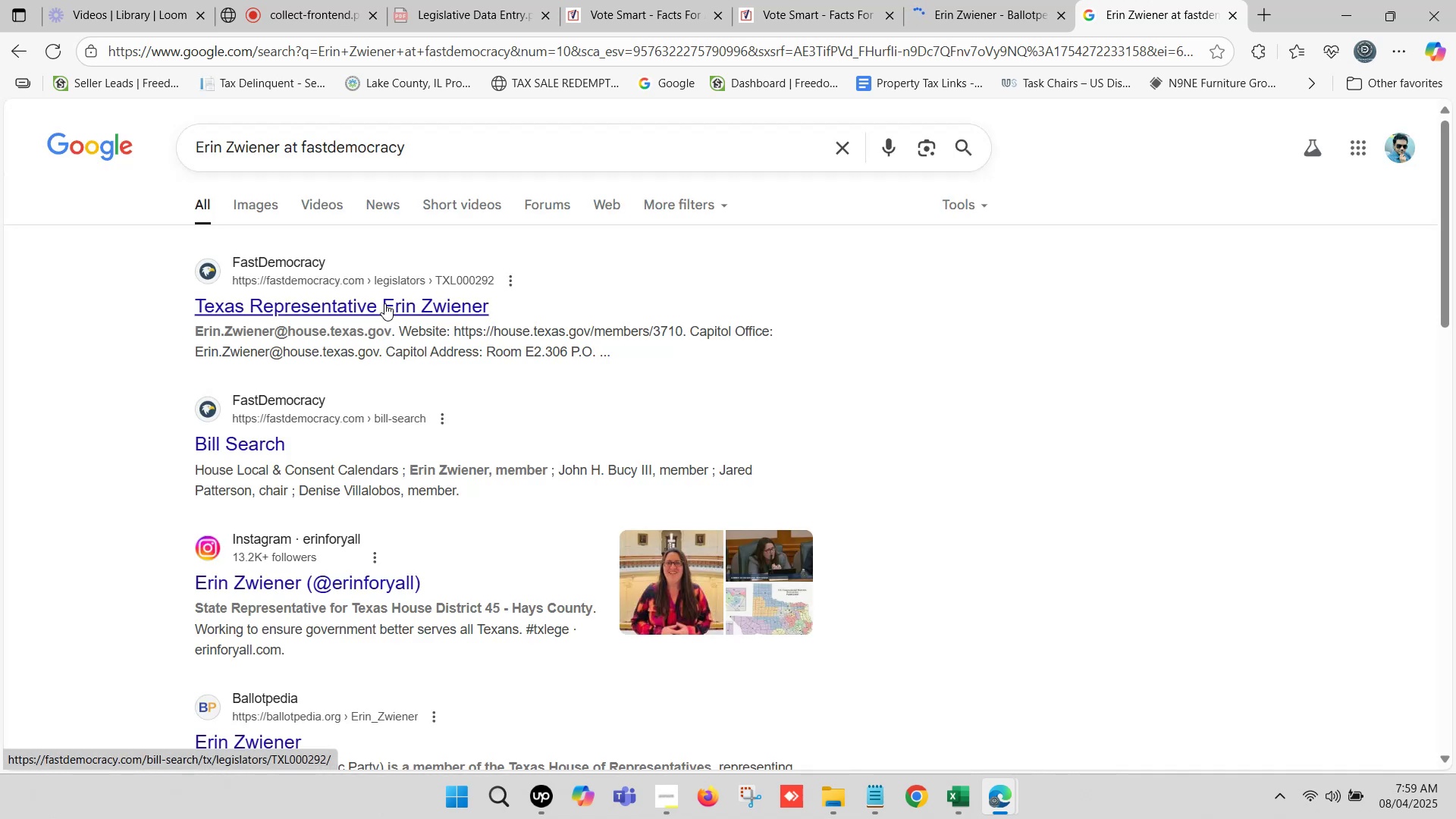 
key(Control+ControlLeft)
 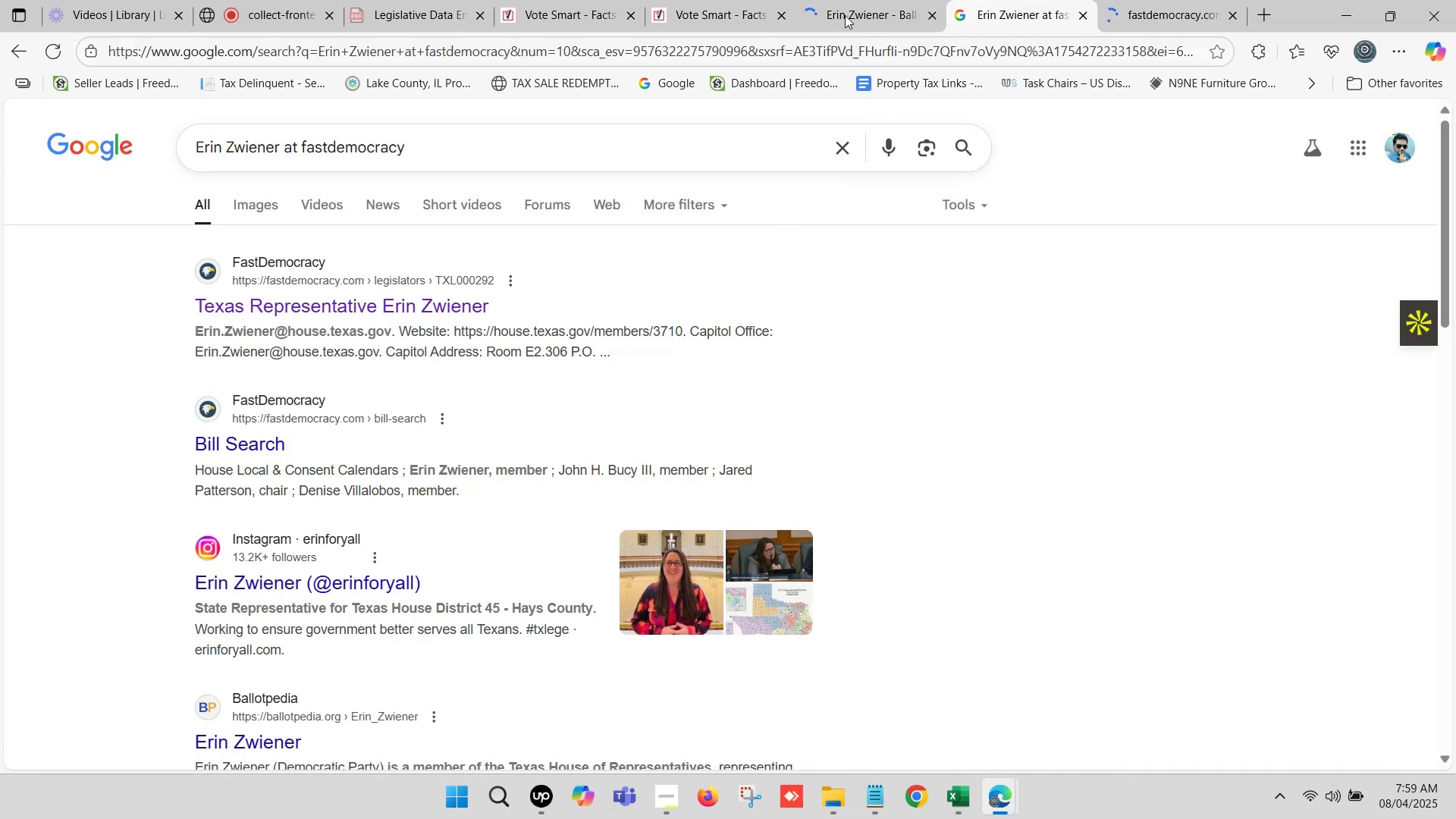 
left_click([837, 0])
 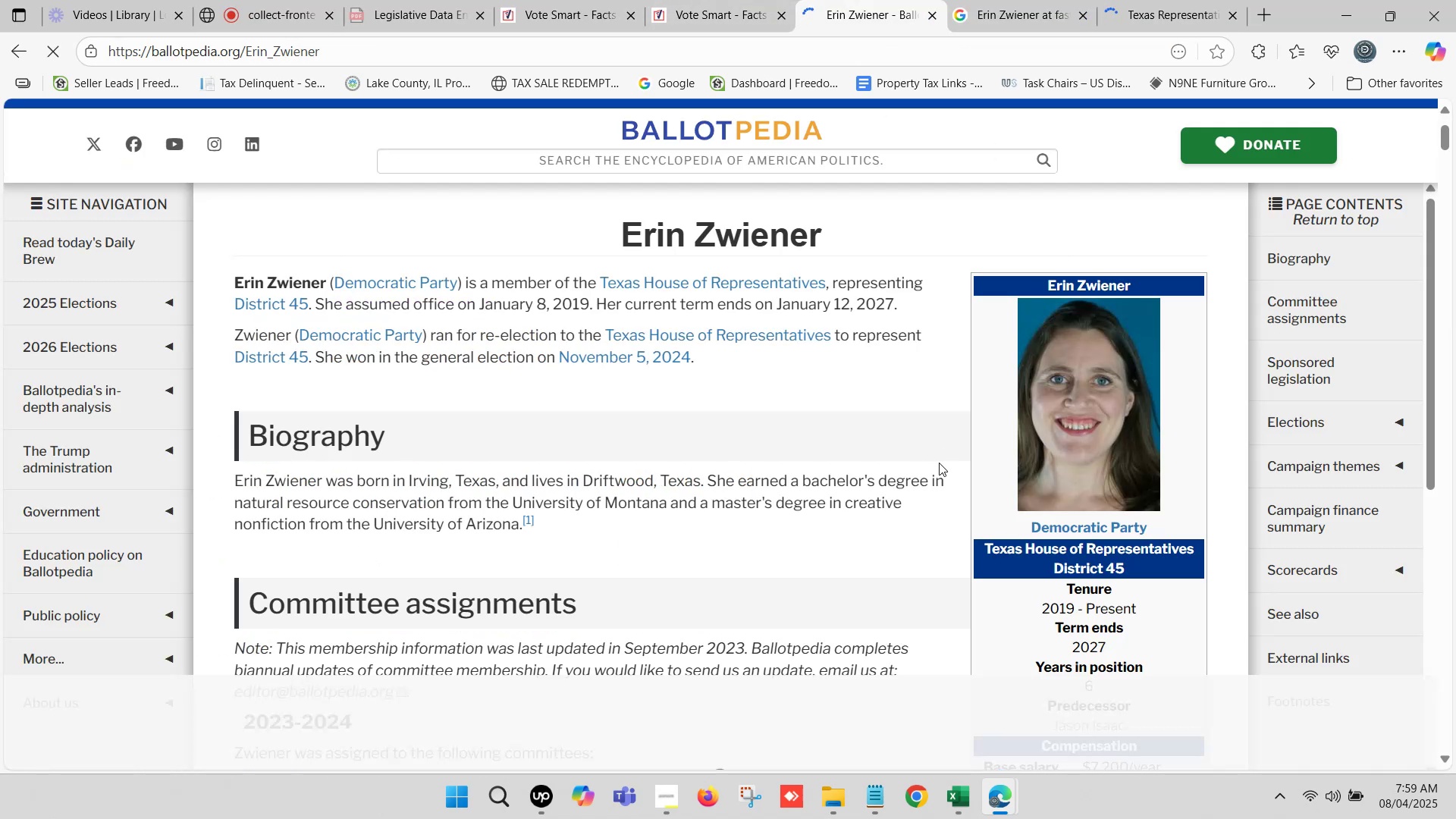 
scroll: coordinate [1144, 470], scroll_direction: down, amount: 4.0
 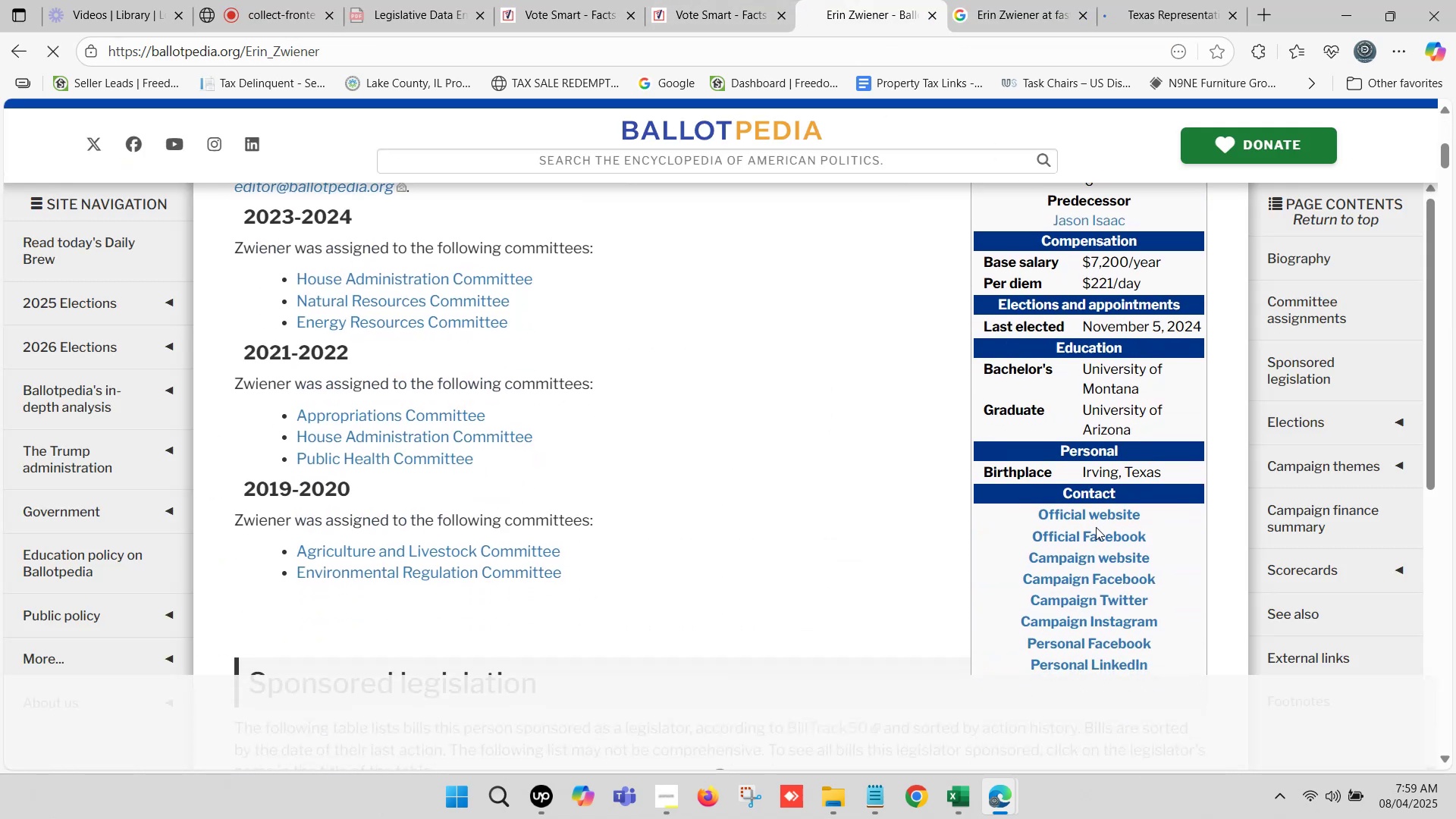 
hold_key(key=ControlLeft, duration=1.52)
left_click([1093, 515])
 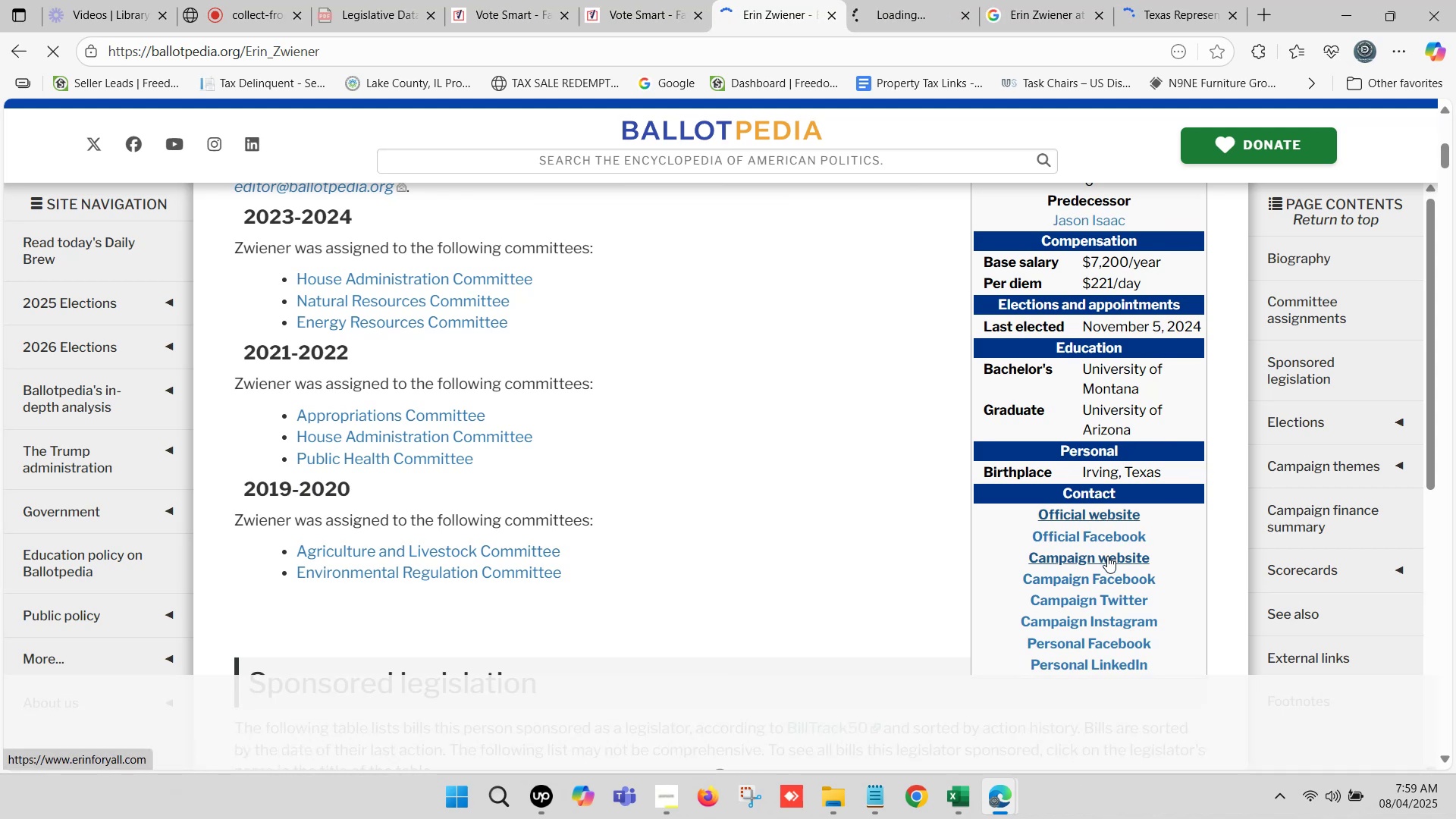 
left_click([1108, 556])
 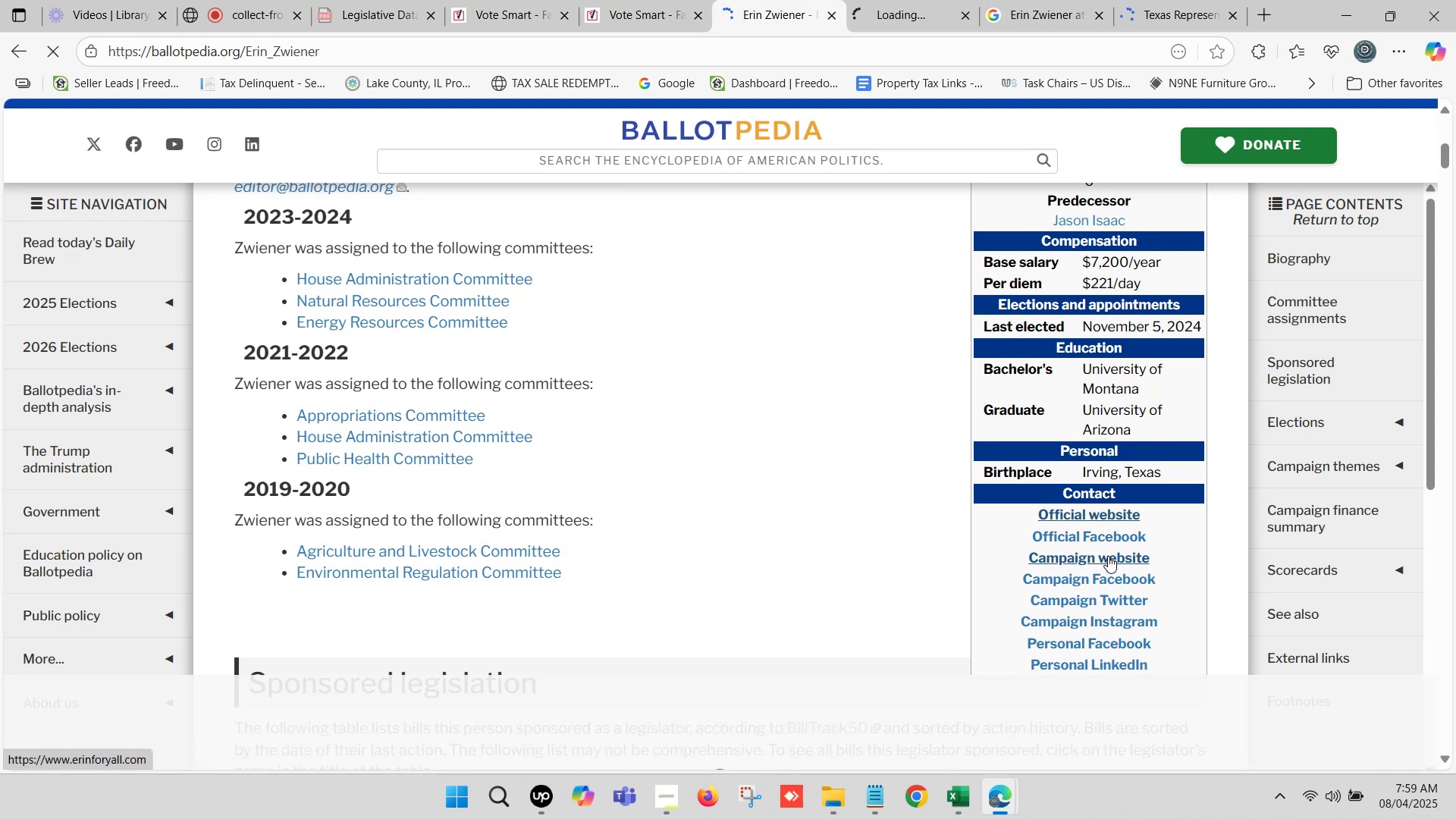 
key(Control+ControlLeft)
 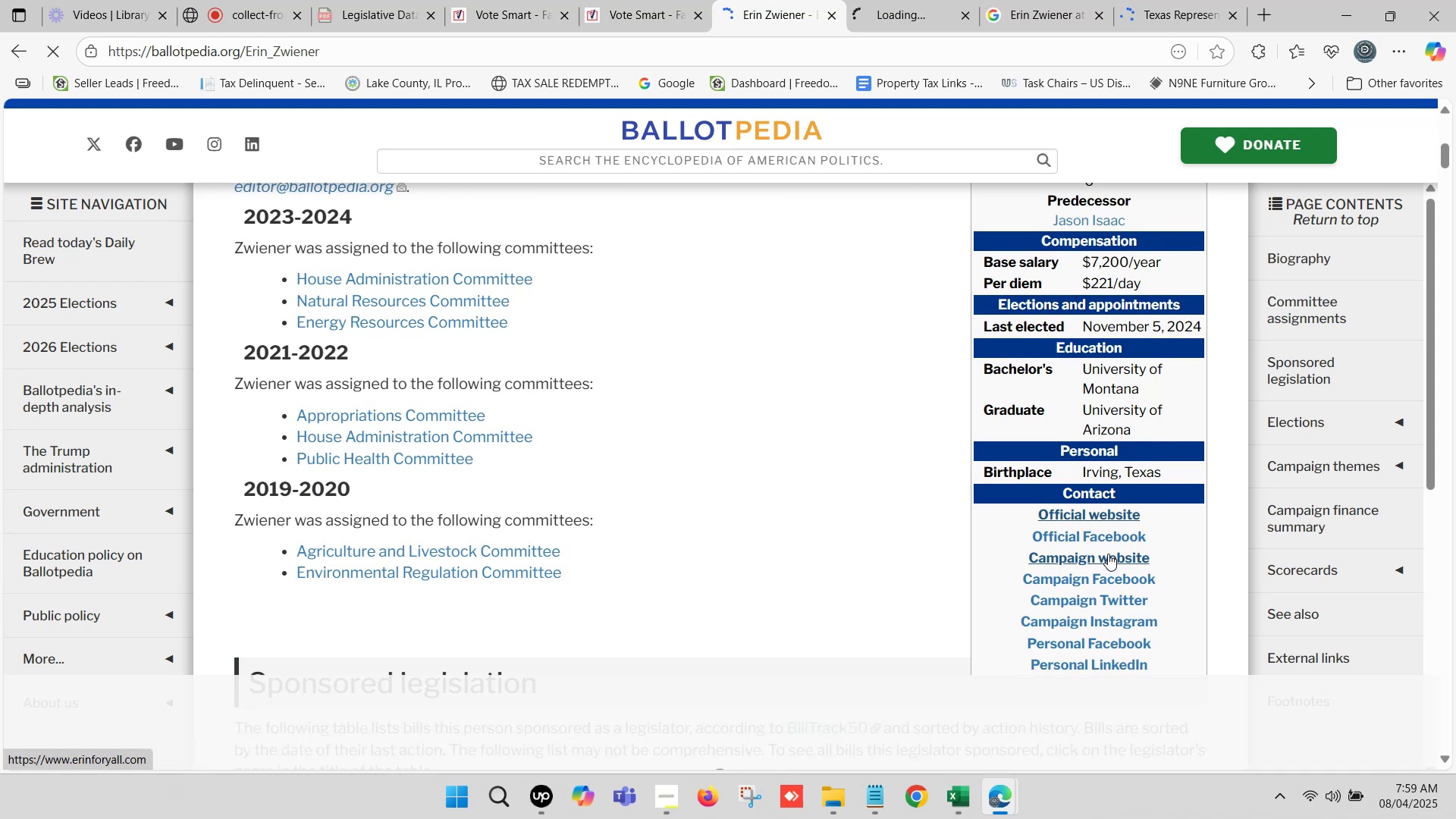 
key(Control+ControlLeft)
 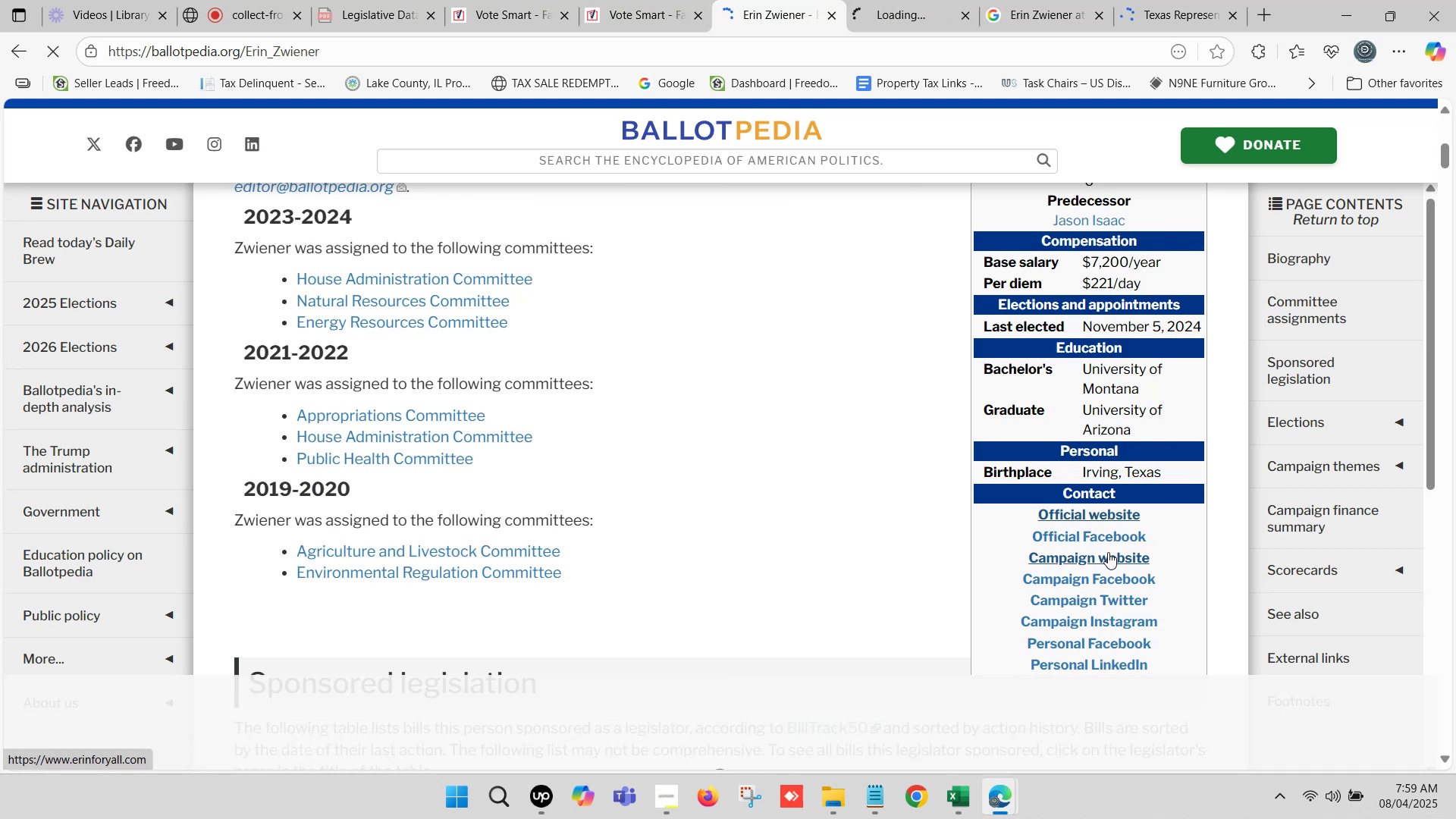 
key(Control+ControlLeft)
 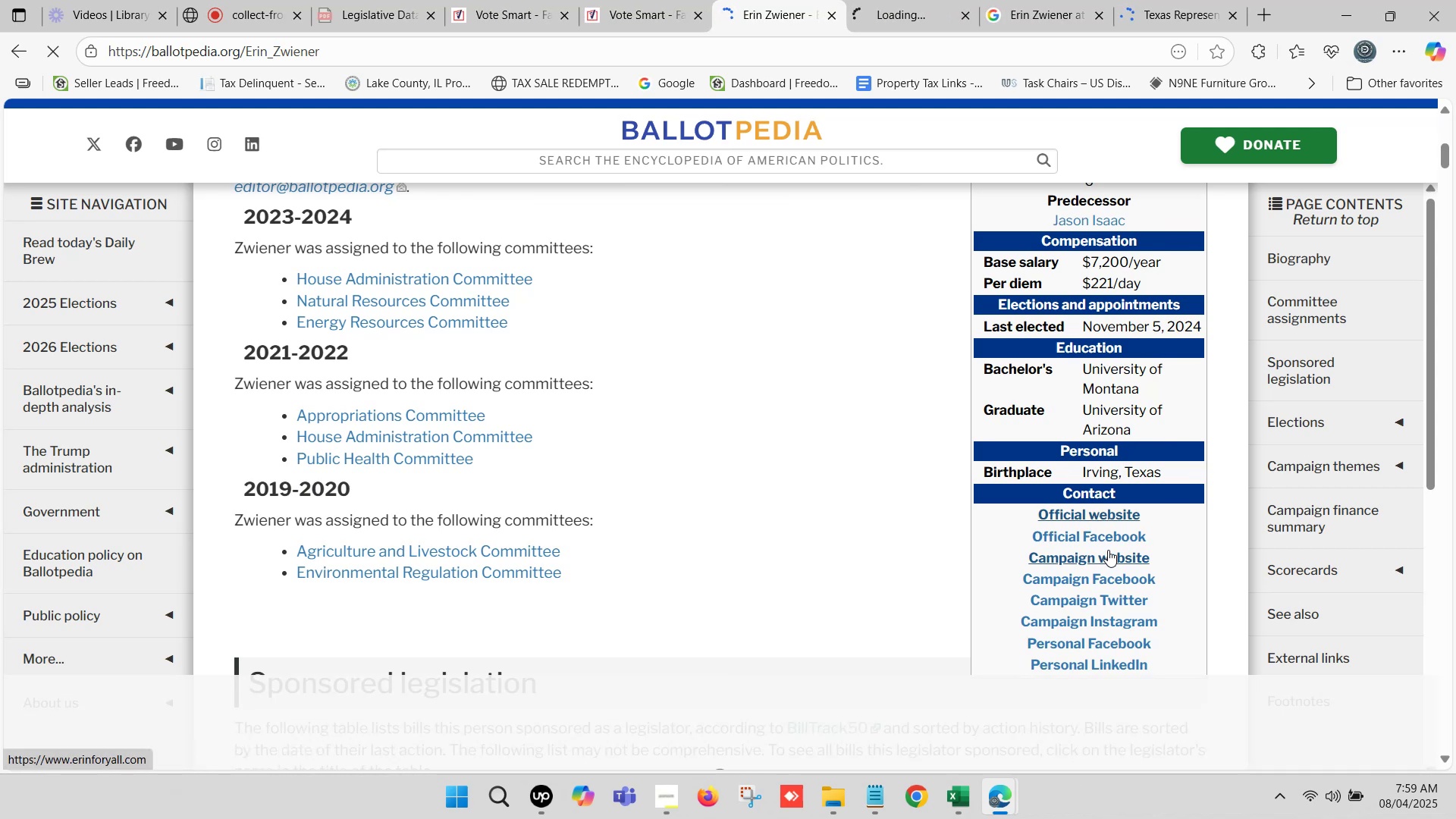 
key(Control+ControlLeft)
 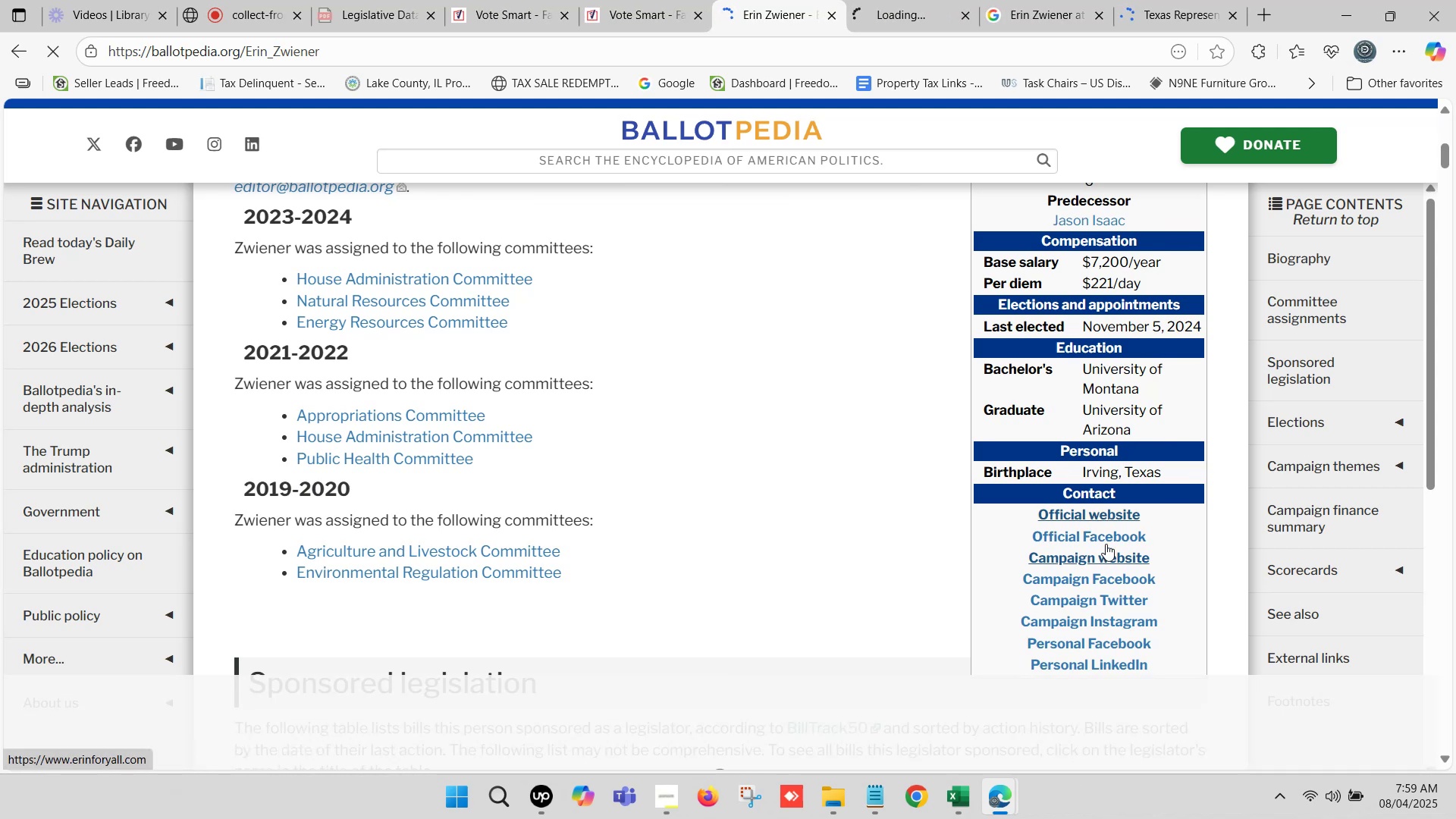 
key(Control+ControlLeft)
 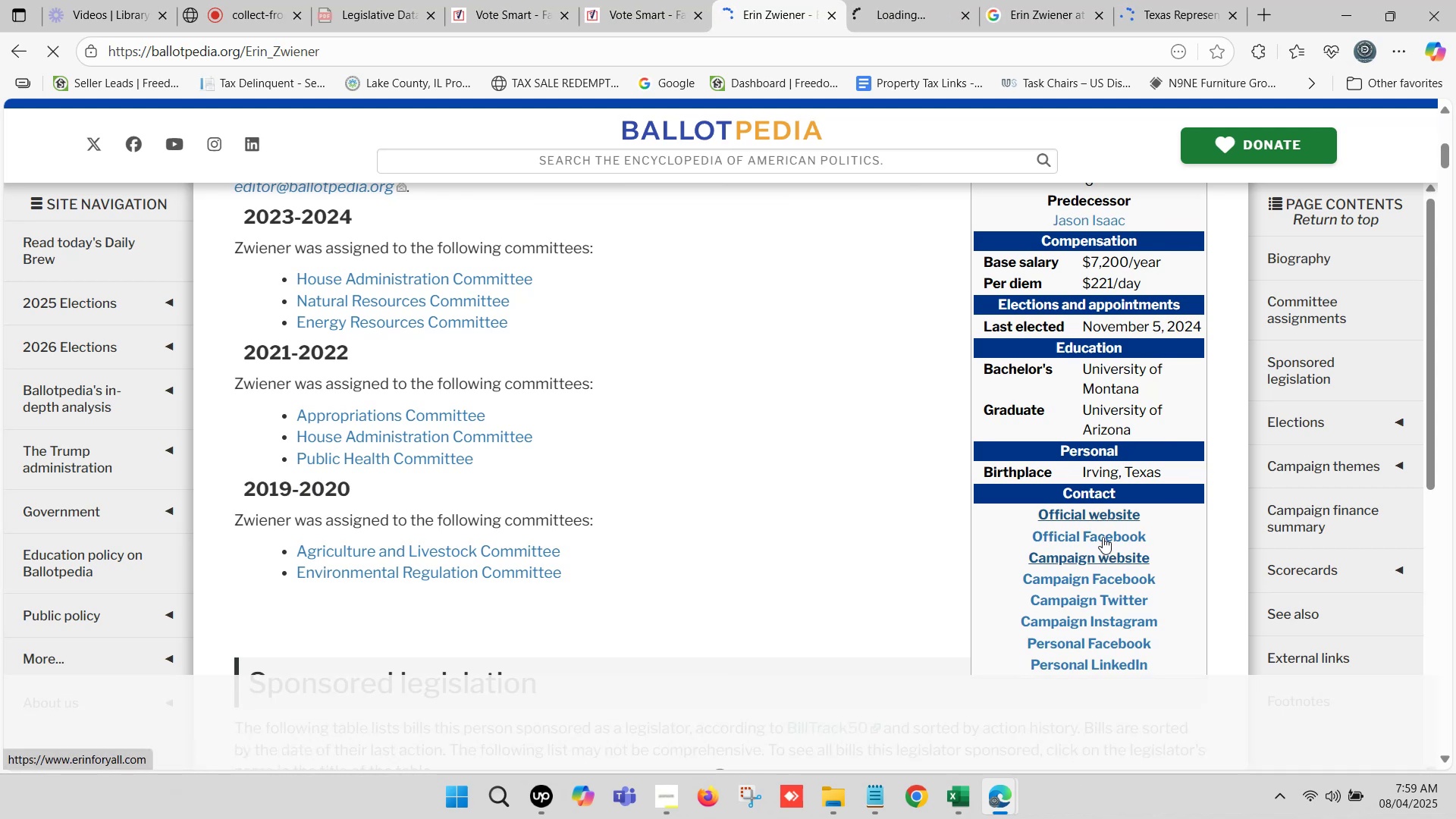 
key(Control+ControlLeft)
 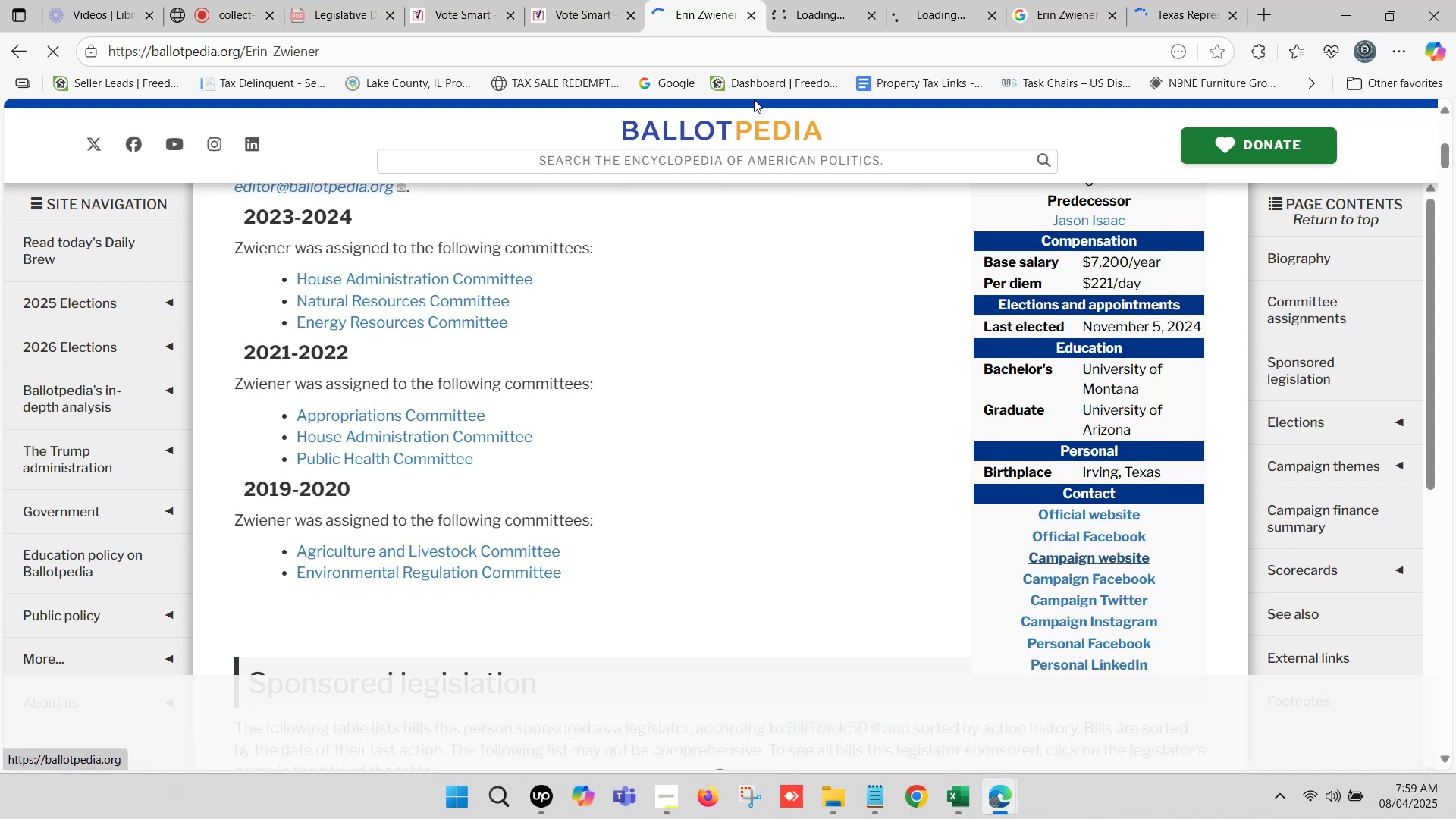 
scroll: coordinate [597, 238], scroll_direction: up, amount: 6.0
 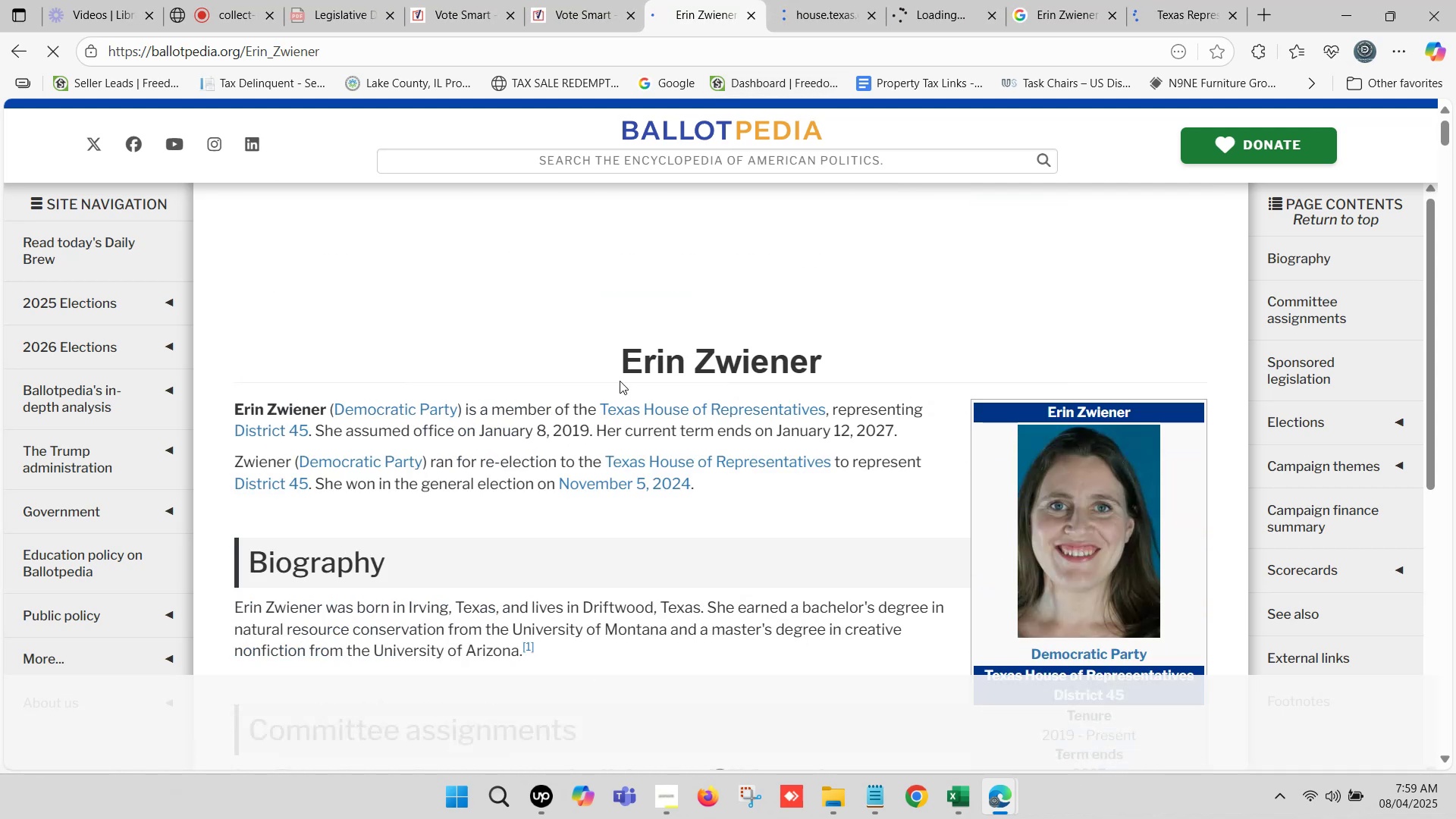 
left_click_drag(start_coordinate=[627, 359], to_coordinate=[904, 369])
 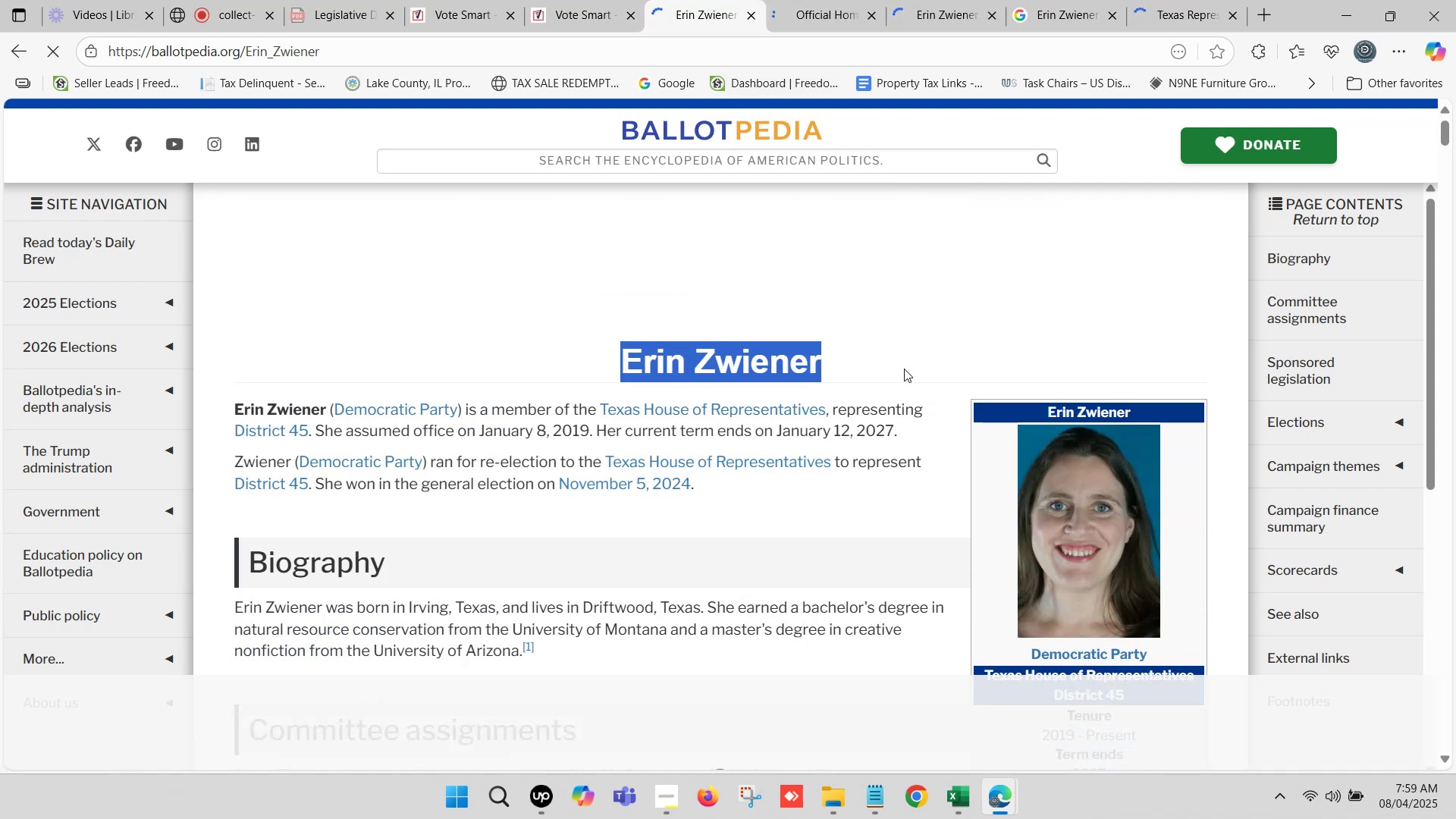 
key(Control+C)
 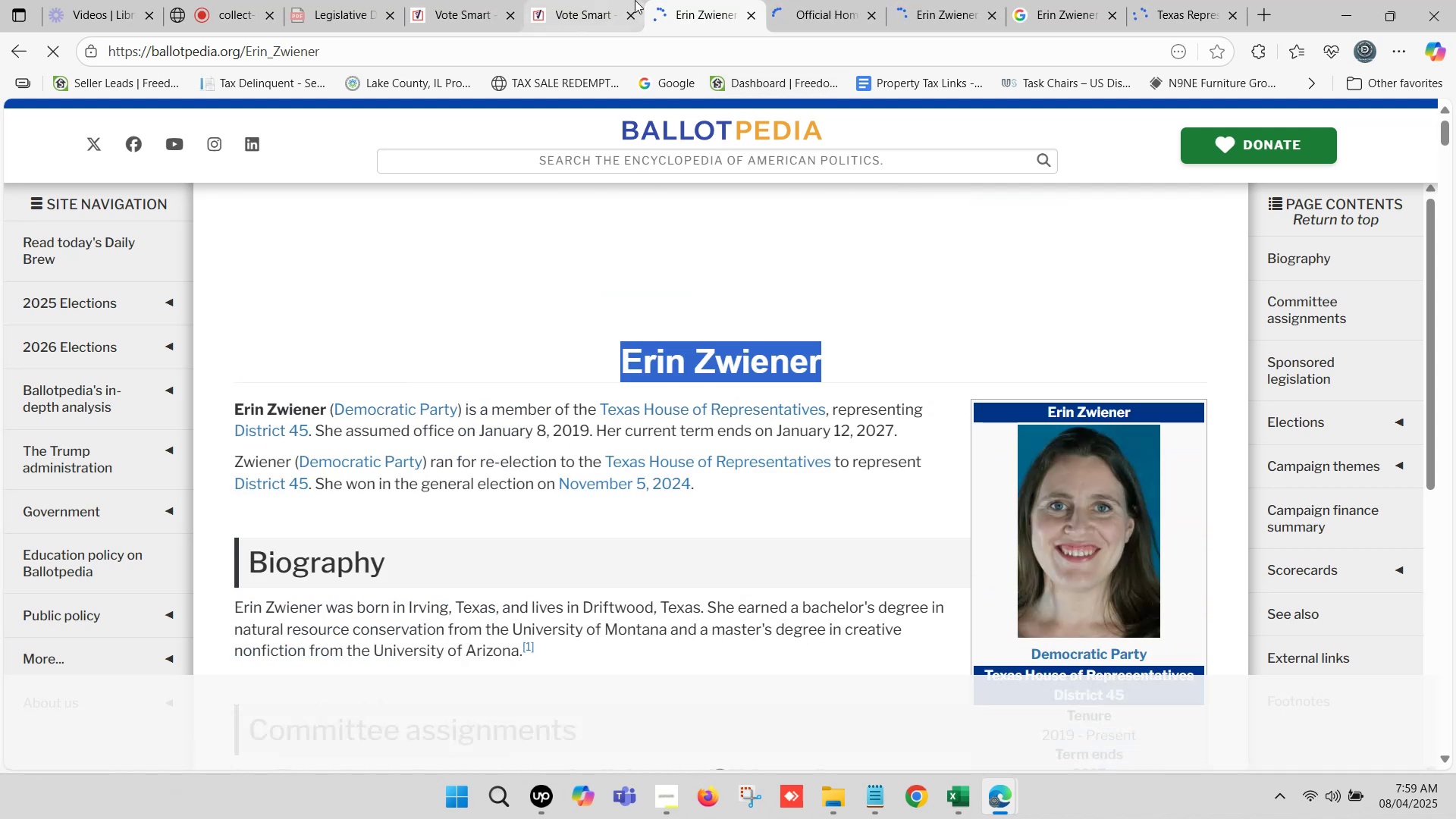 
left_click([585, 0])
 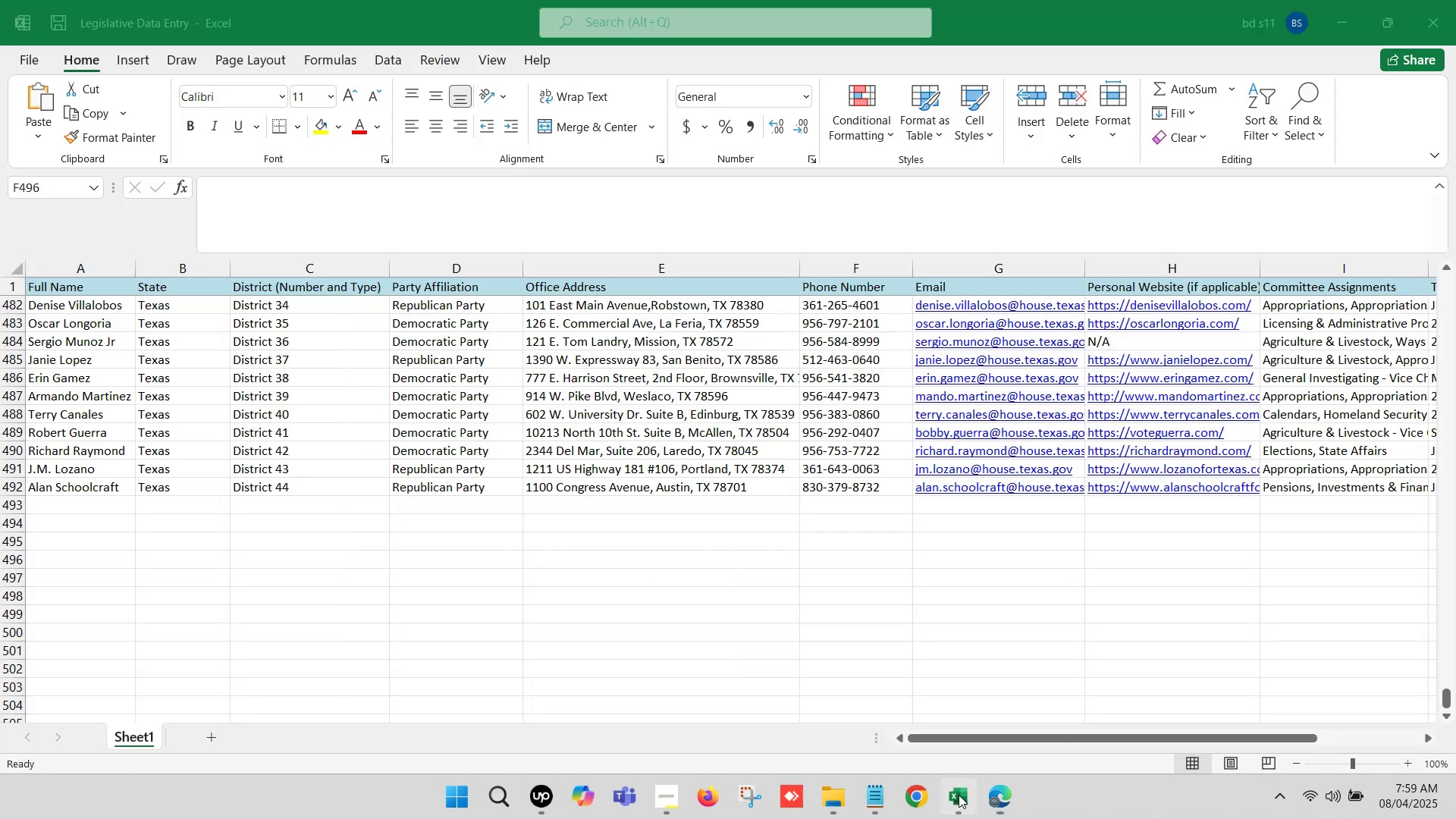 
double_click([85, 501])
 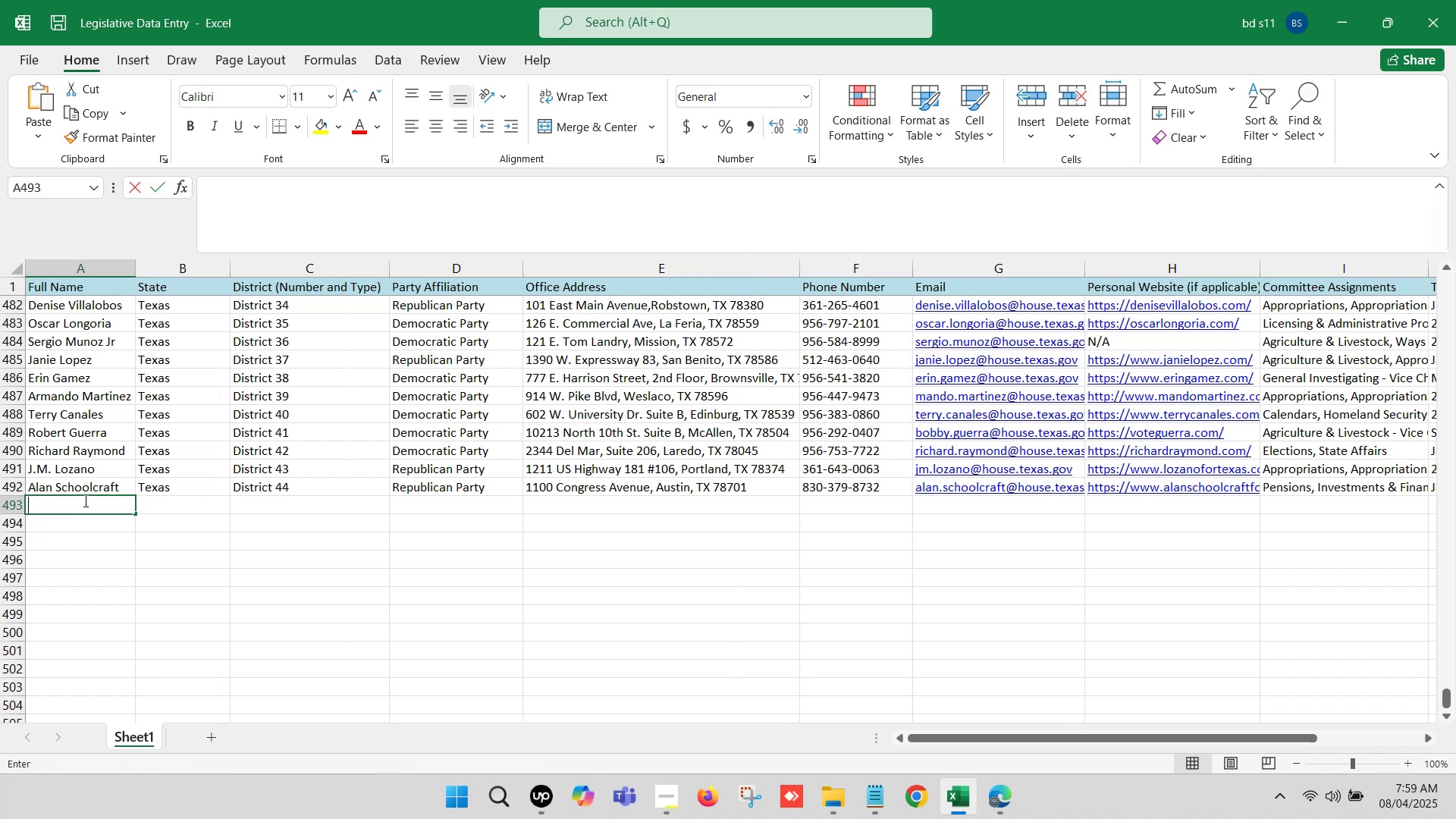 
key(Control+ControlLeft)
 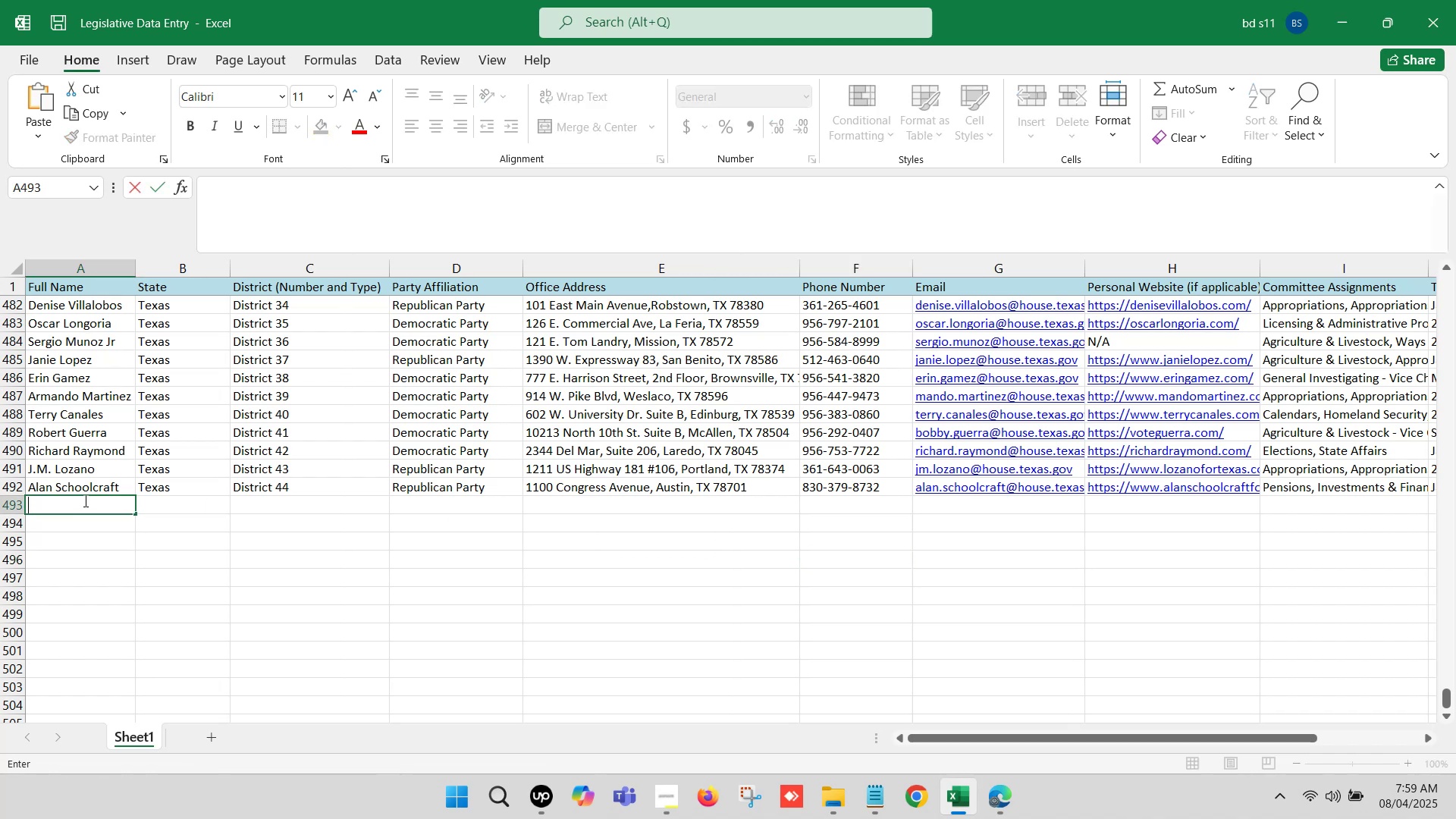 
key(Control+V)
 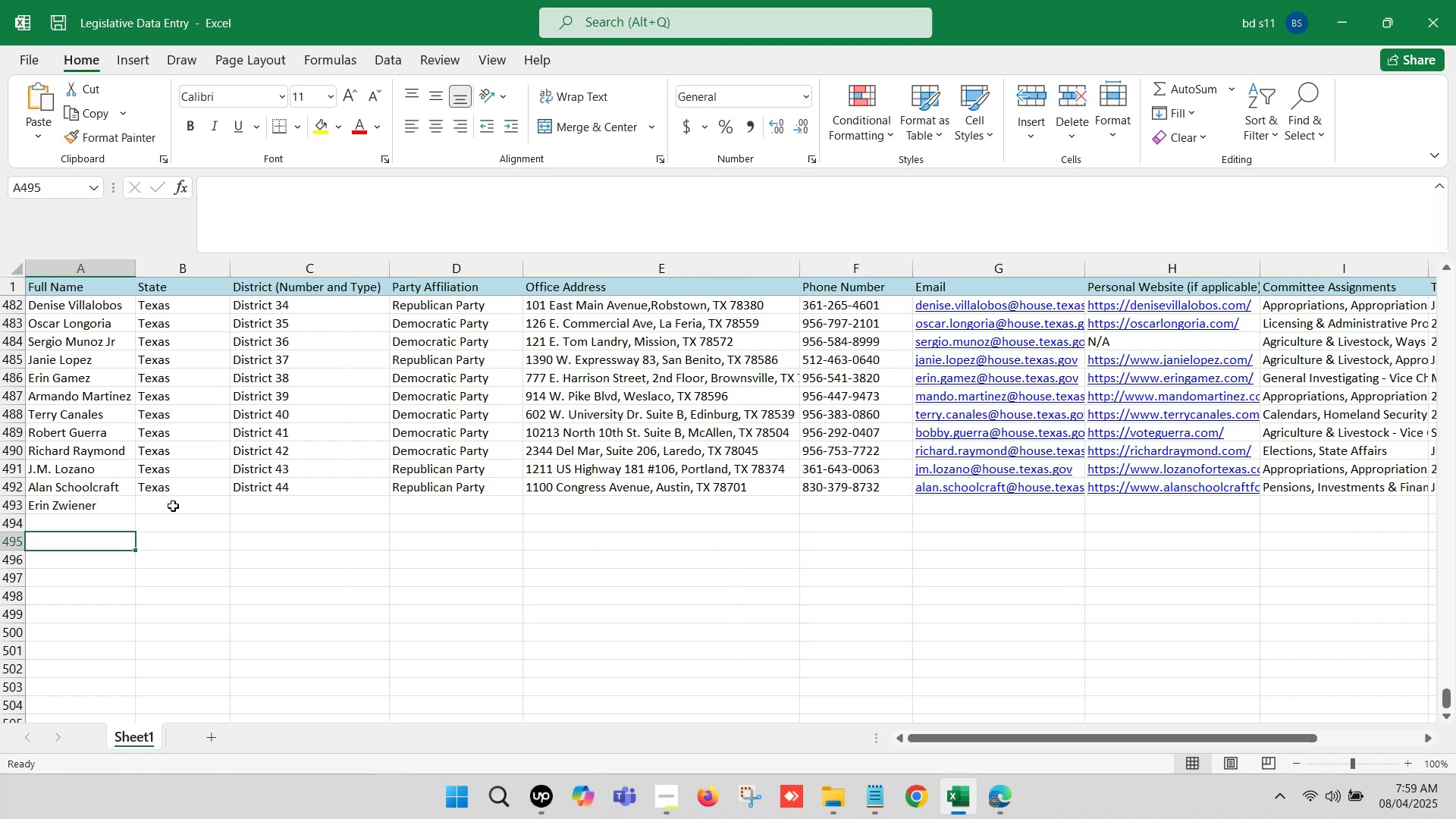 
left_click_drag(start_coordinate=[189, 488], to_coordinate=[250, 491])
 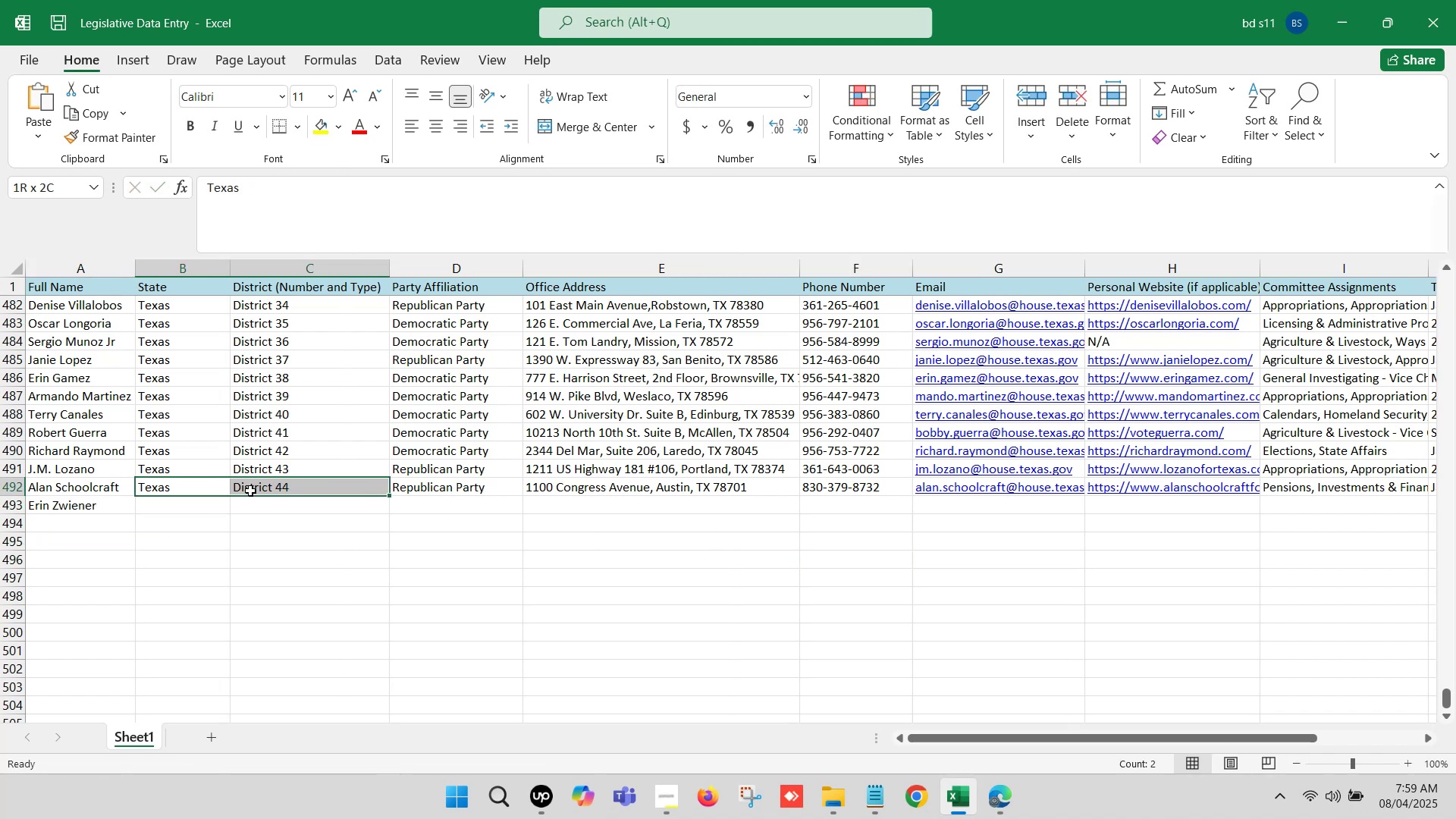 
key(Control+C)
 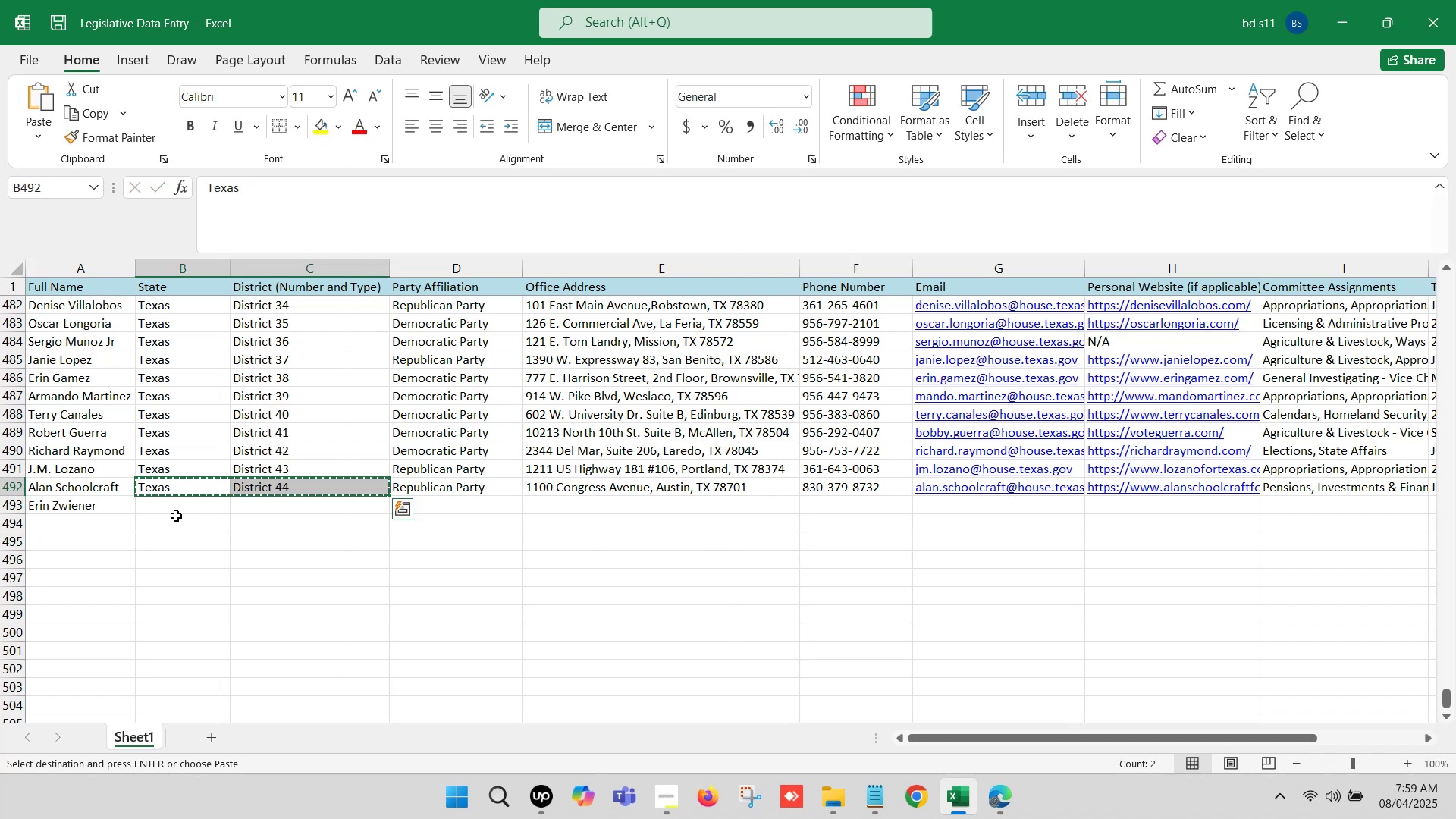 
left_click([175, 507])
 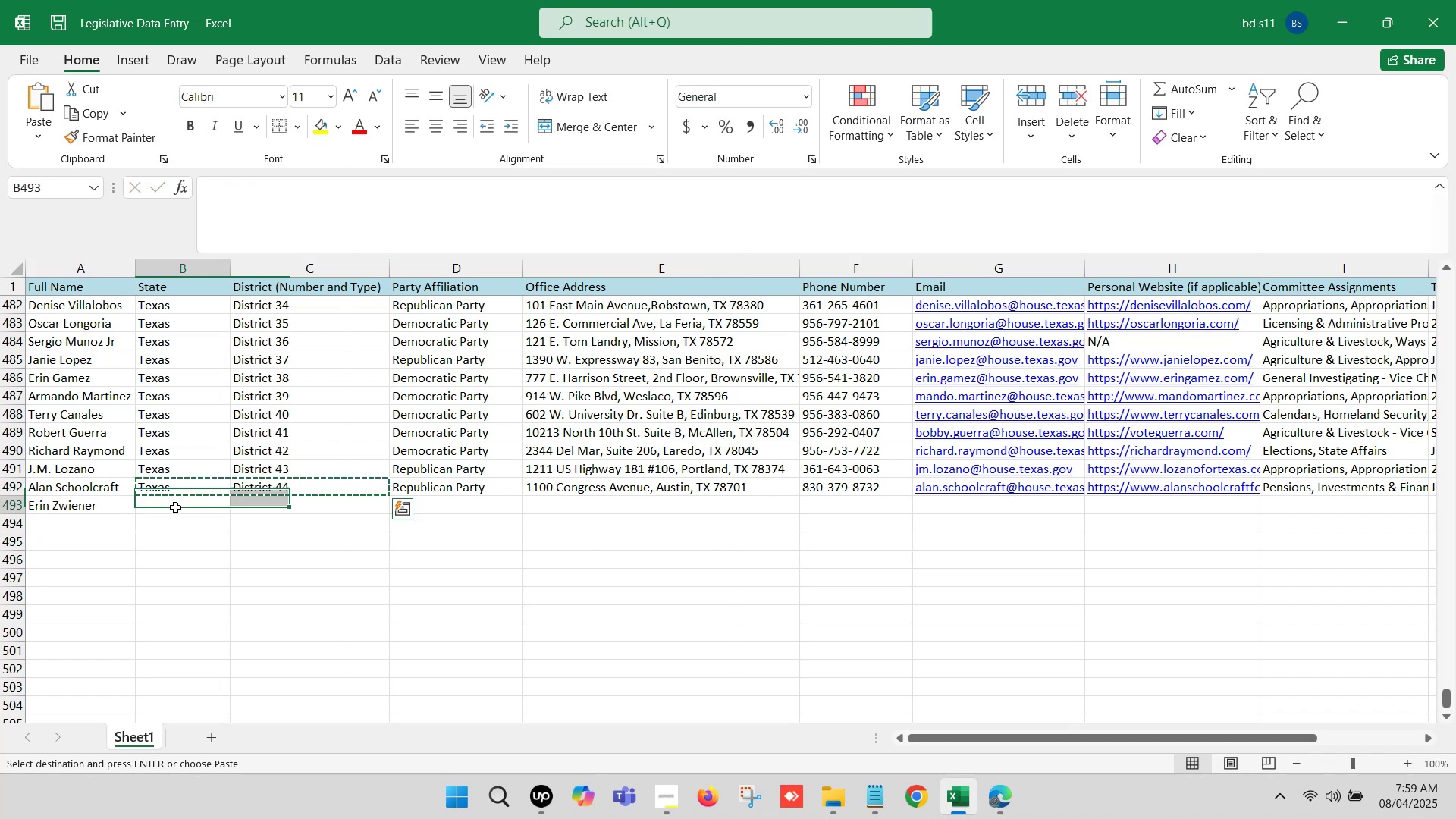 
key(Control+V)
 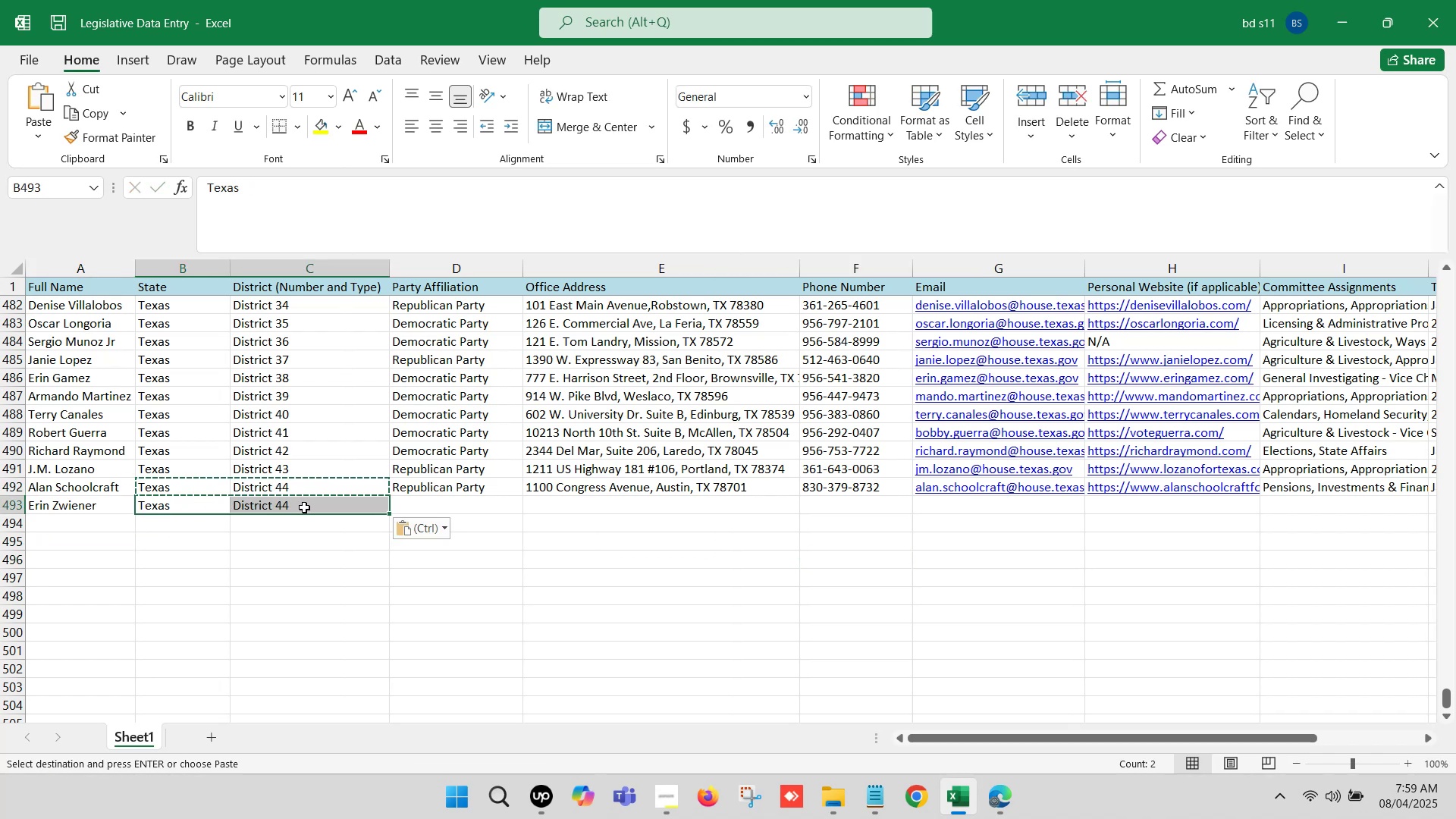 
double_click([304, 507])
 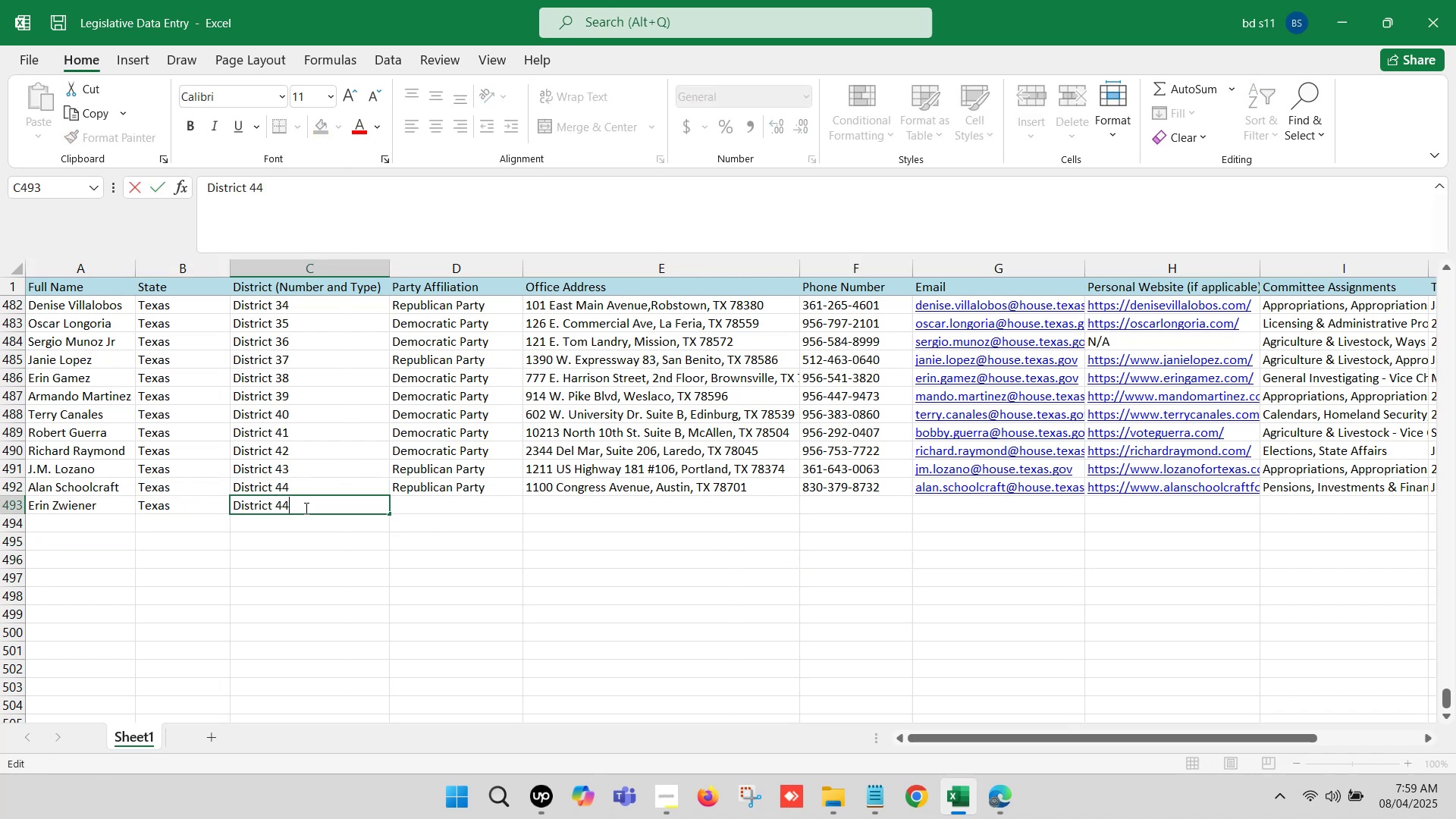 
key(Backspace)
 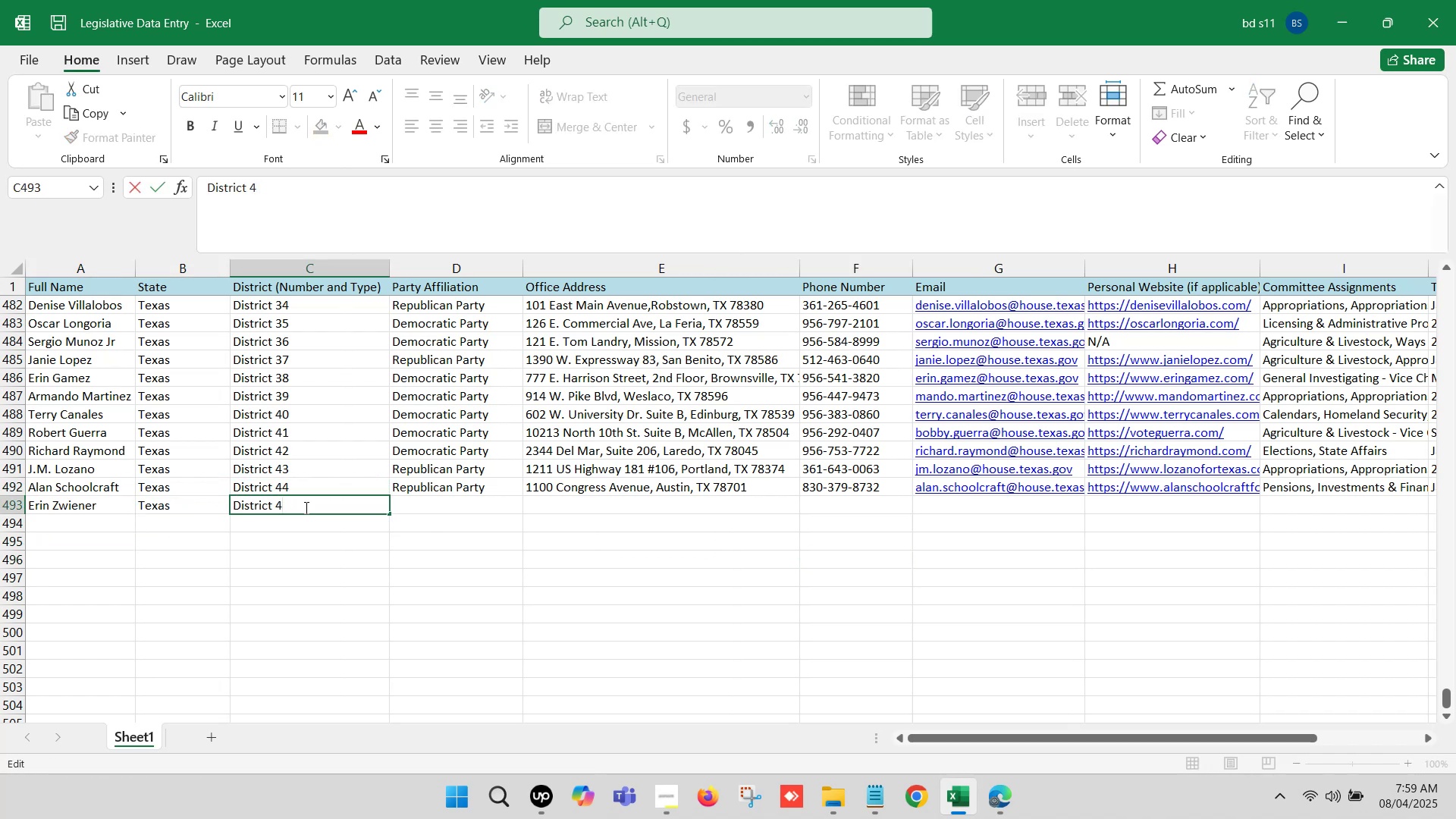 
key(5)
 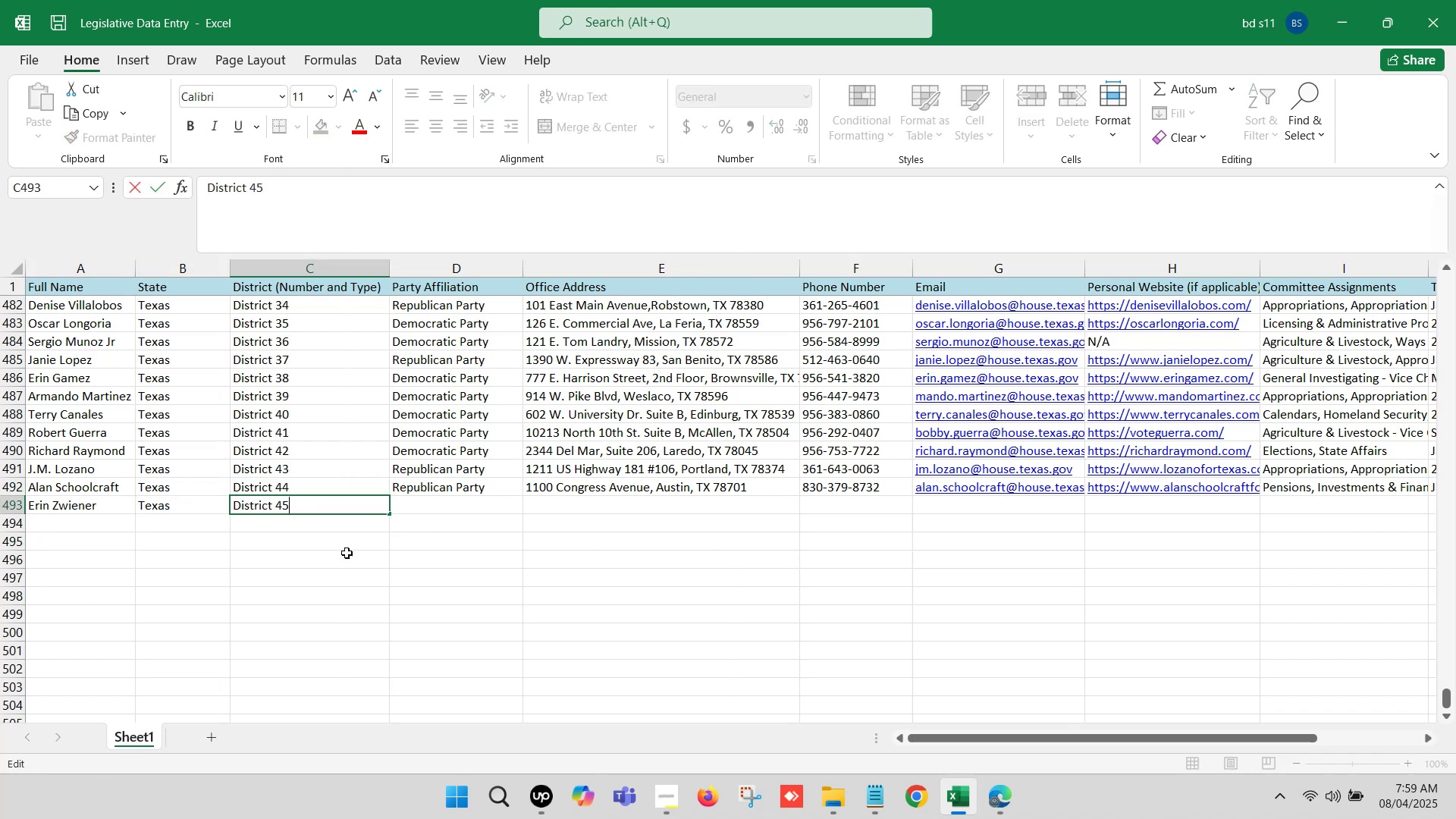 
left_click([346, 554])
 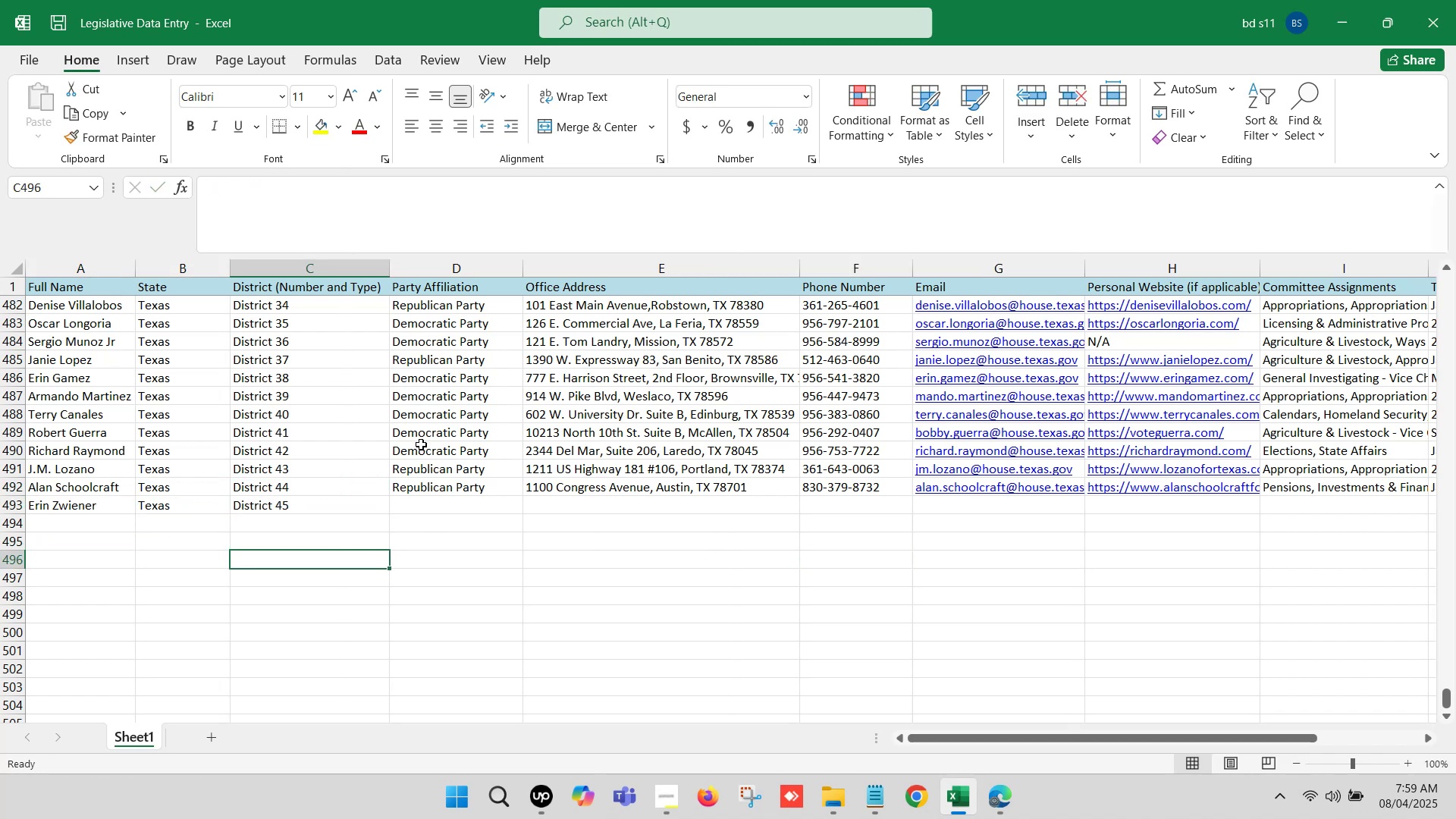 
left_click([423, 438])
 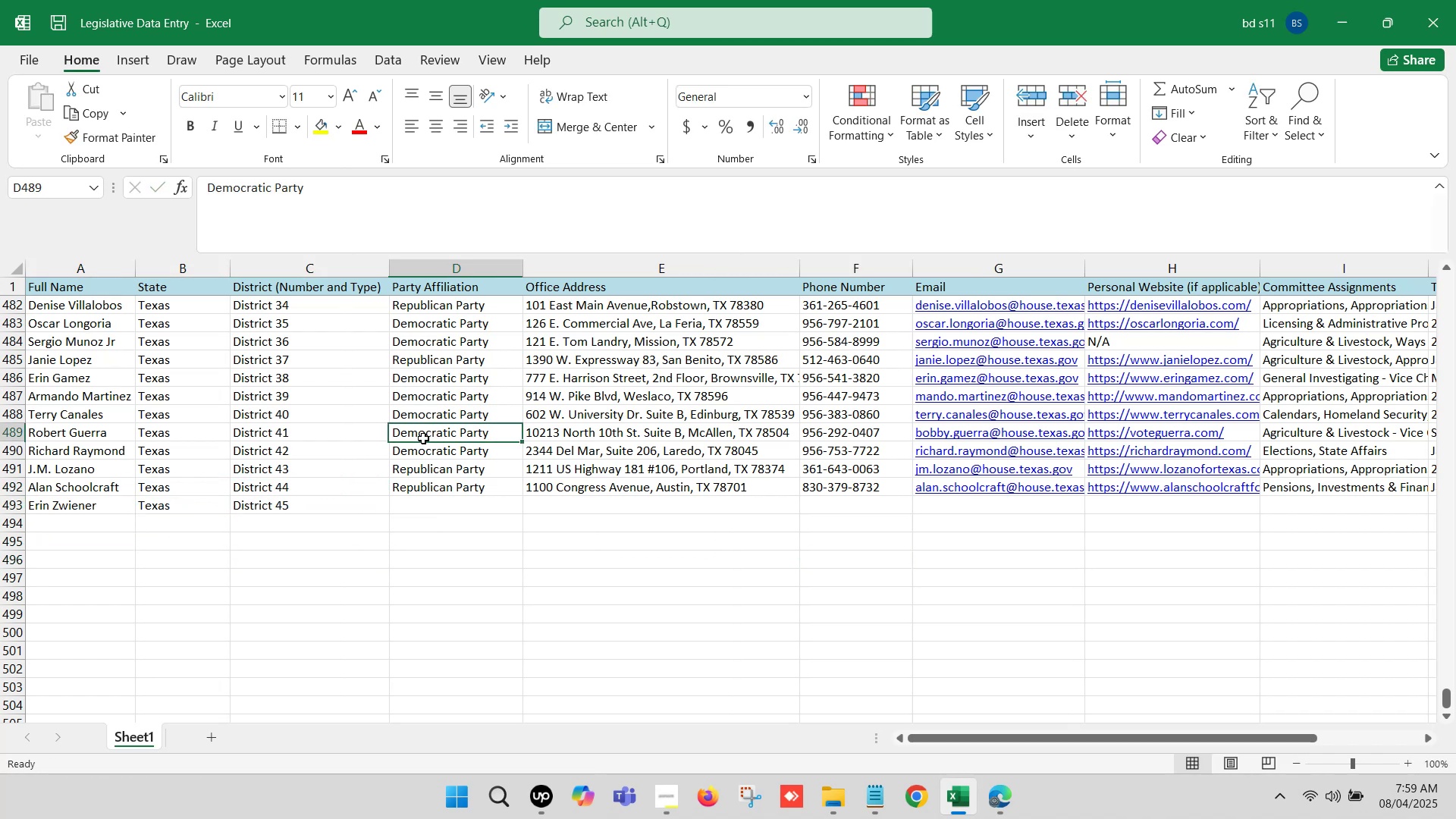 
key(Control+C)
 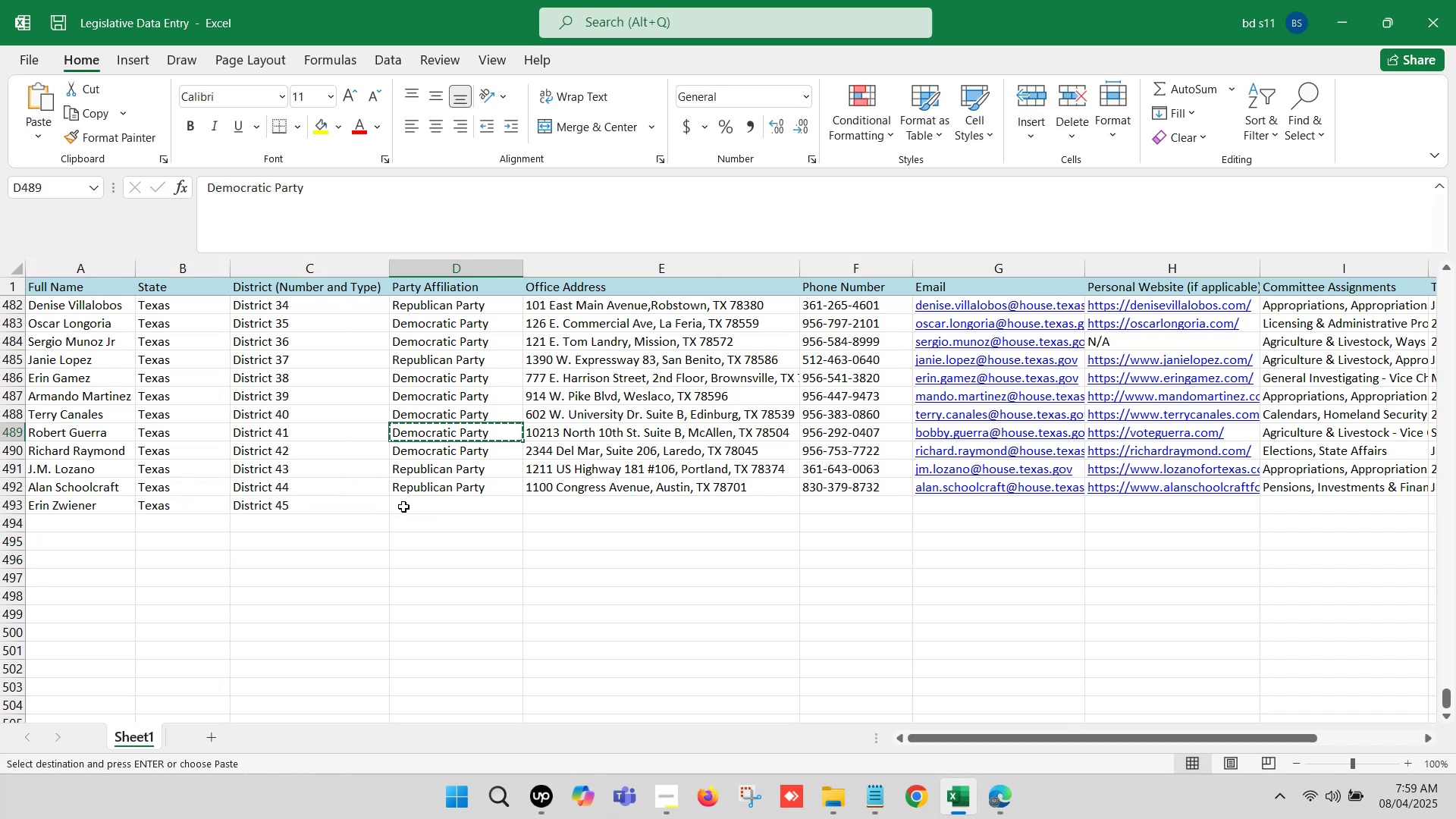 
key(Control+ControlLeft)
 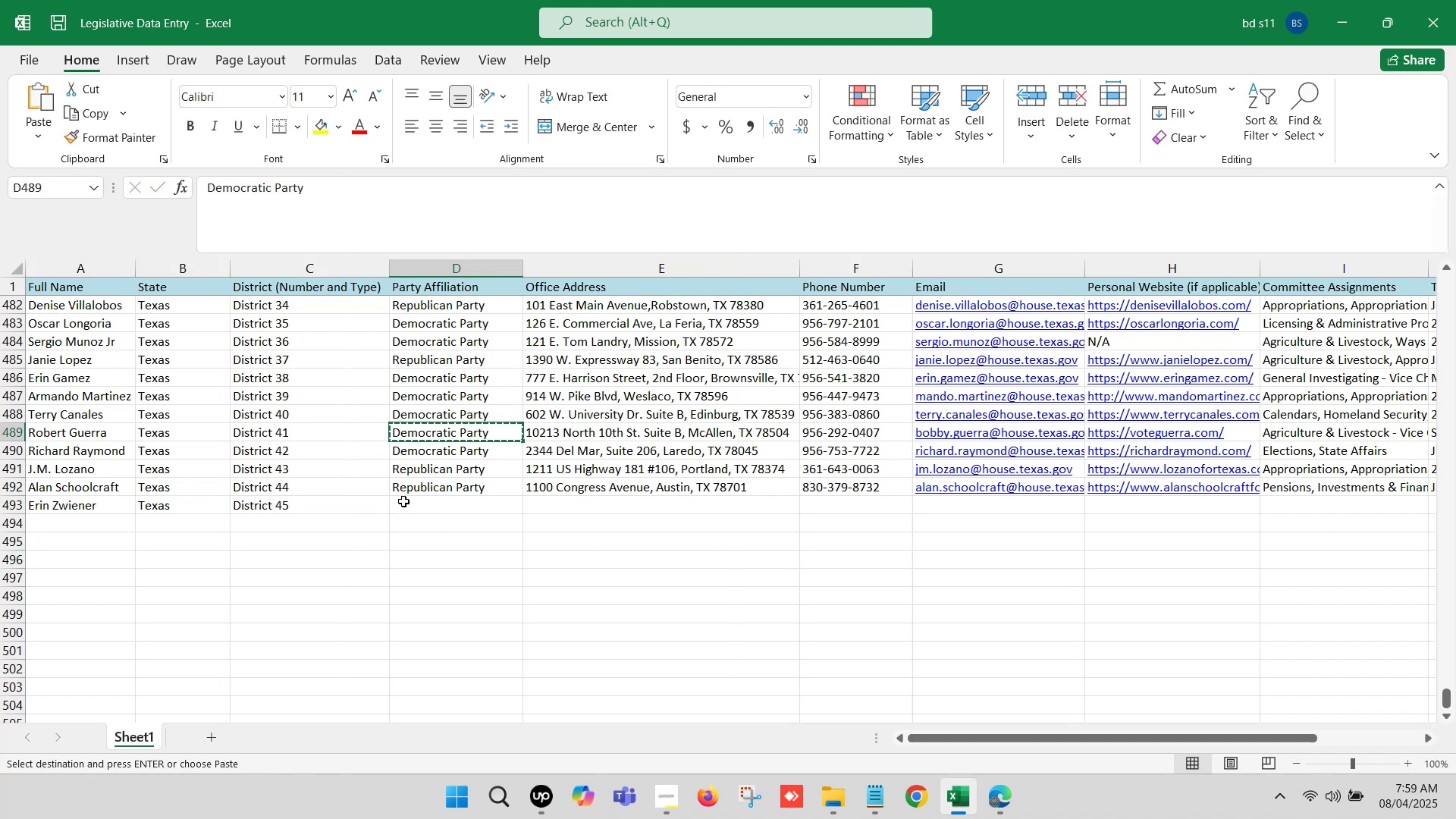 
left_click([403, 501])
 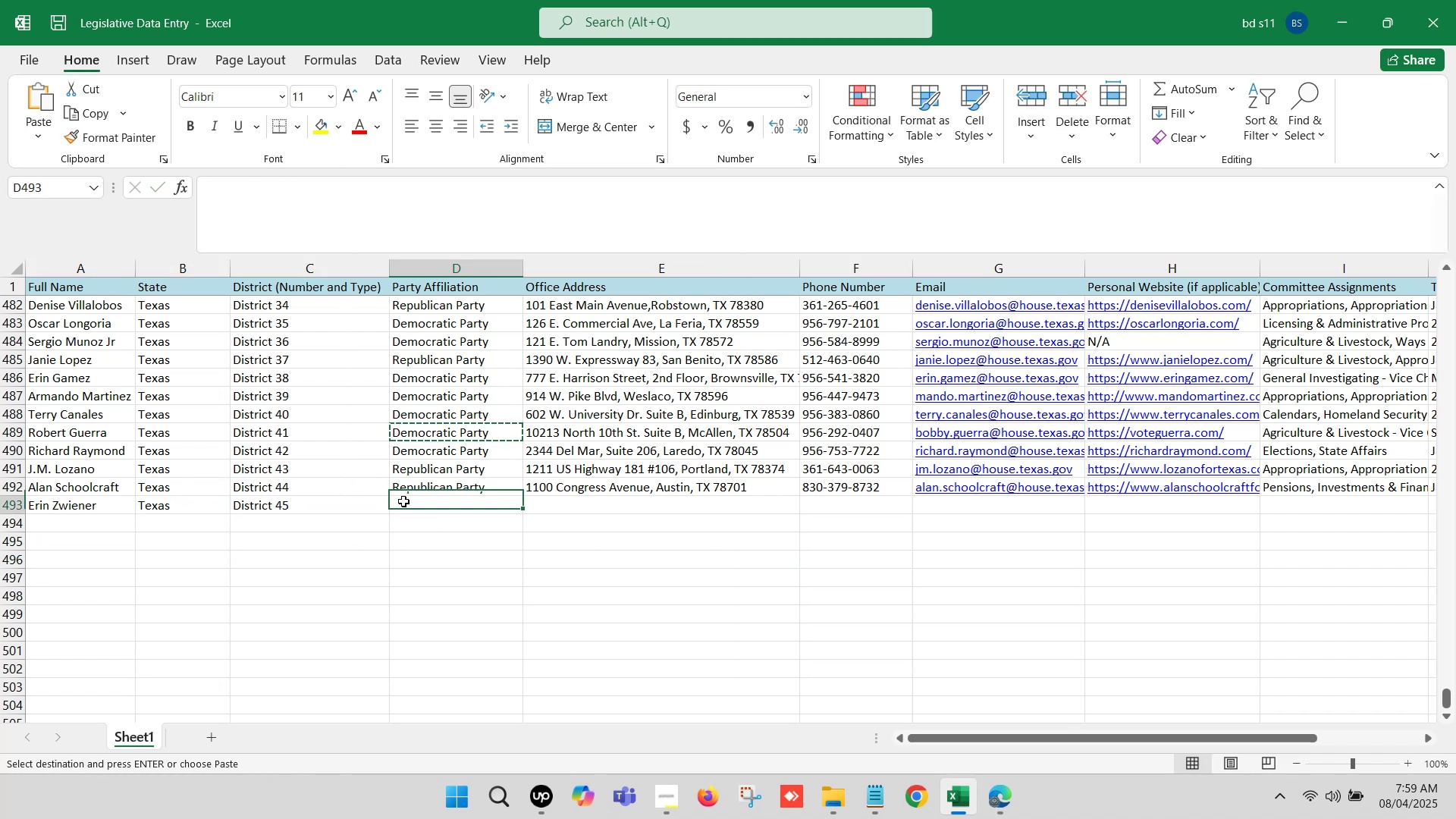 
key(Control+V)
 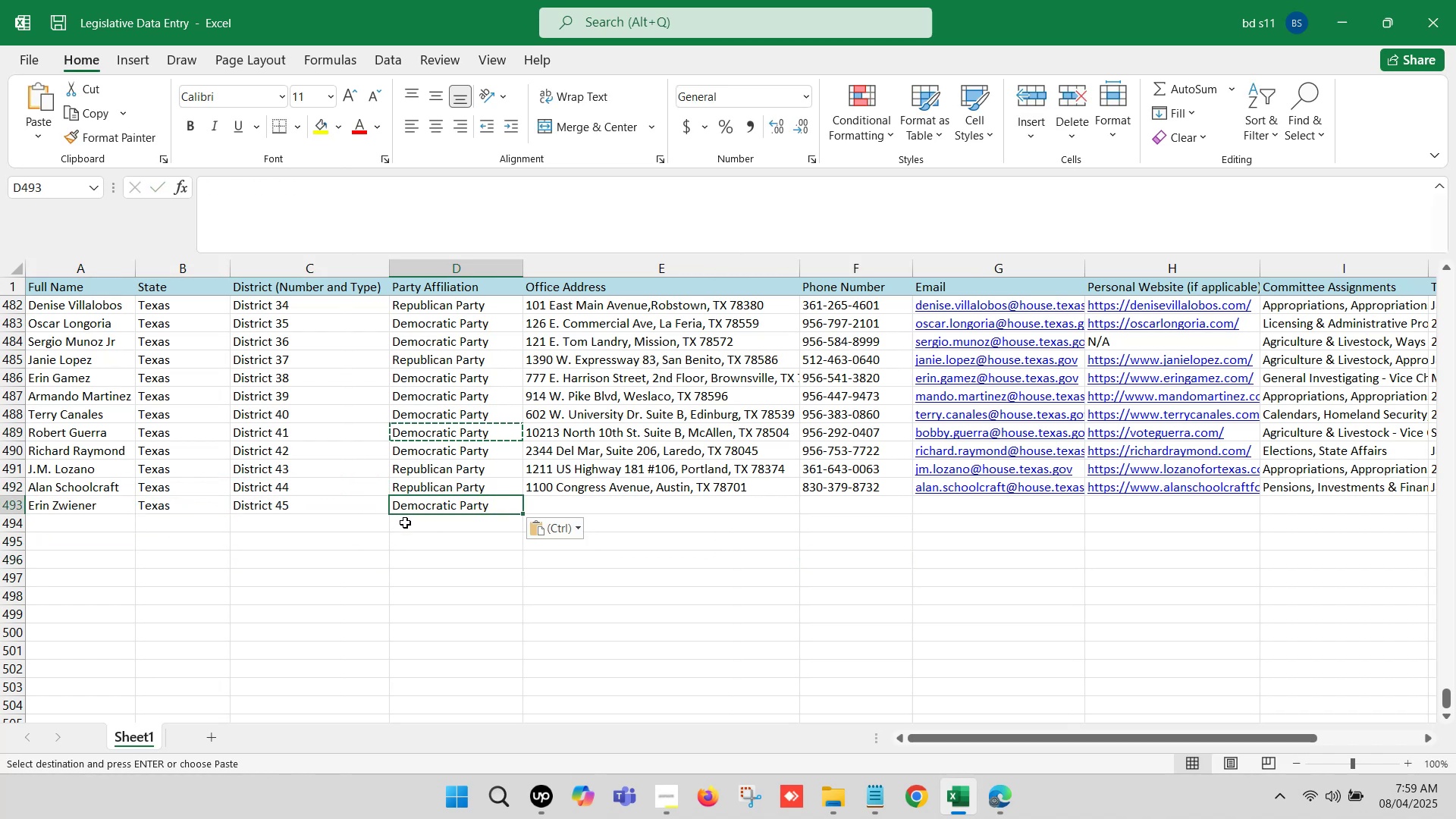 
left_click_drag(start_coordinate=[401, 560], to_coordinate=[398, 564])
 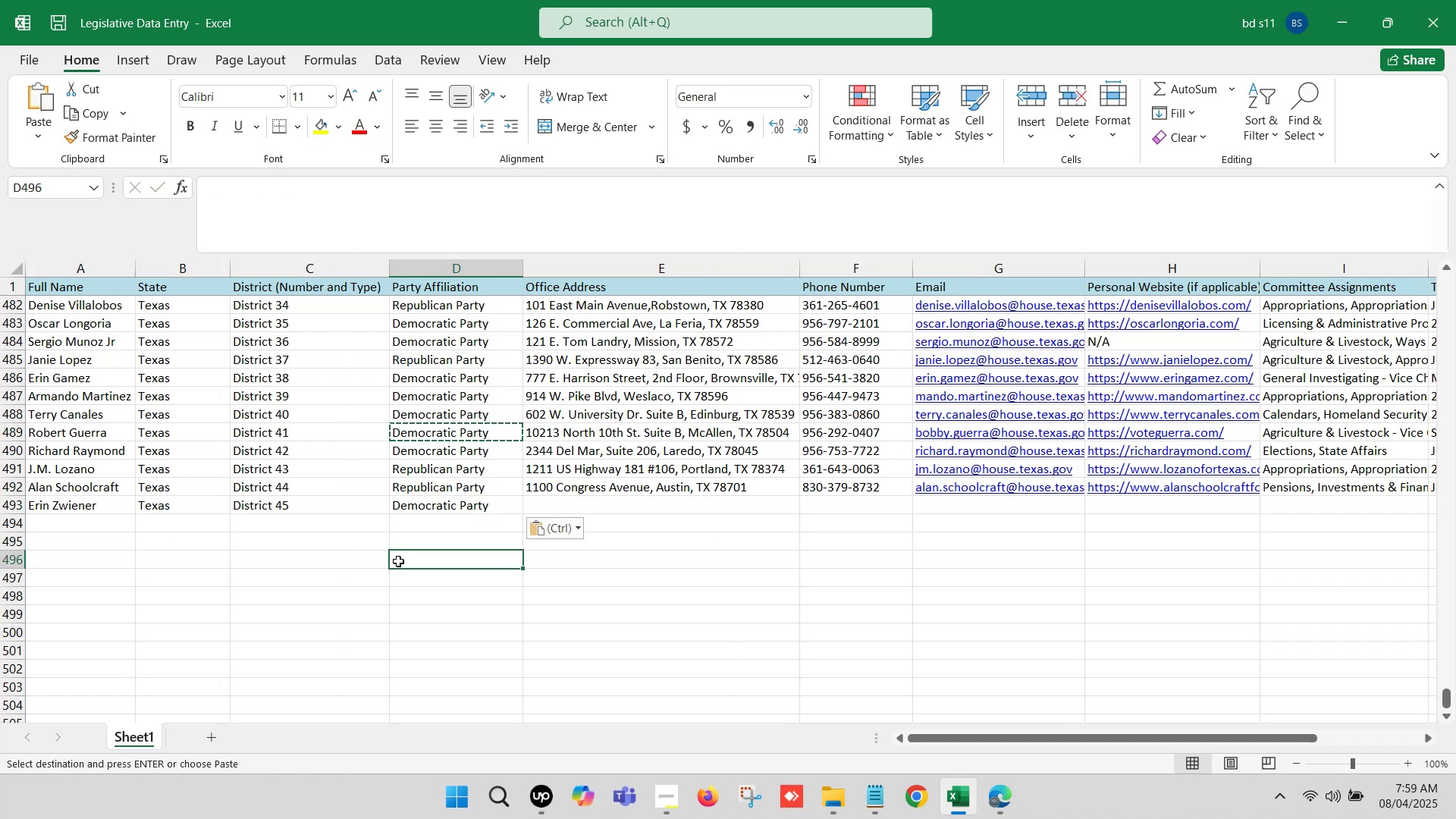 
key(Control+S)
 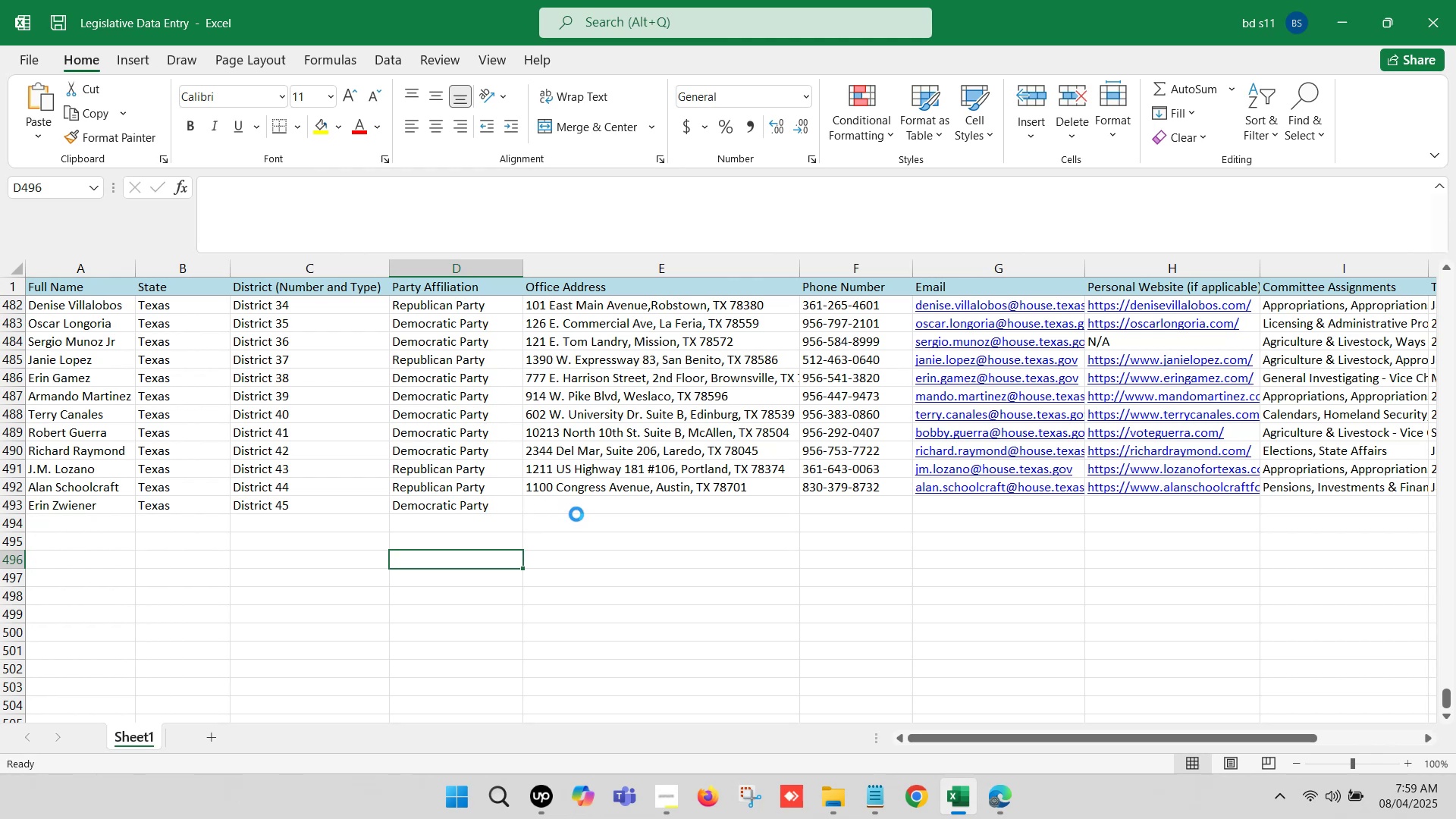 
left_click([573, 506])
 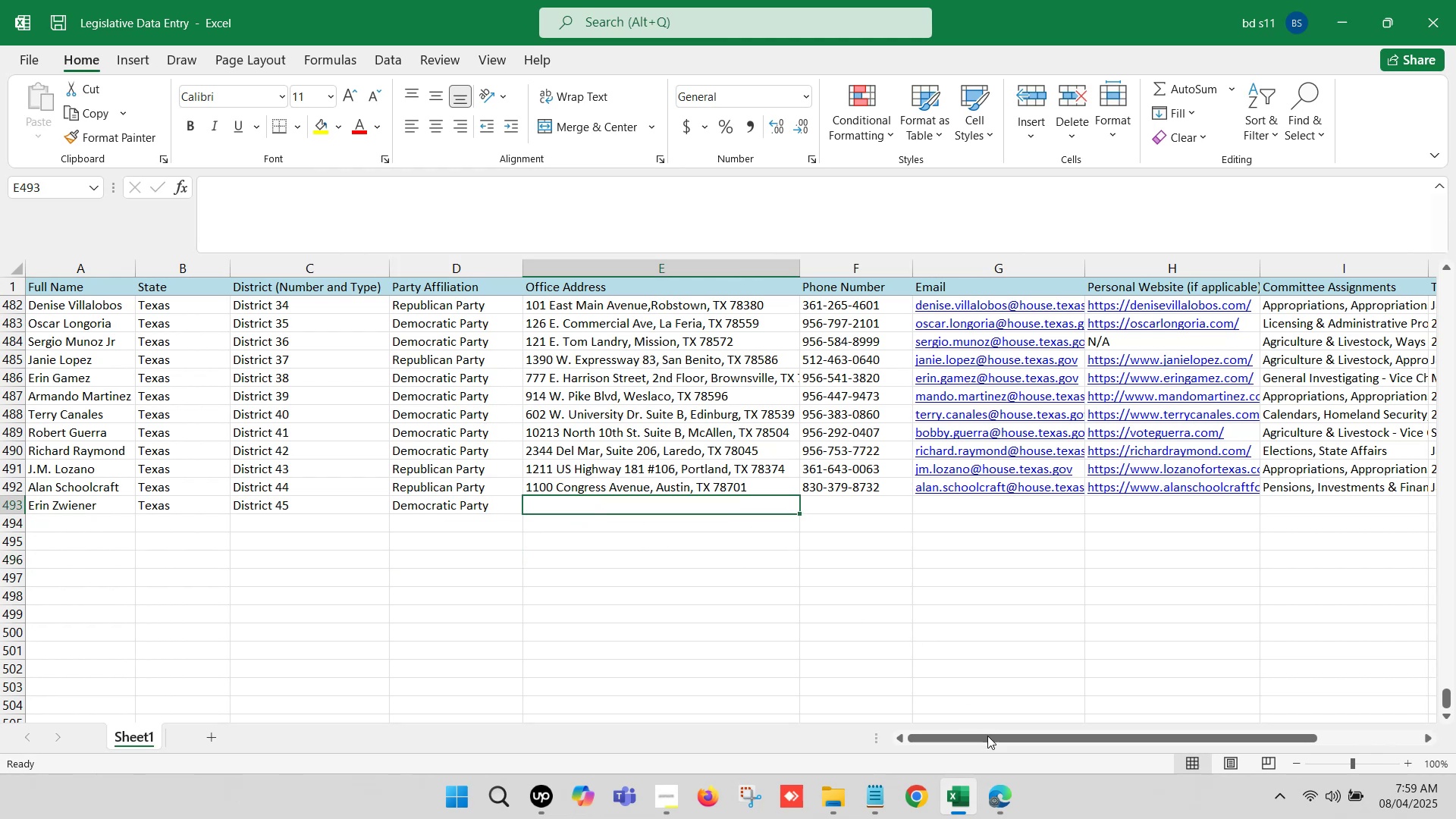 
left_click([1010, 795])
 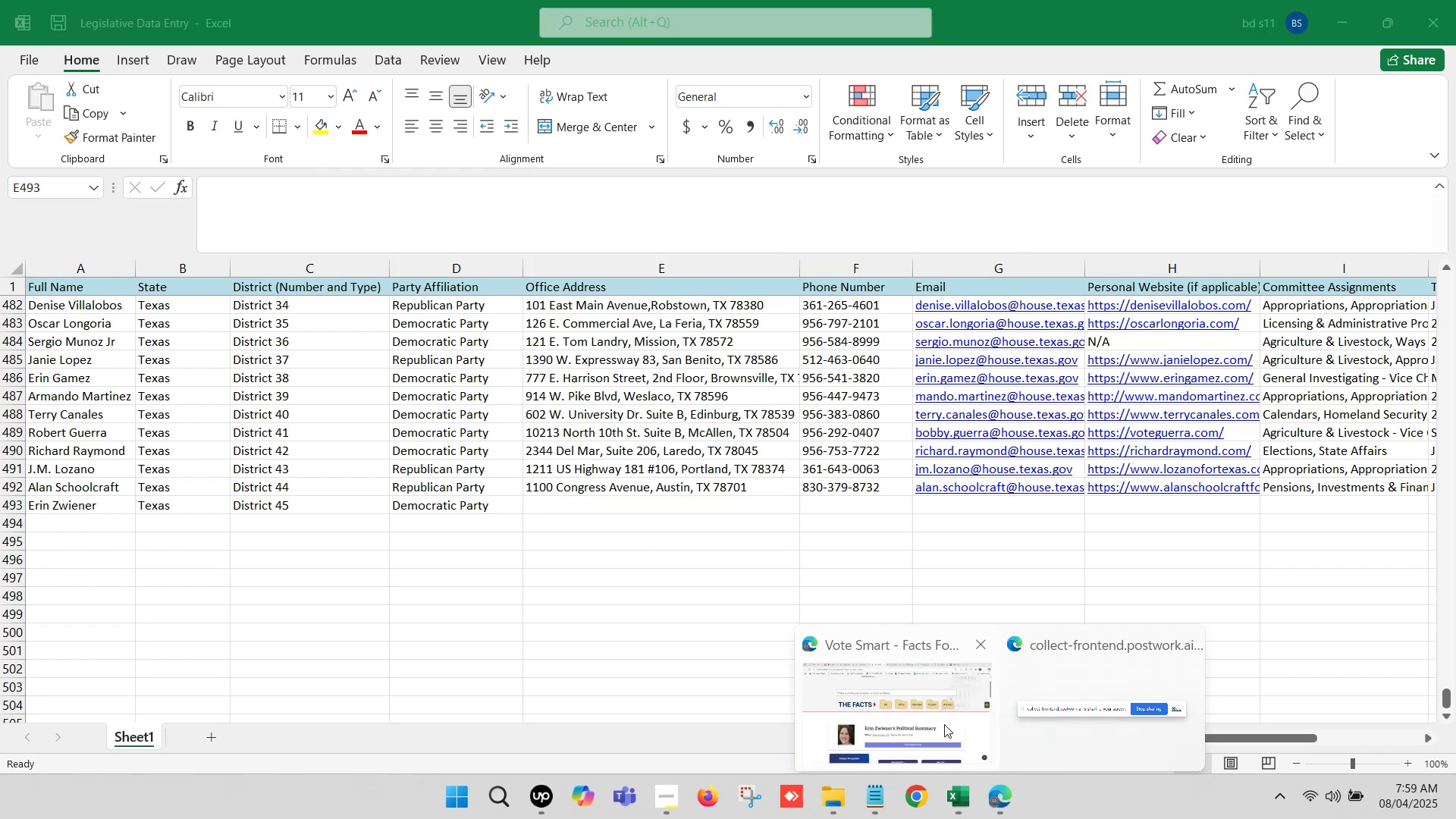 
left_click([934, 711])
 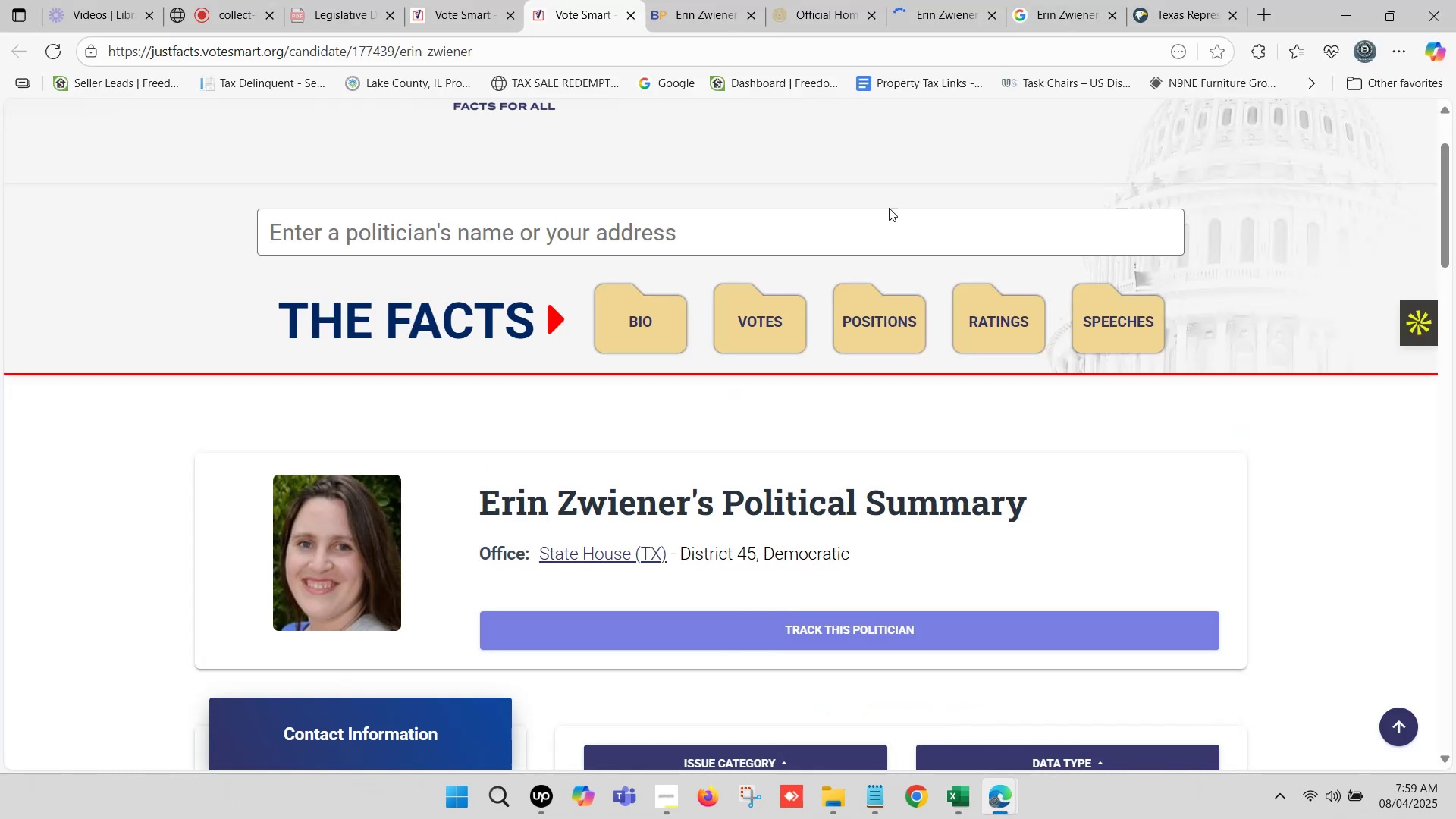 
scroll: coordinate [770, 295], scroll_direction: down, amount: 2.0
 